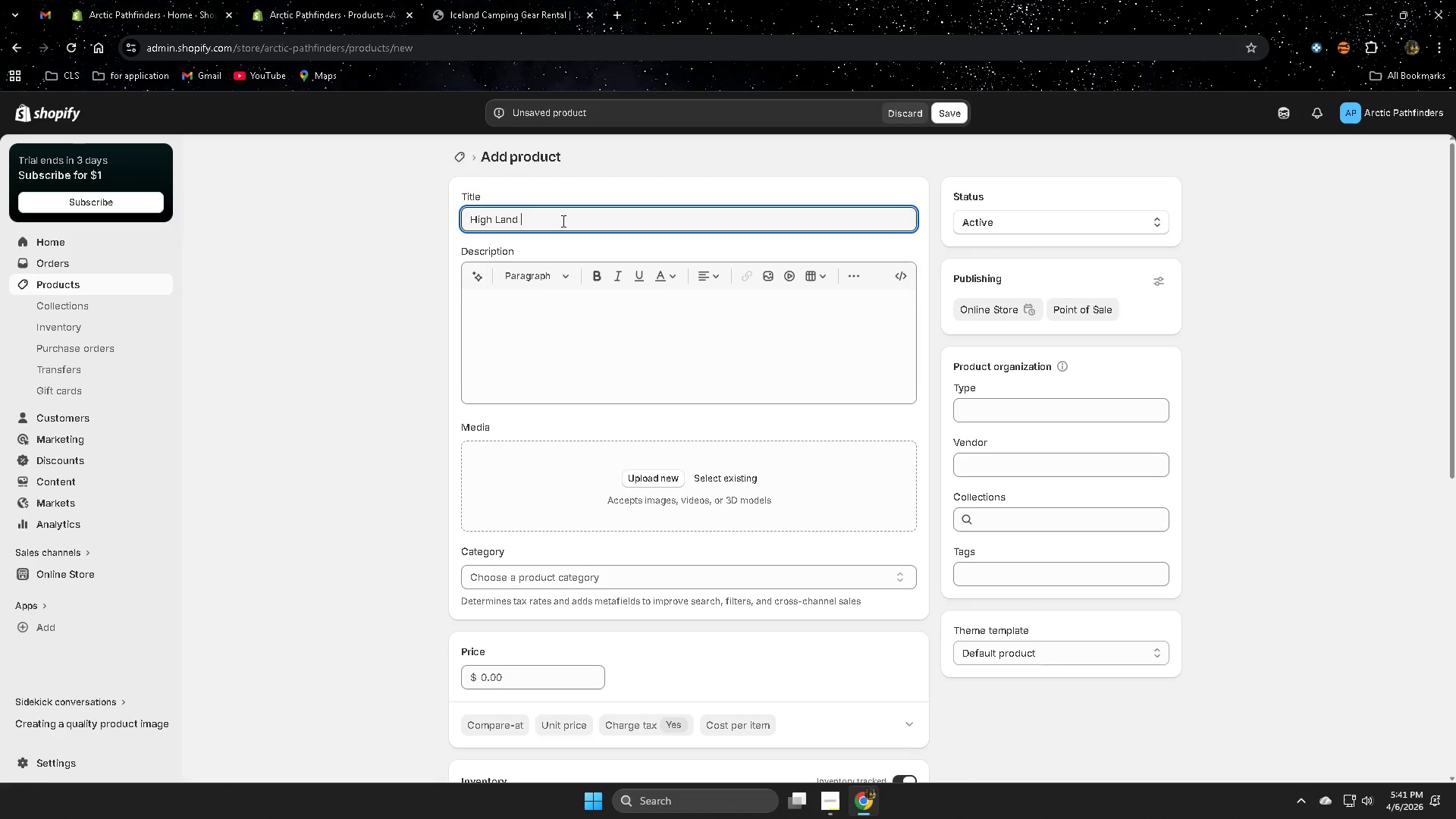 
key(Backspace)
key(Backspace)
key(Backspace)
key(Backspace)
key(Backspace)
key(Backspace)
type(land Expla)
key(Backspace)
type(orer Trekking )
 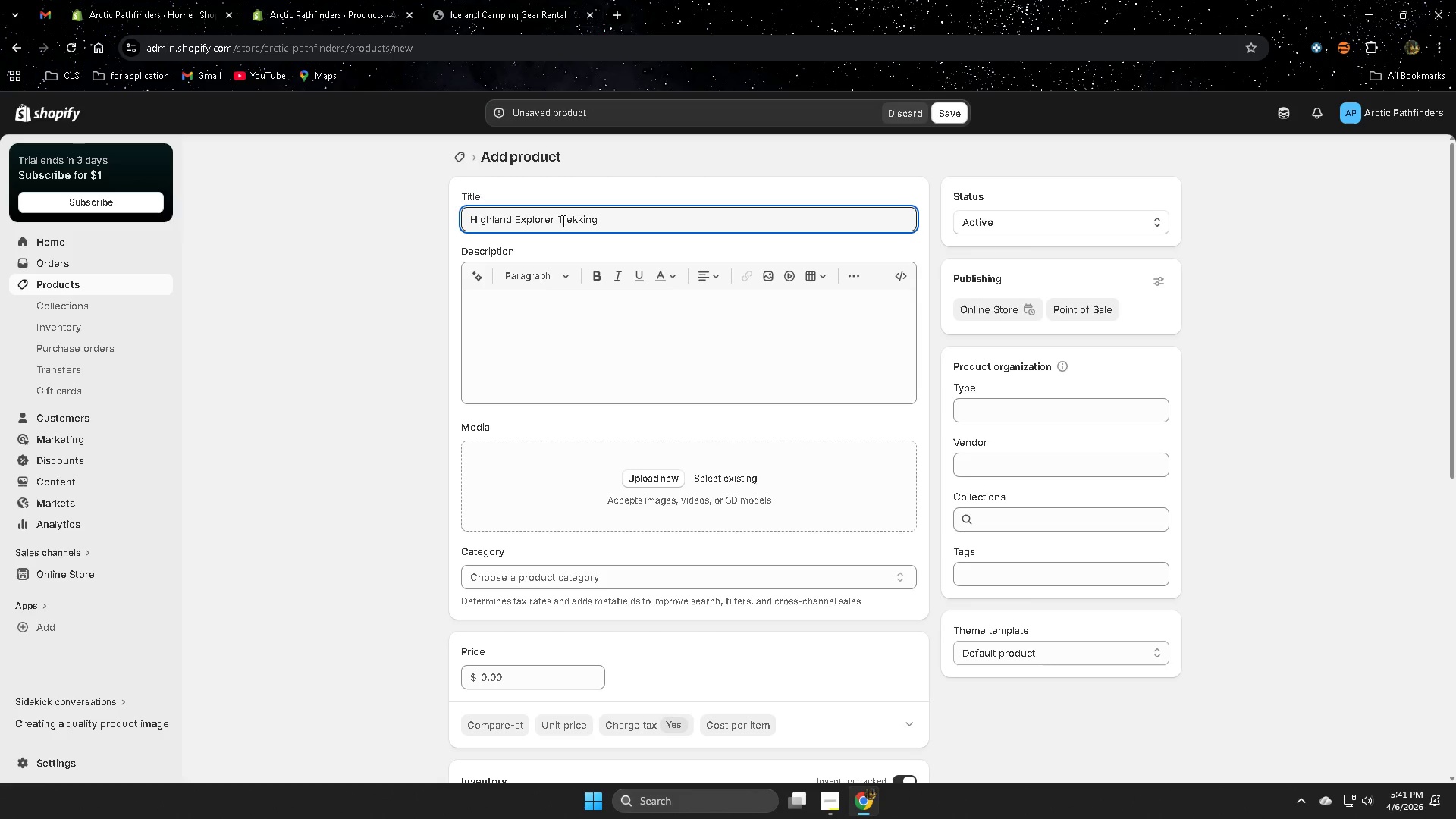 
left_click_drag(start_coordinate=[565, 221], to_coordinate=[704, 228])
 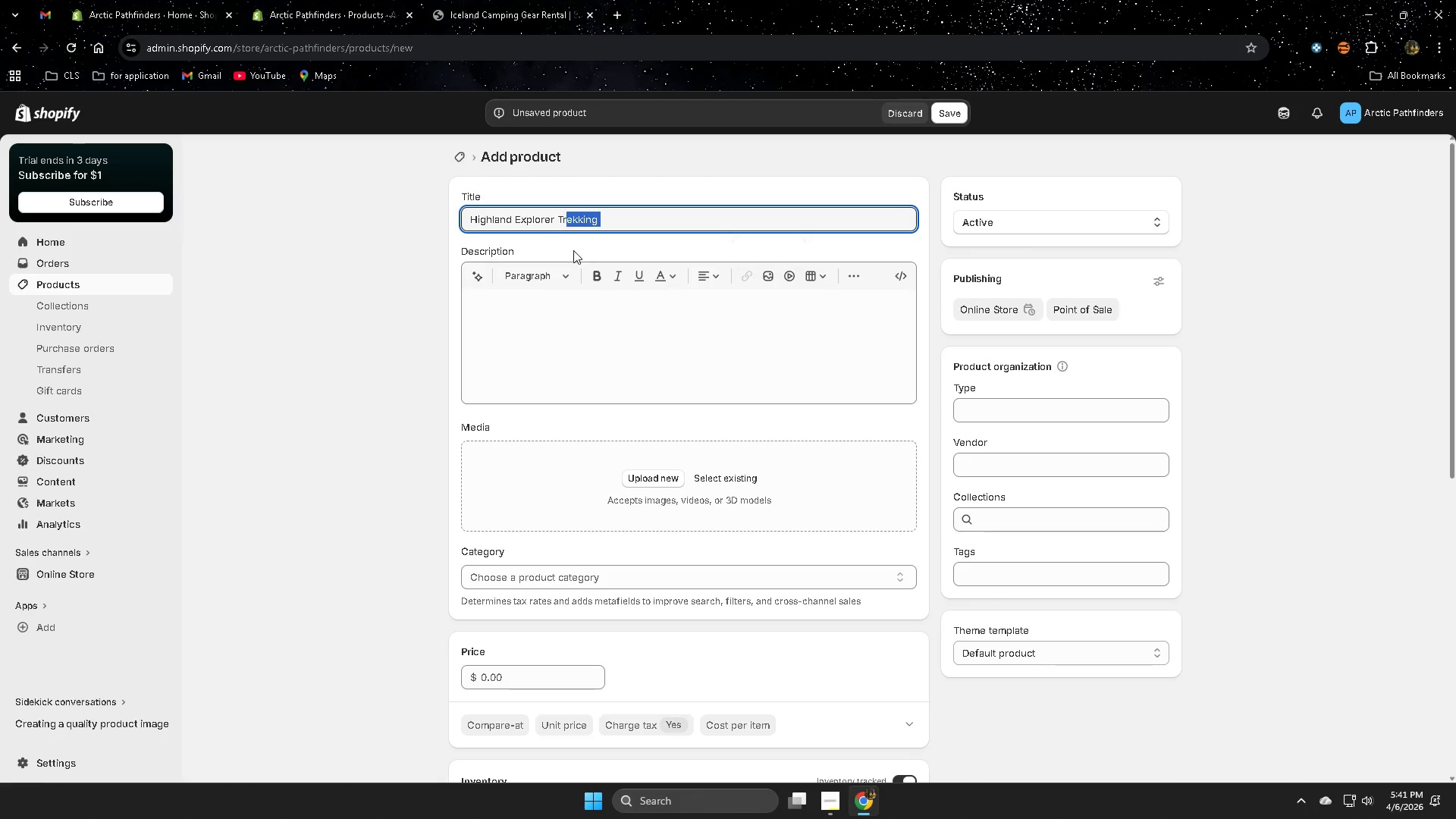 
left_click([662, 218])
 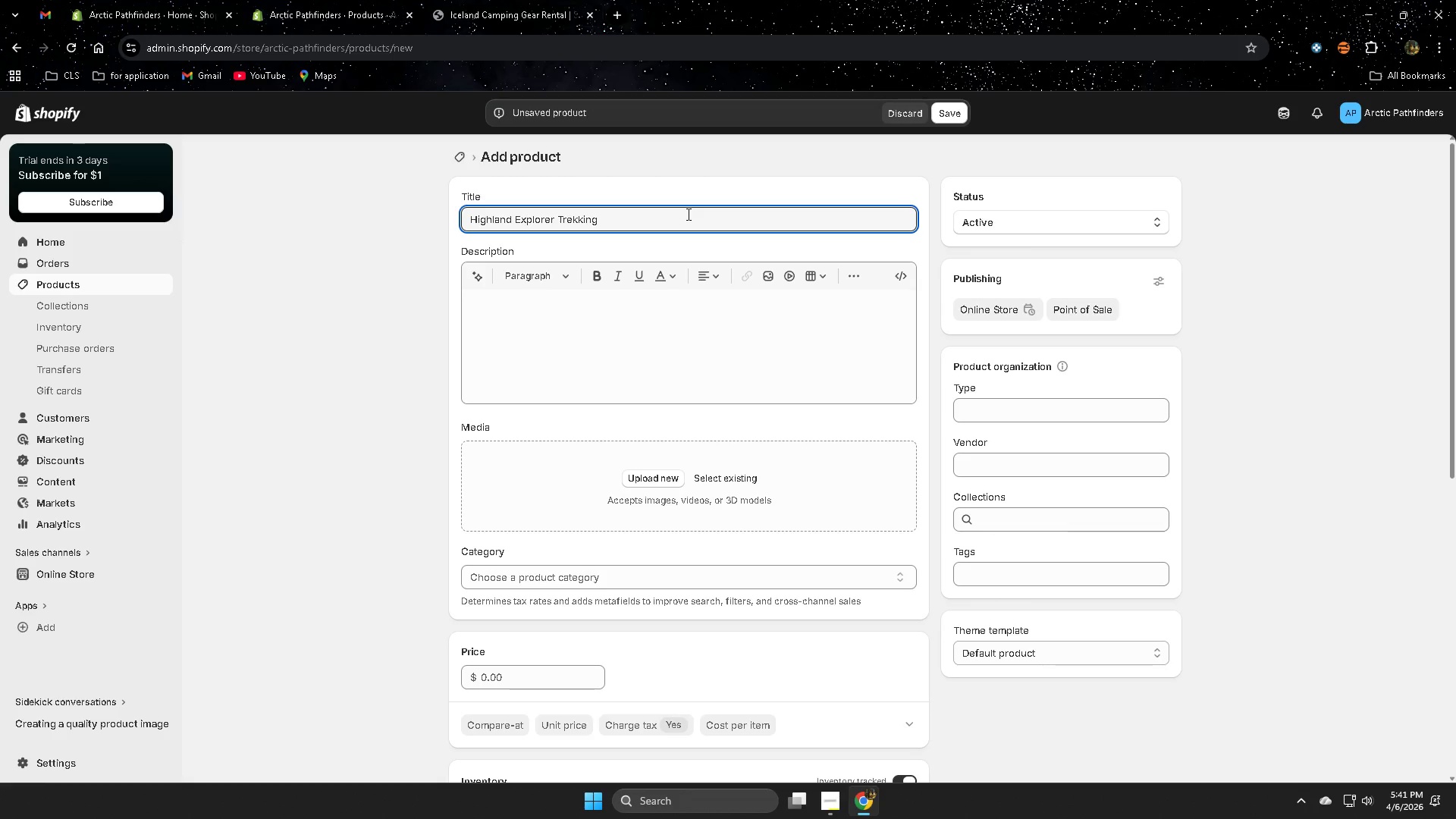 
type(kit)
key(Backspace)
key(Backspace)
key(Backspace)
type(Kit | ic)
key(Backspace)
key(Backspace)
type(Icel)
key(Backspace)
type(land )
 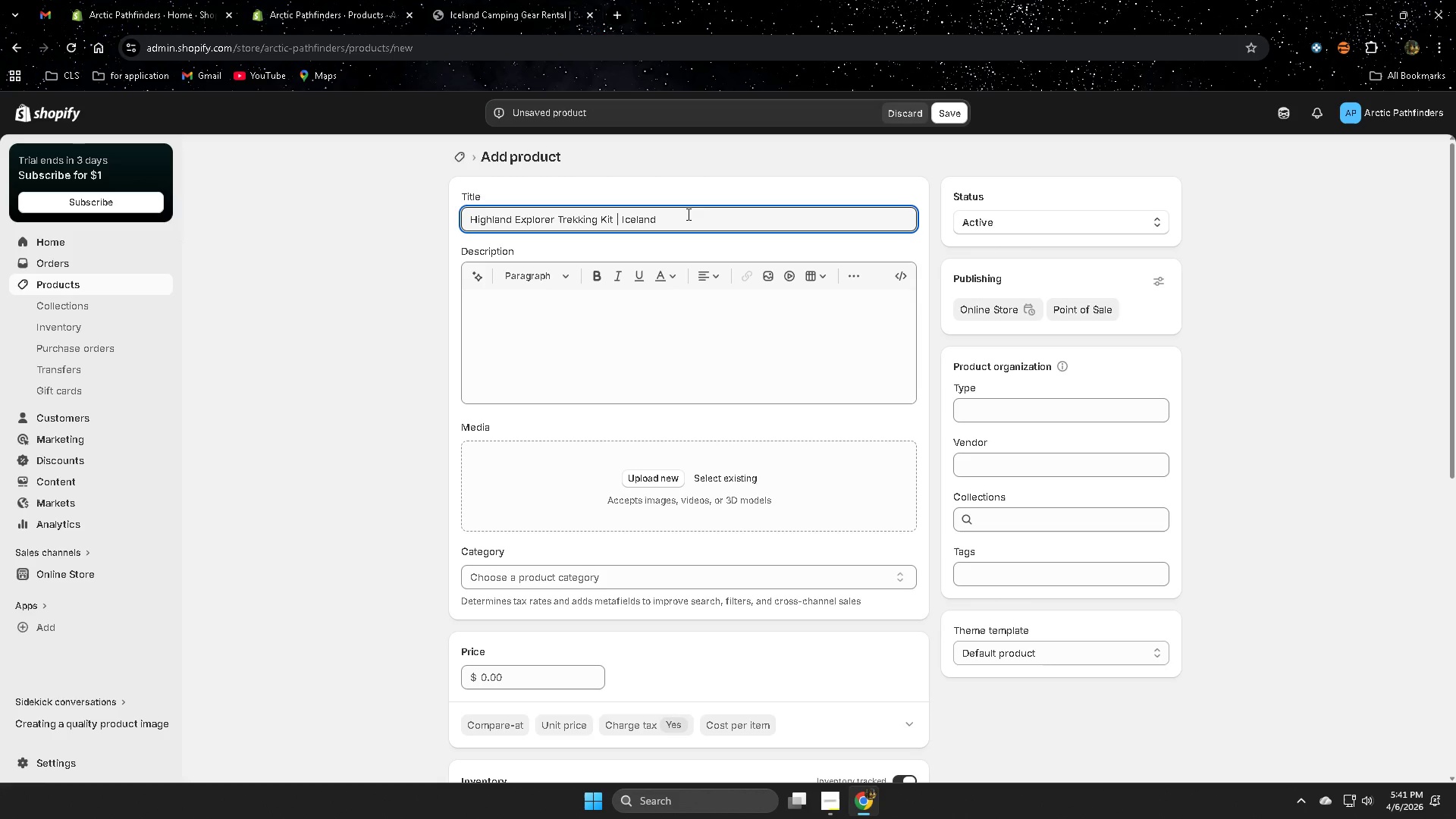 
type(Adventure Gear Ret)
key(Backspace)
type(ntal)
 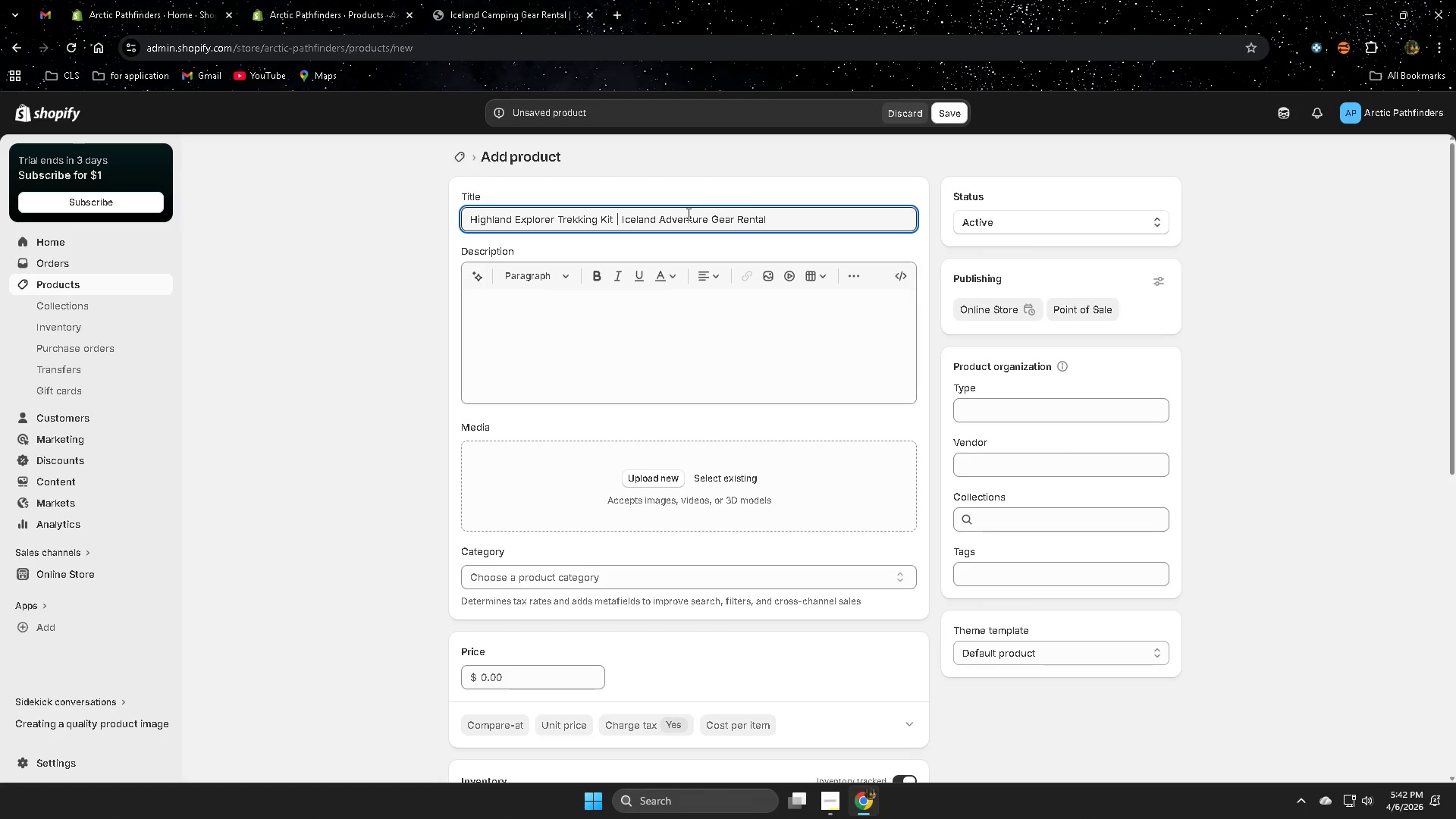 
left_click([652, 312])
 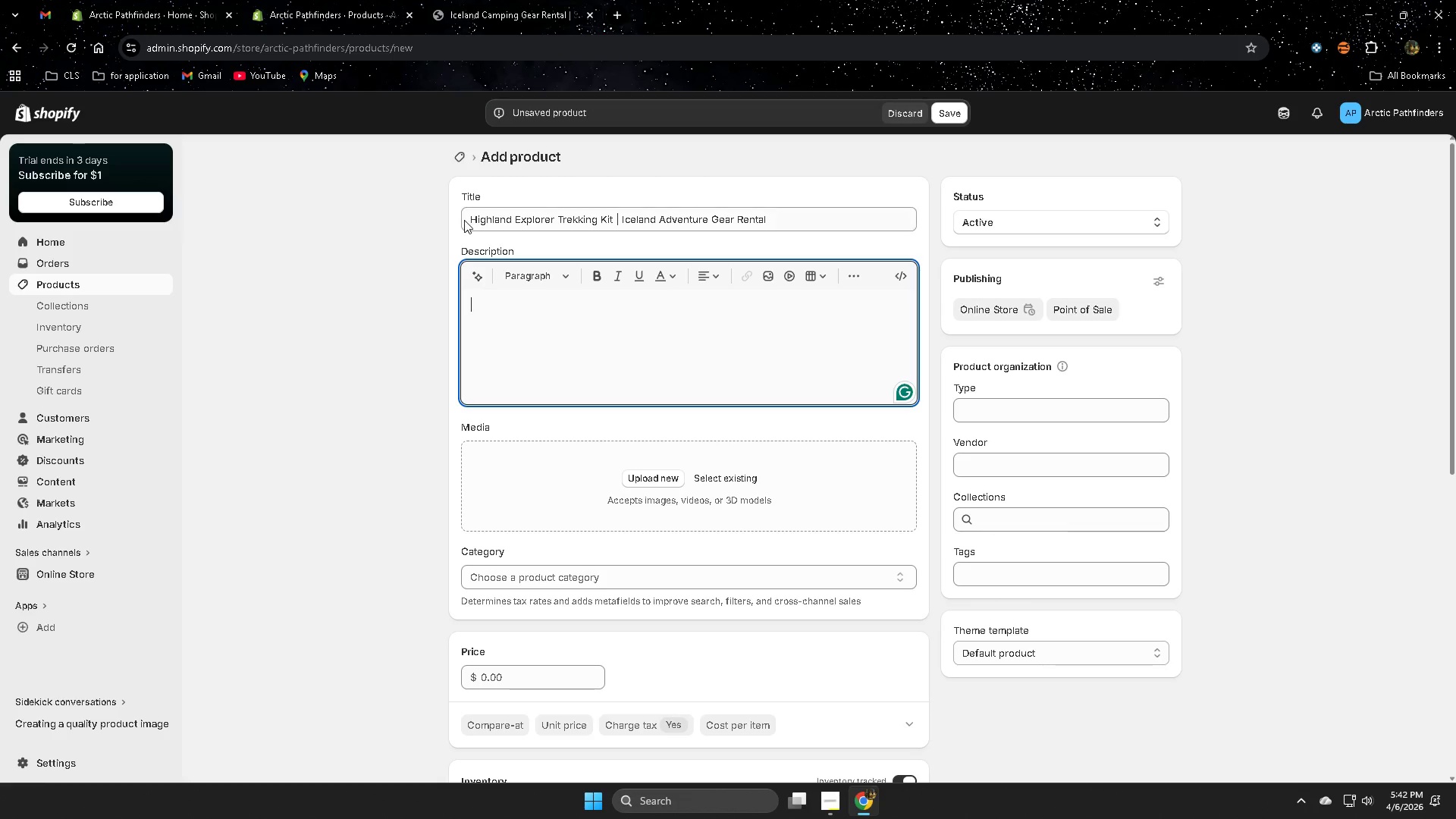 
left_click([479, 214])
 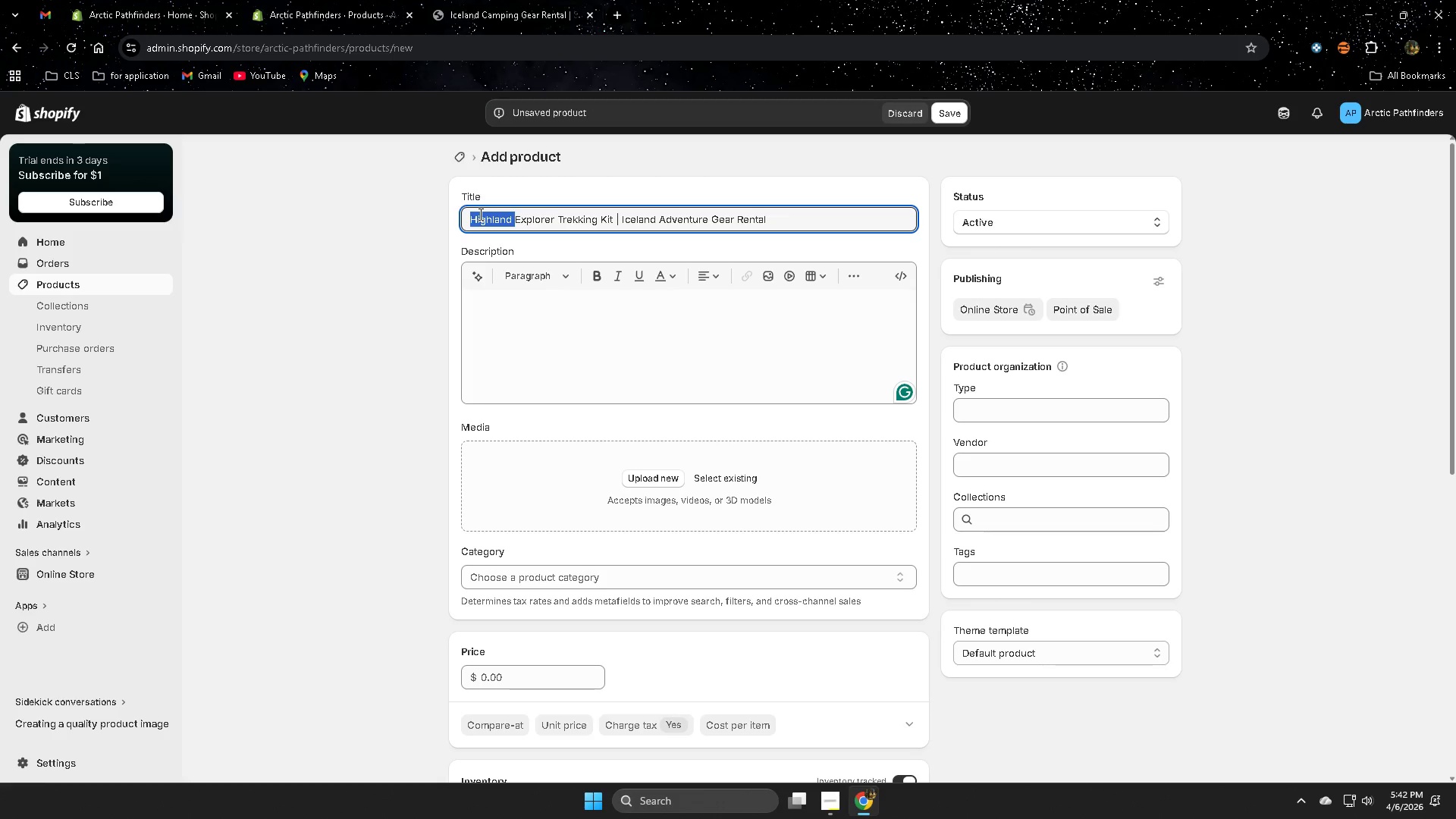 
left_click_drag(start_coordinate=[479, 214], to_coordinate=[770, 218])
 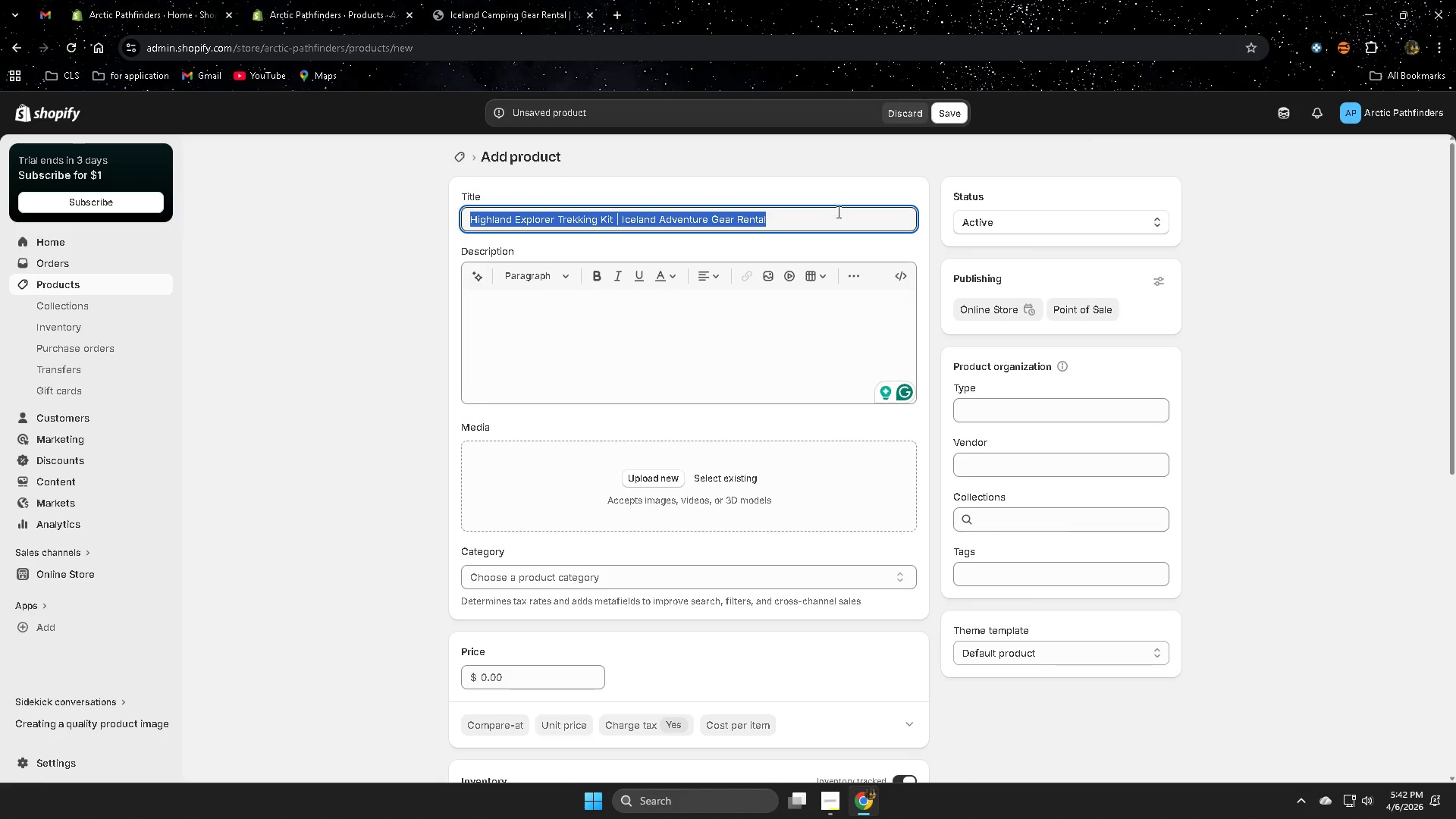 
key(Control+ControlLeft)
 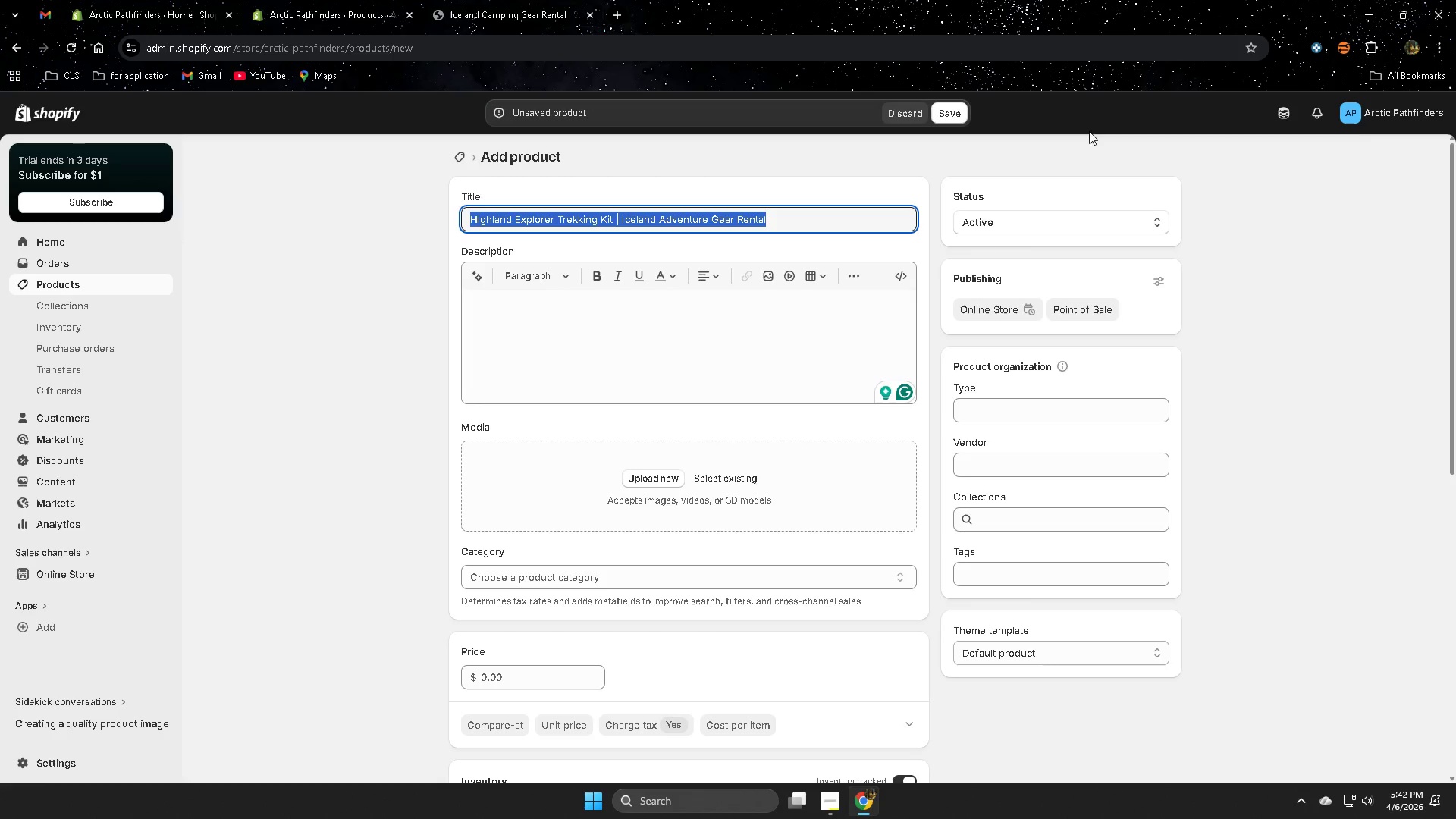 
key(Control+C)
 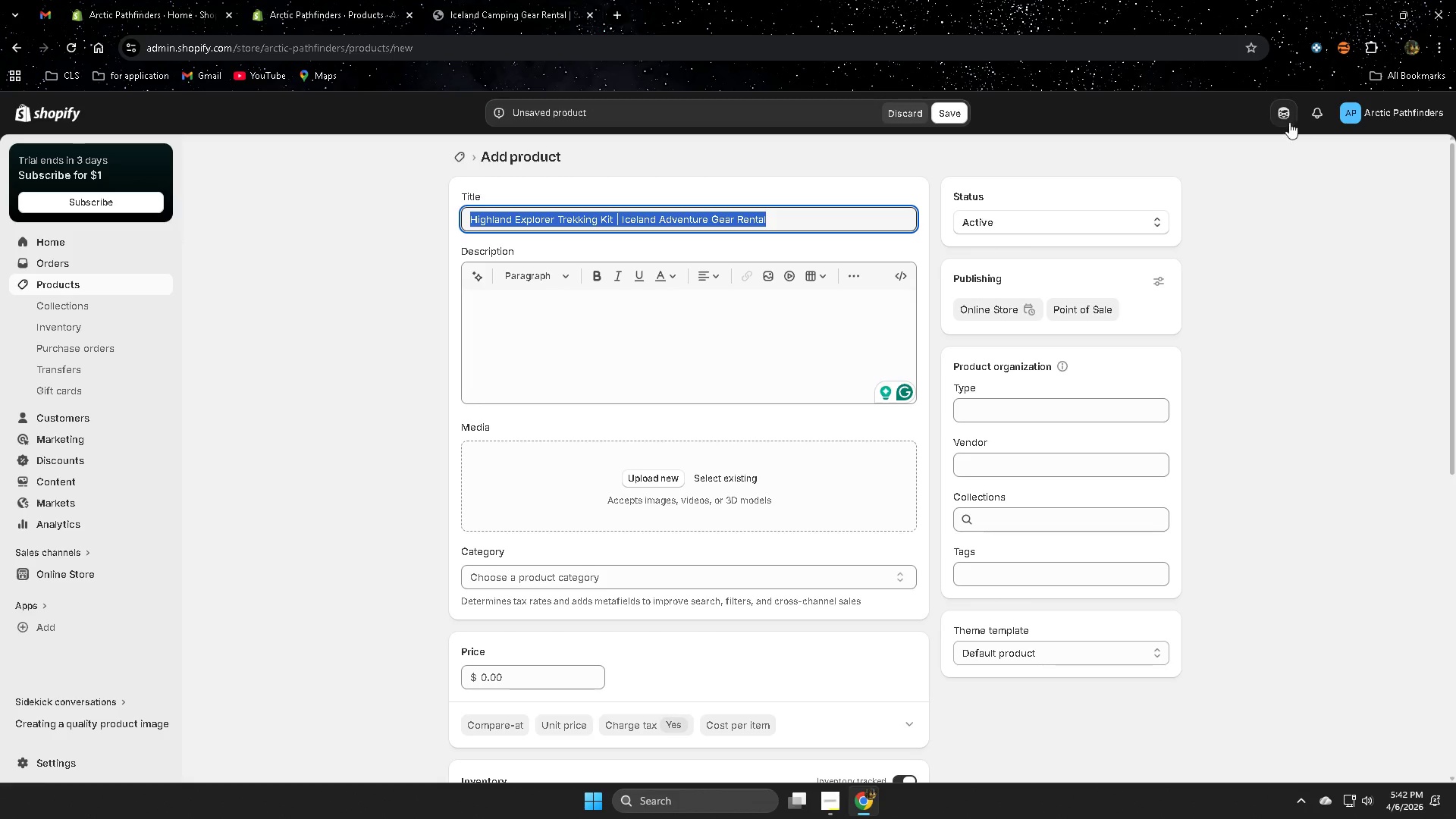 
left_click([1287, 109])
 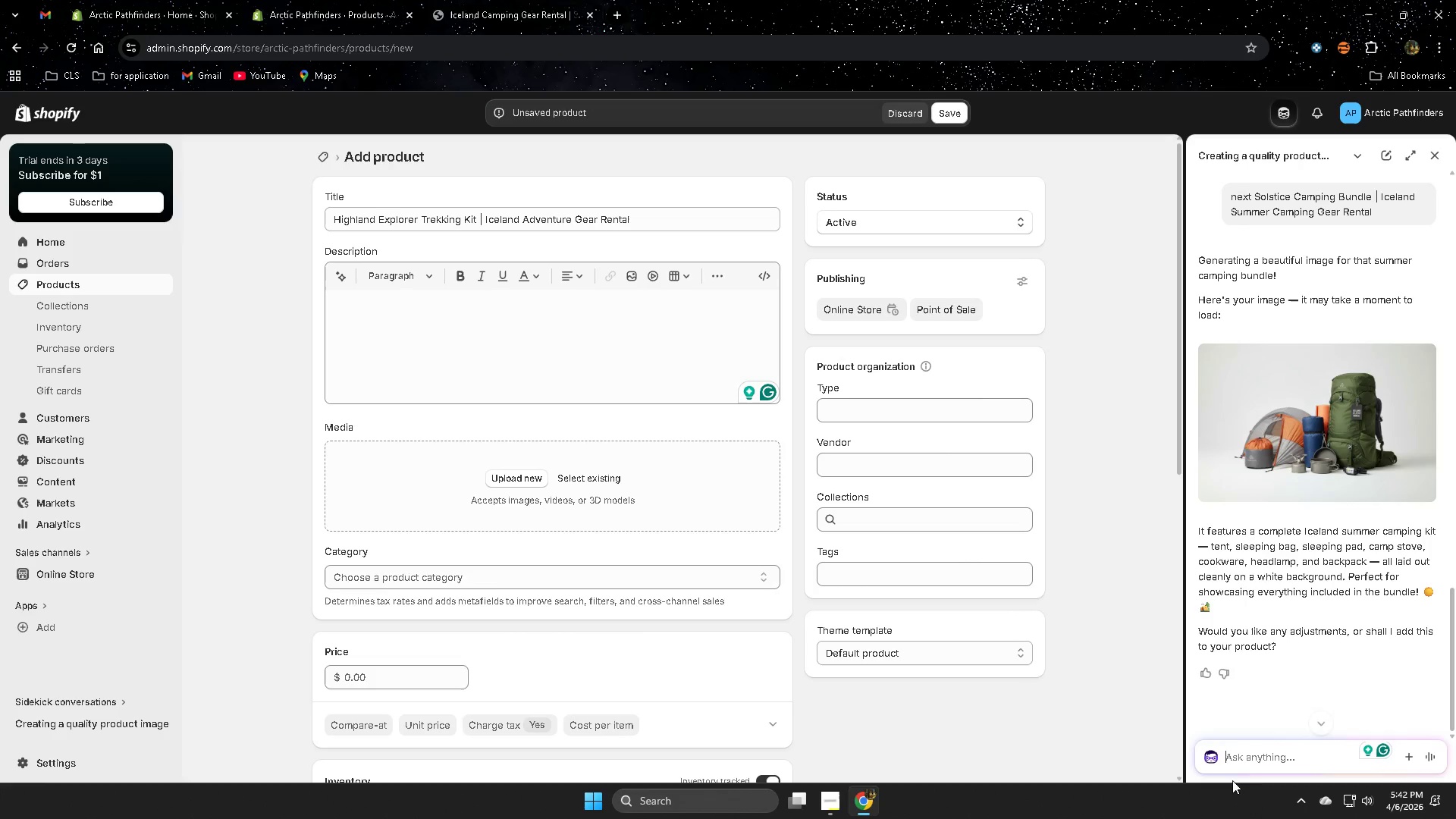 
left_click([1249, 764])
 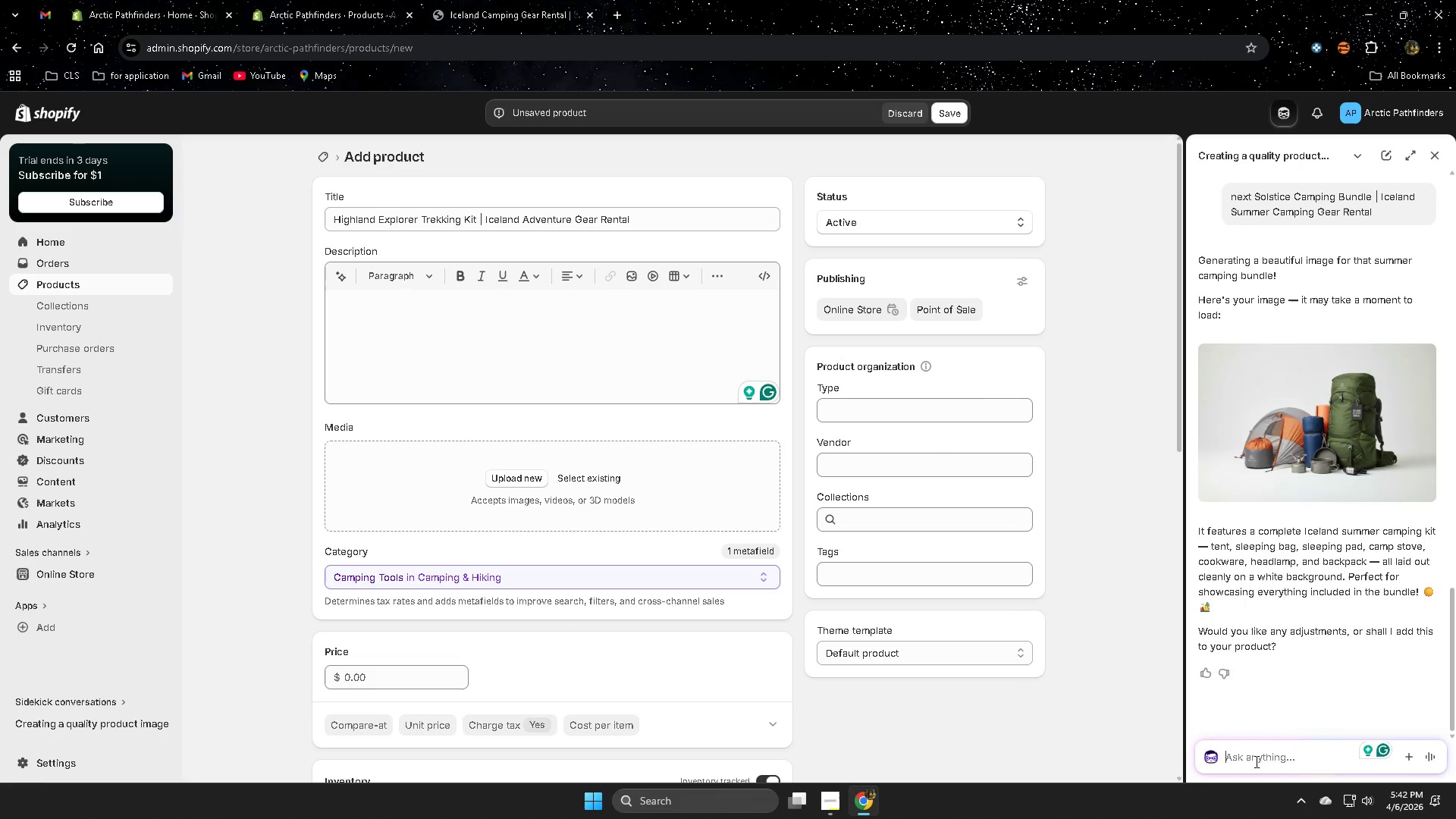 
type(nex t )
key(Backspace)
key(Backspace)
key(Backspace)
type(t )
 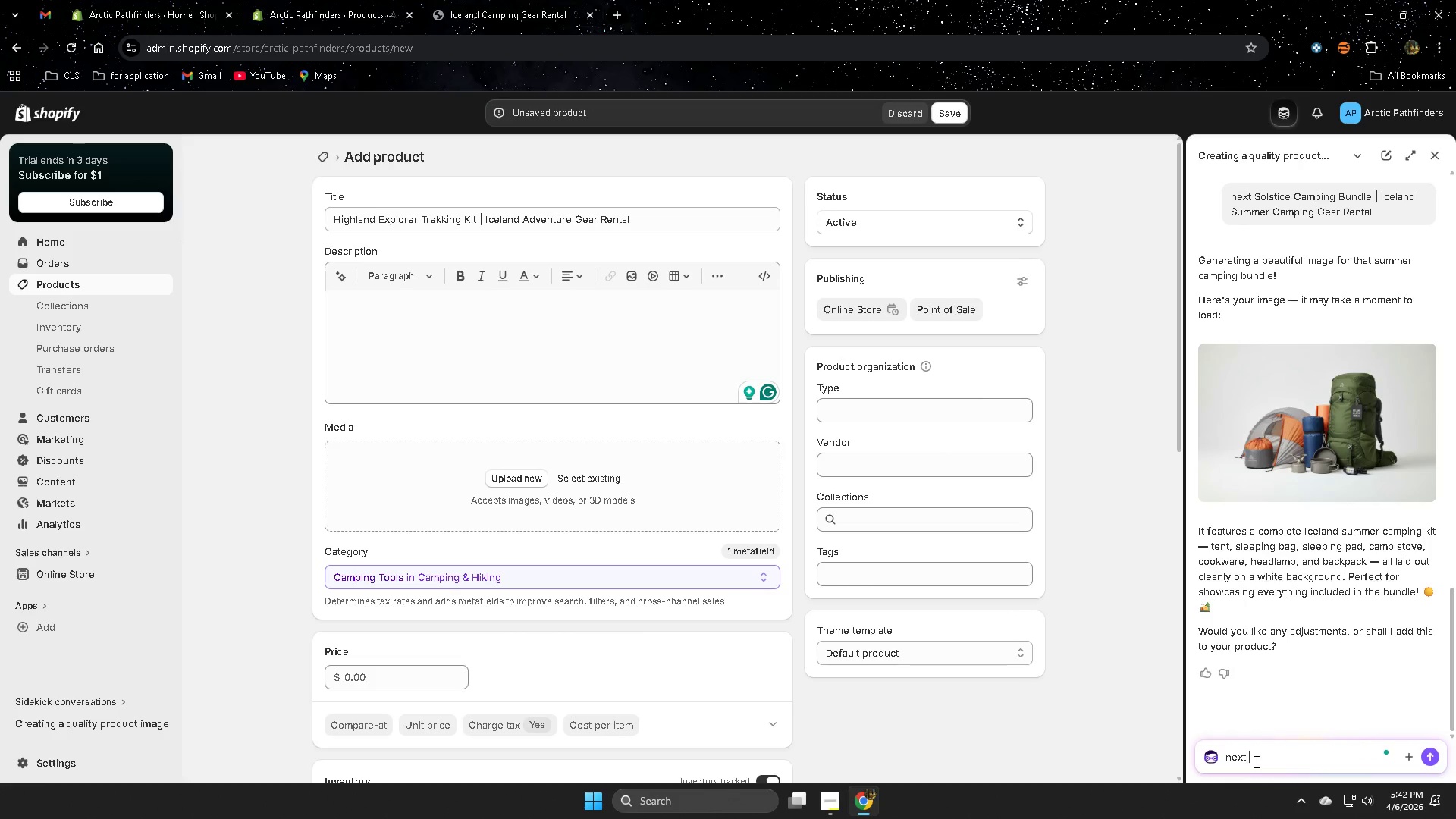 
key(Control+ControlLeft)
 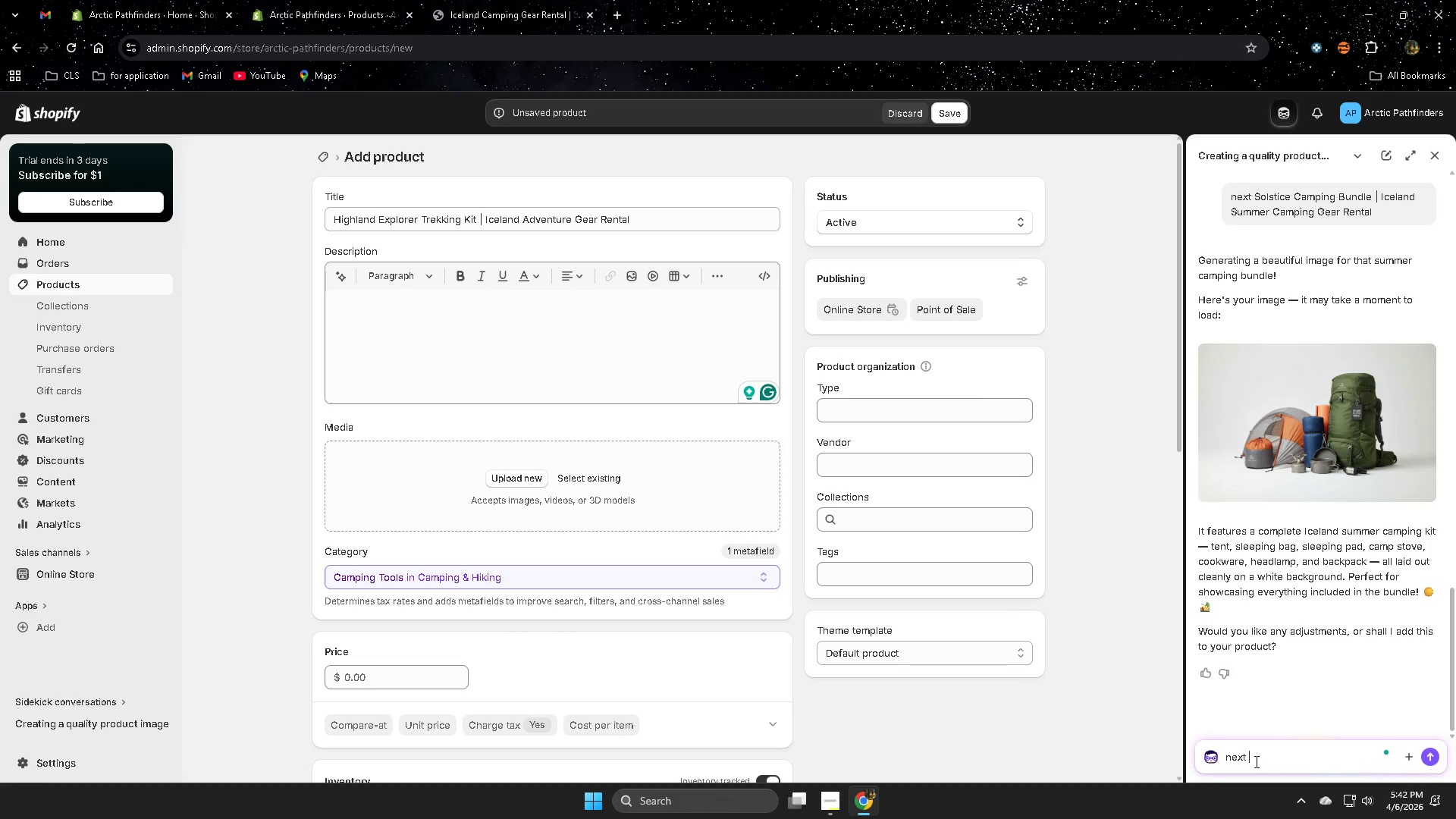 
key(Control+V)
 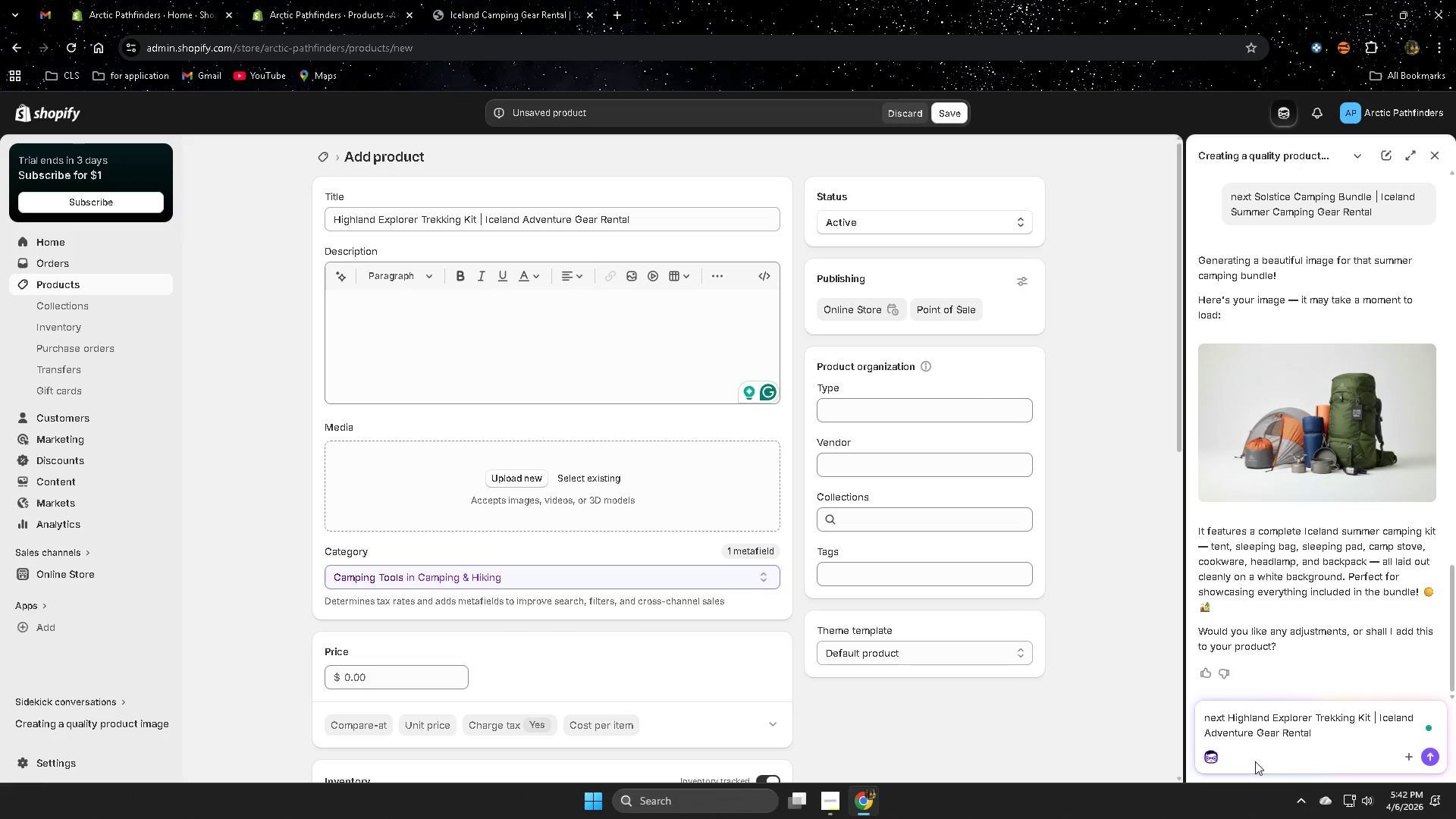 
key(Enter)
 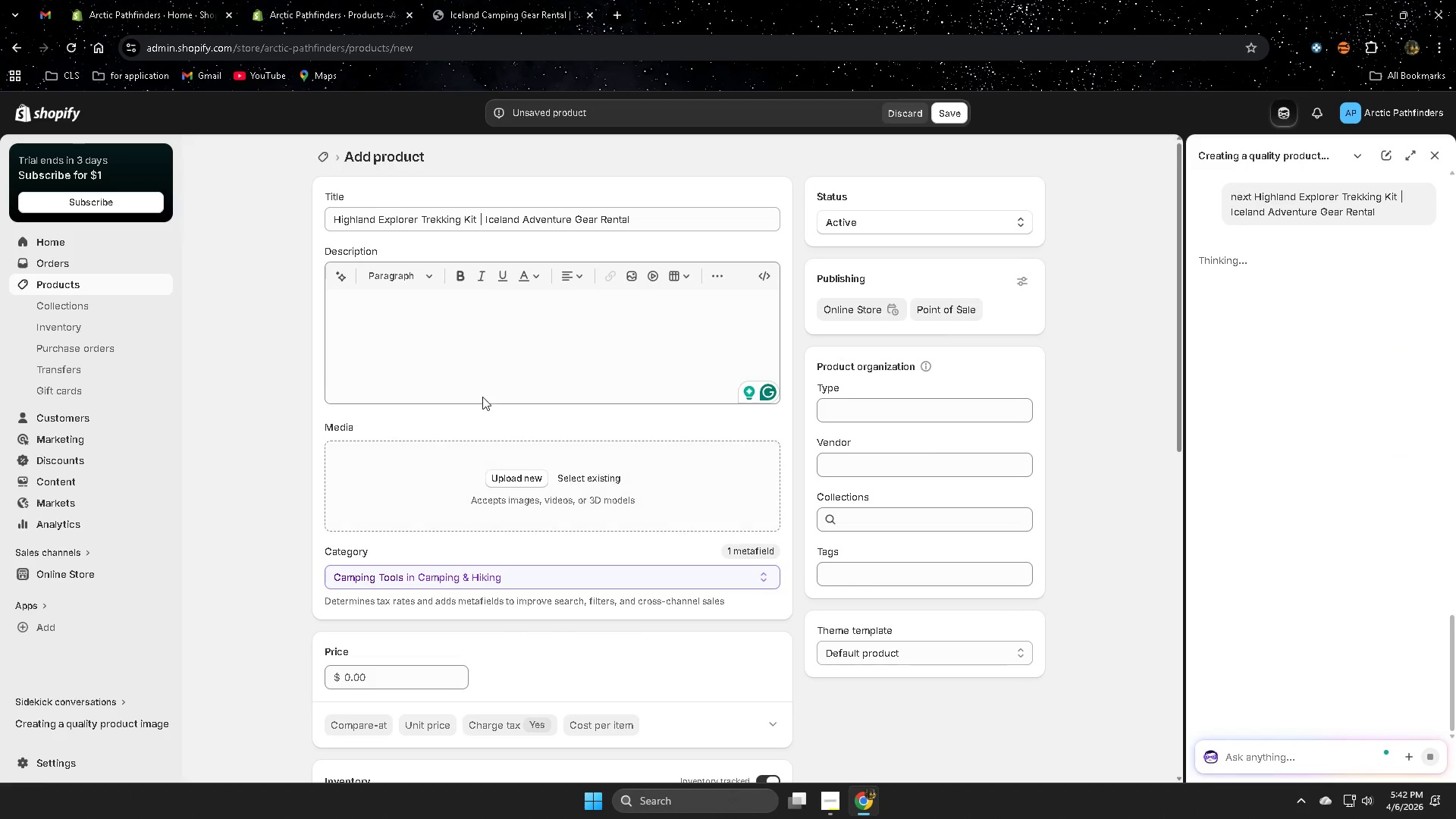 
left_click([374, 296])
 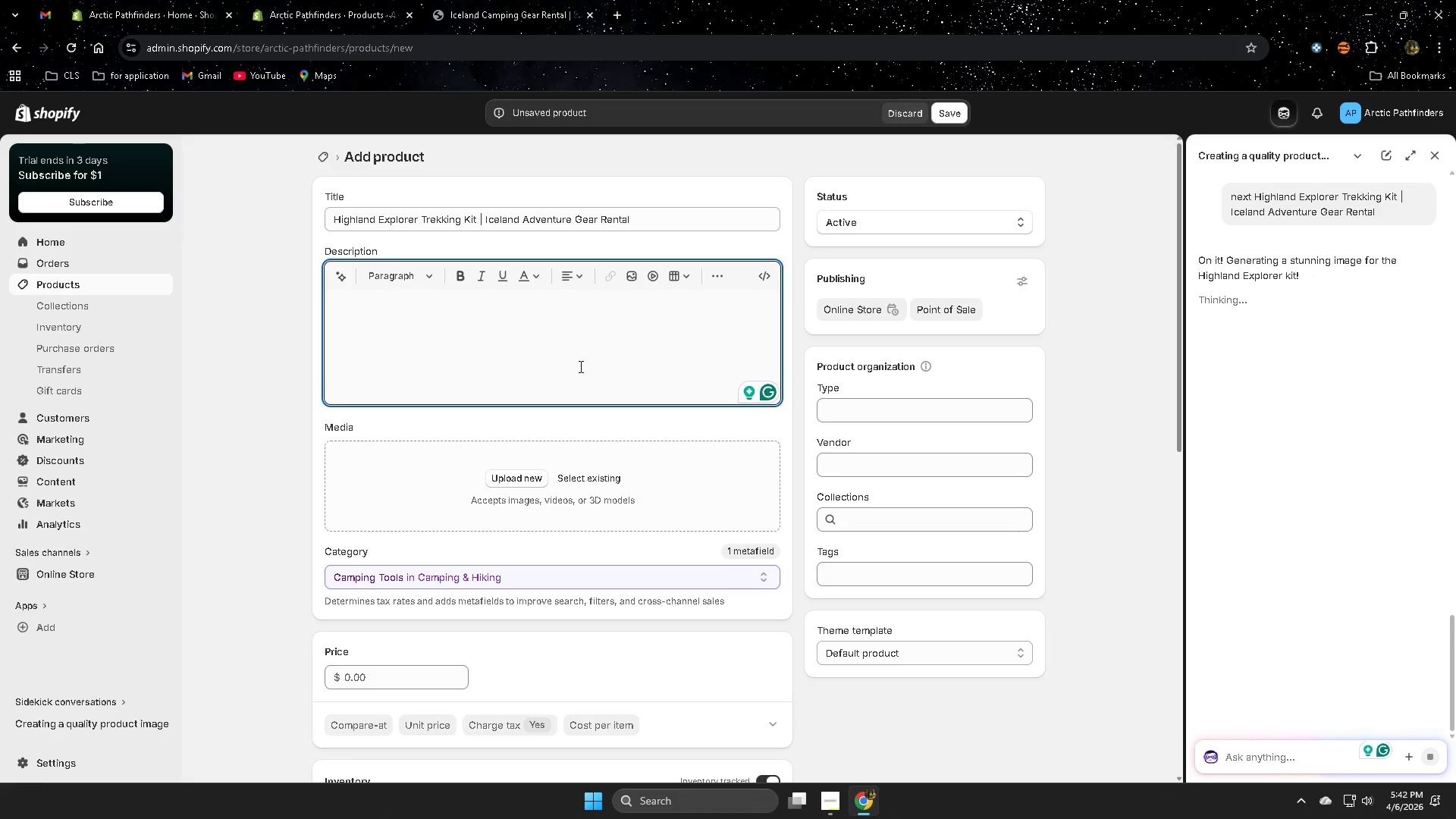 
wait(11.22)
 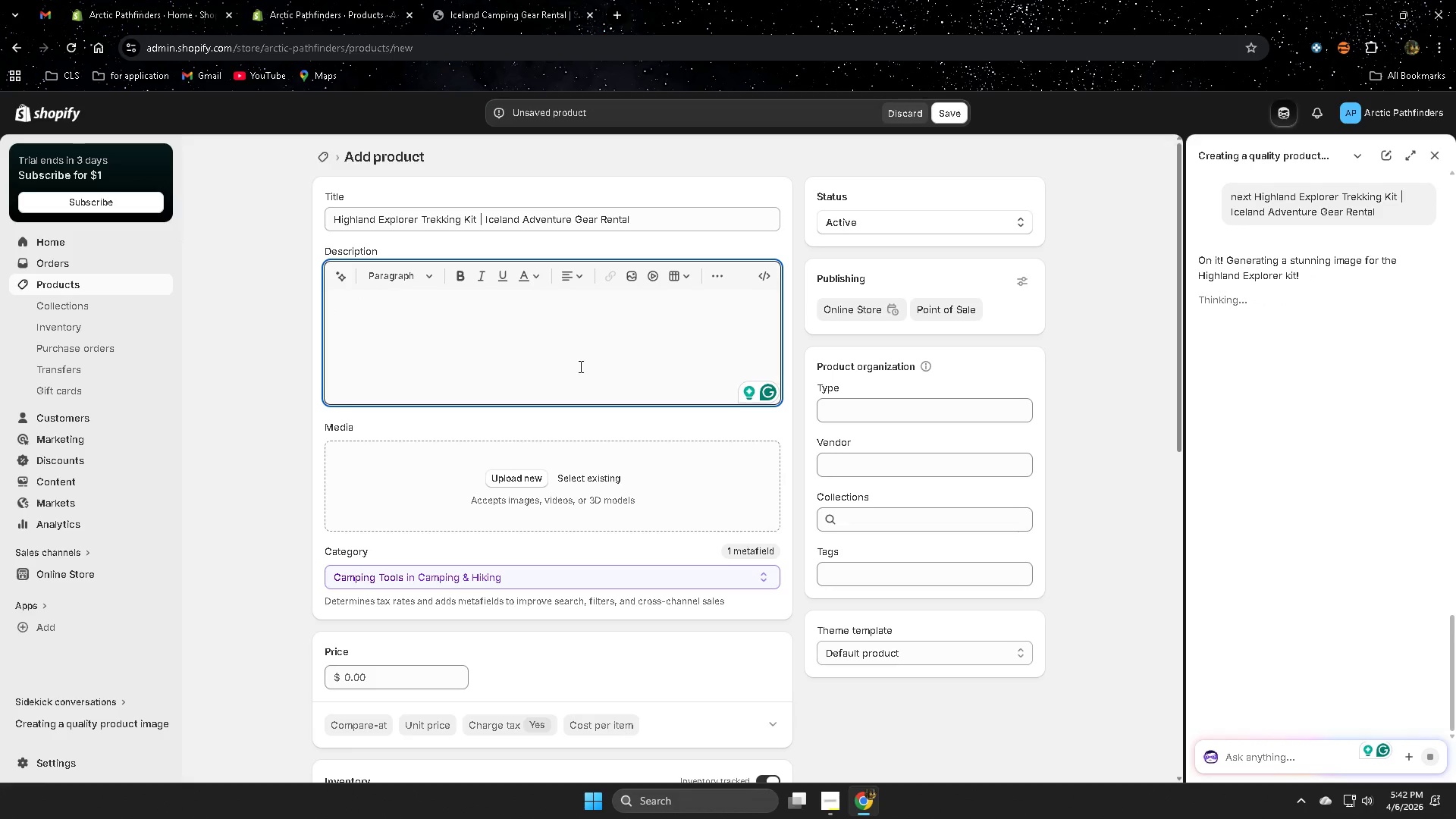 
type(Tje )
key(Backspace)
key(Backspace)
key(Backspace)
type(je)
key(Backspace)
key(Backspace)
type(j)
key(Backspace)
type(he hi)
 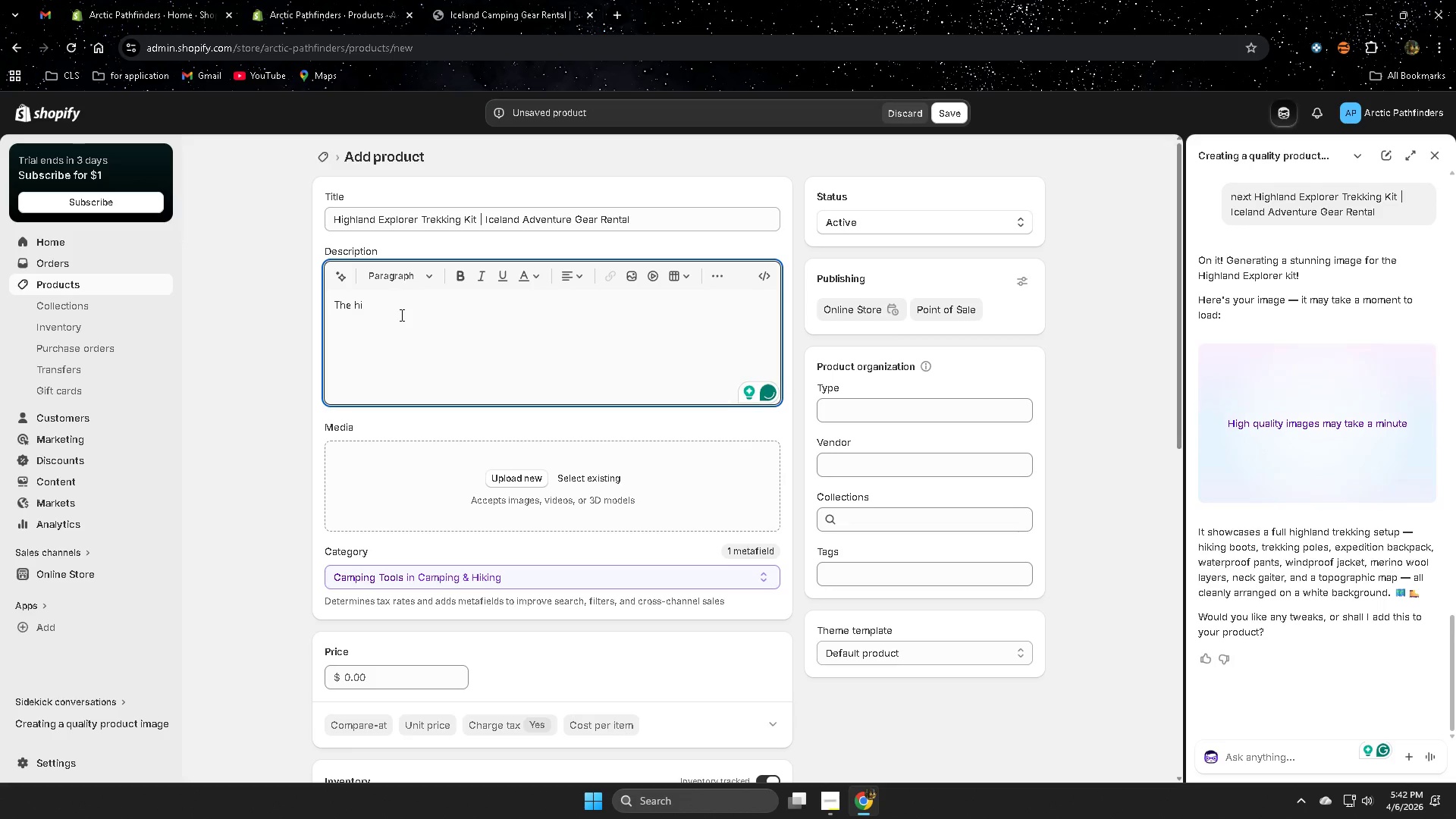 
wait(5.69)
 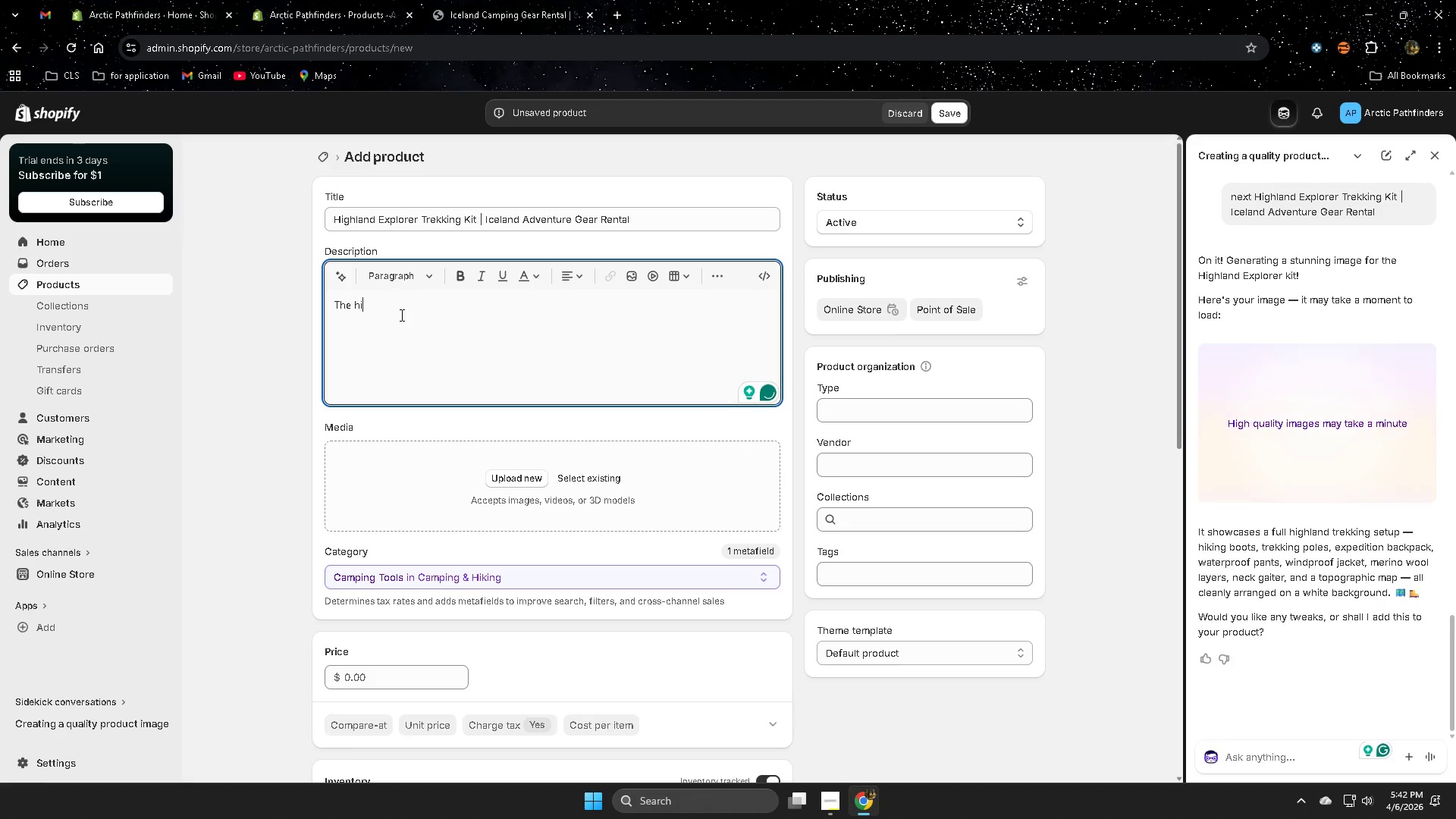 
key(Backspace)
 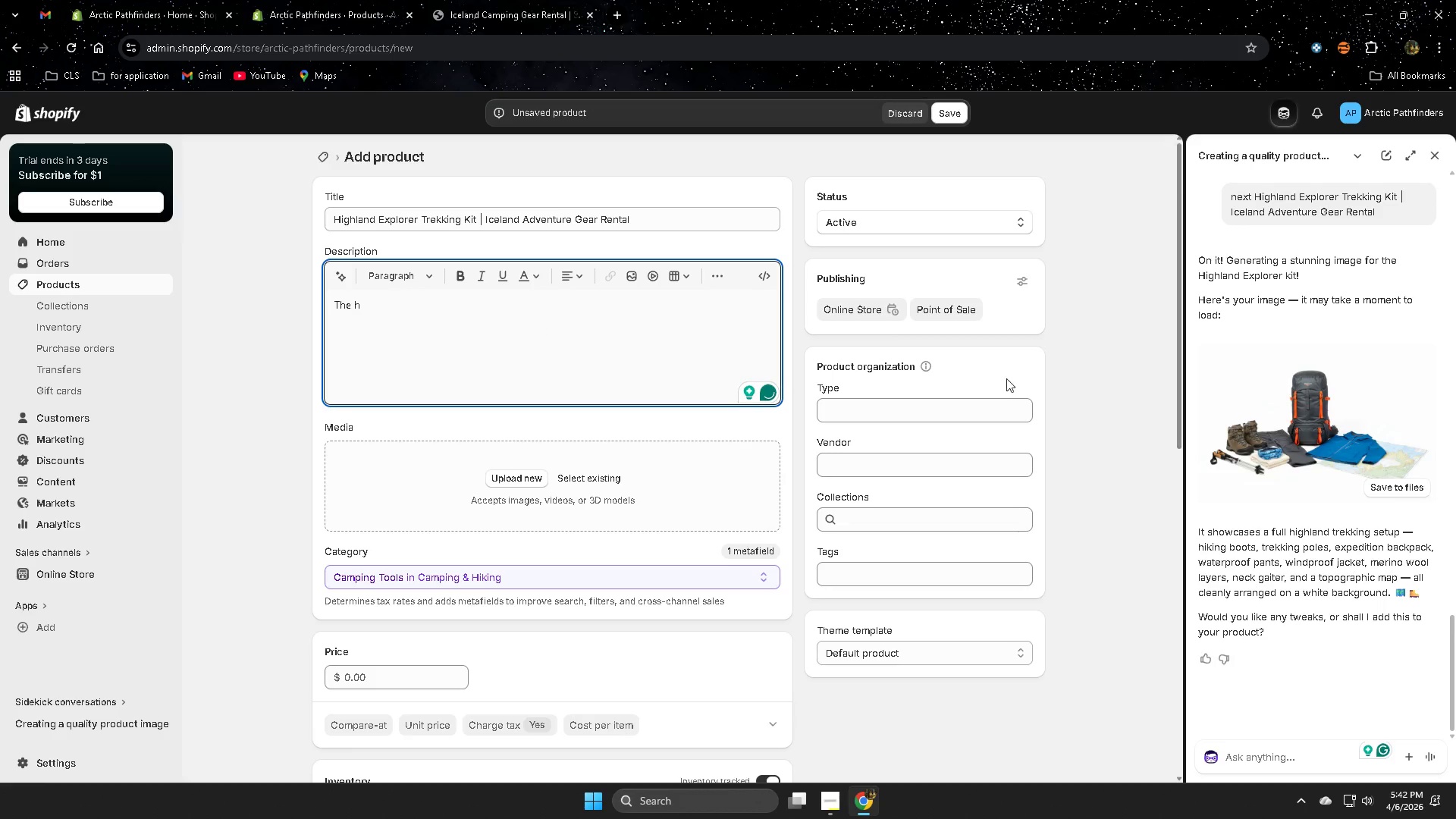 
left_click([1344, 425])
 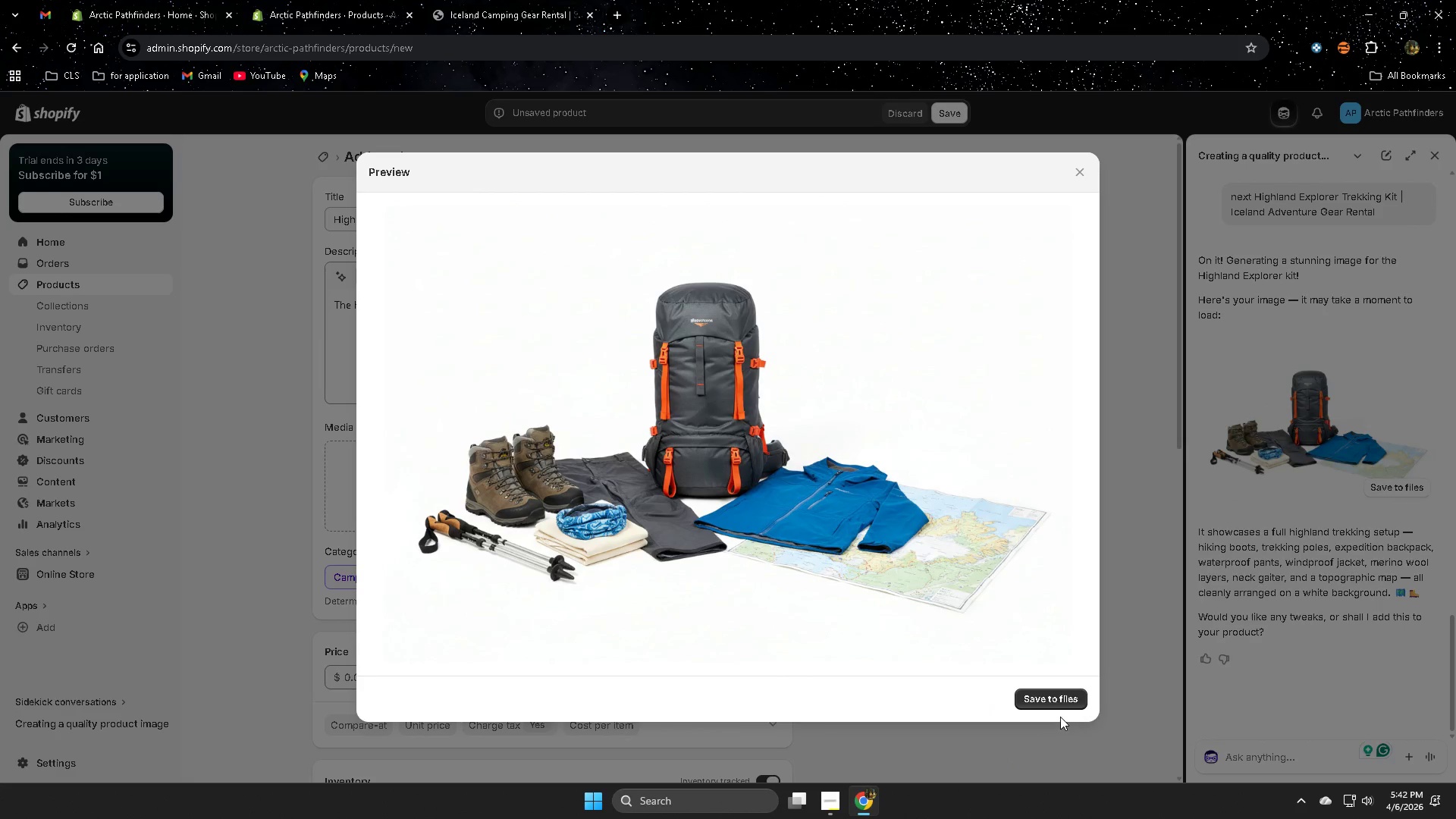 
left_click([1050, 701])
 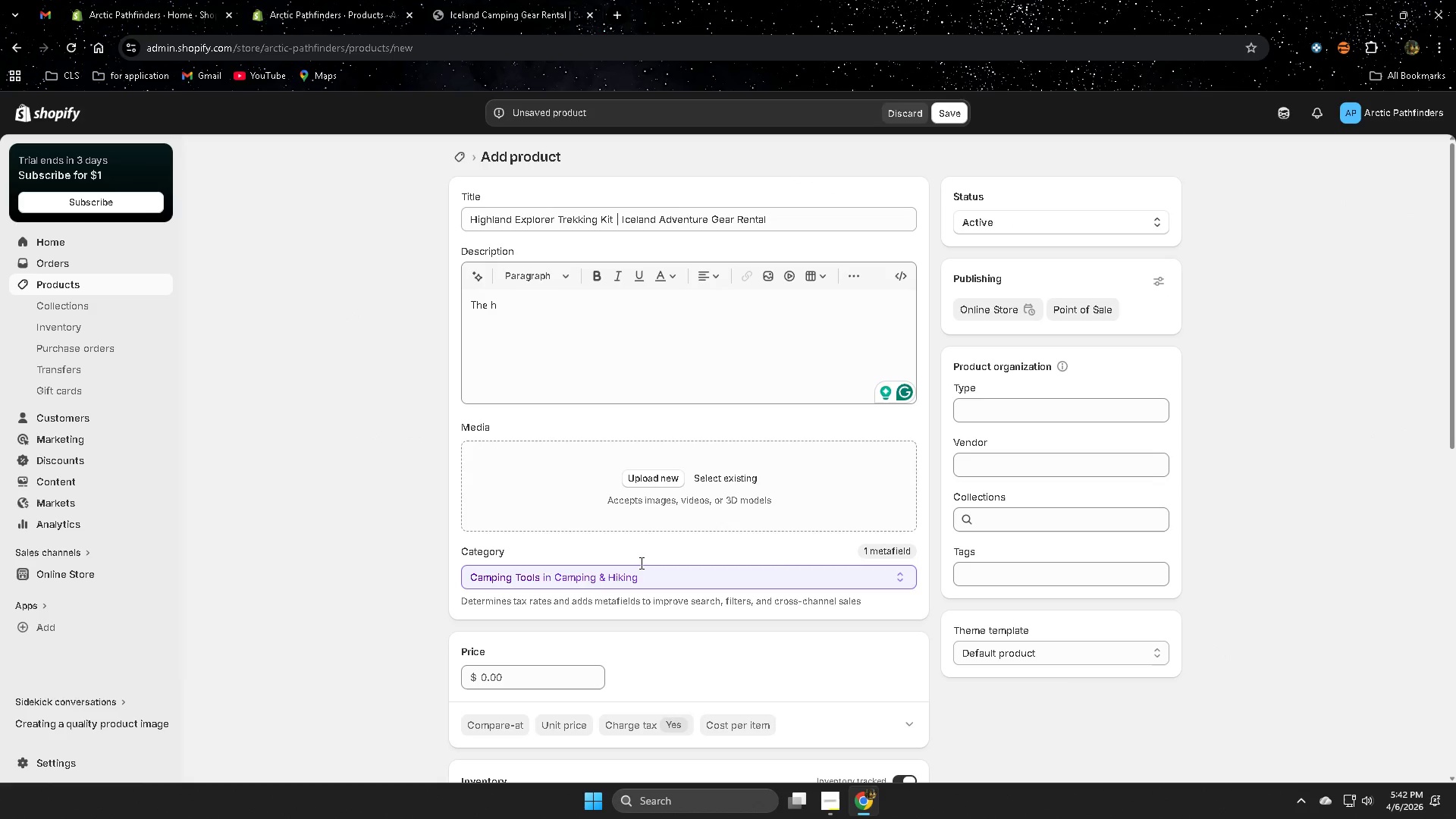 
wait(6.52)
 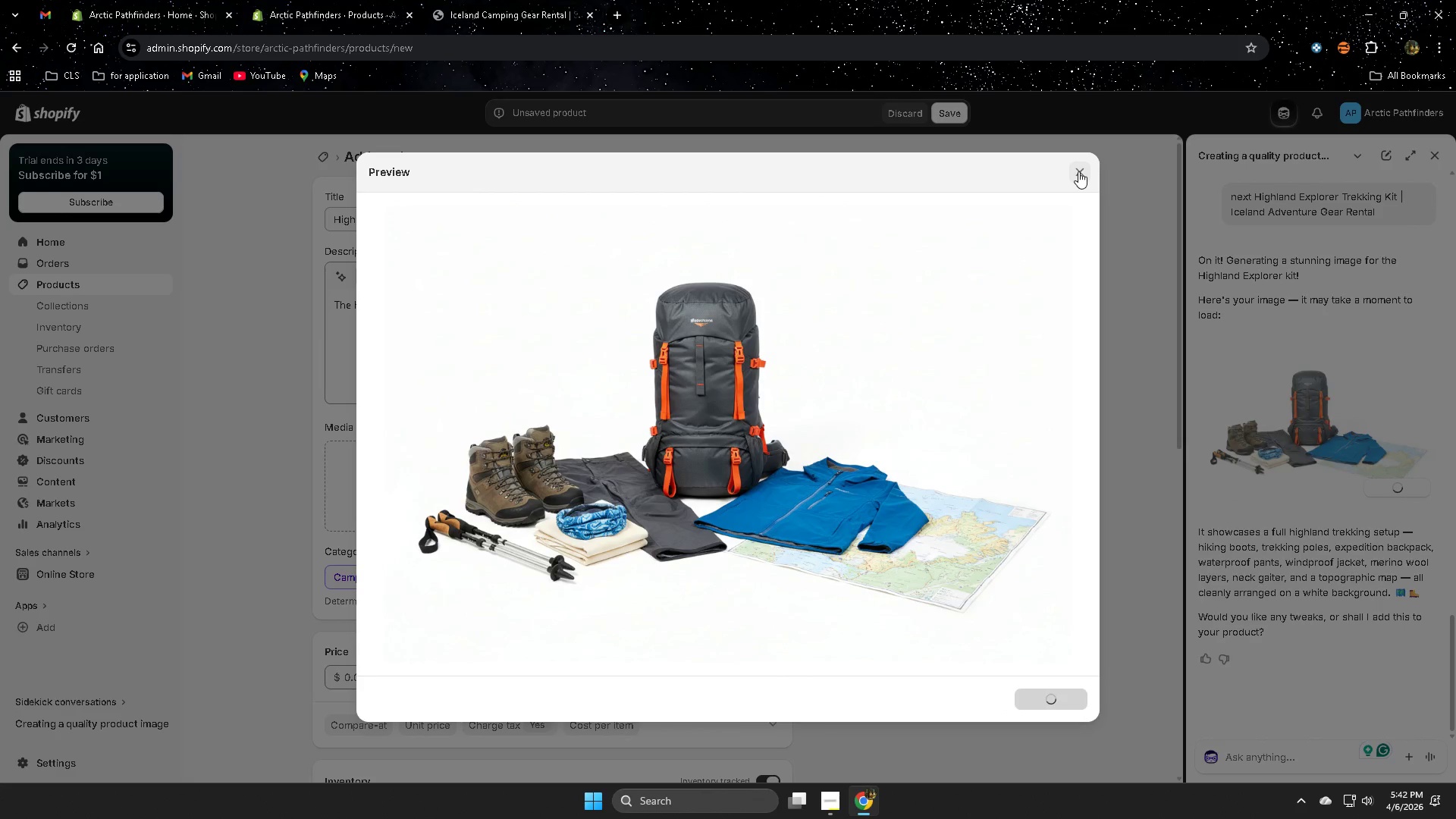 
left_click([739, 475])
 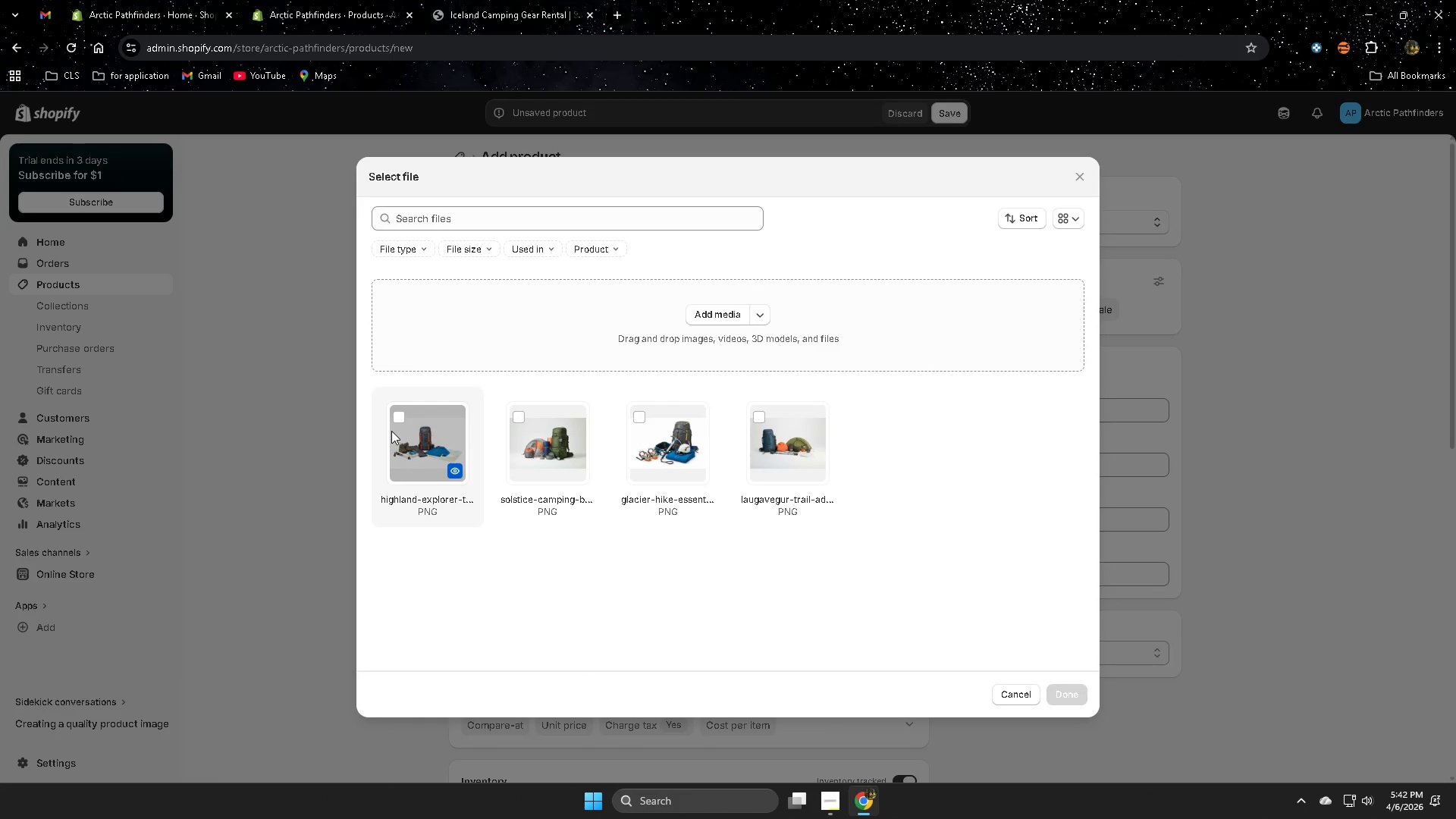 
left_click([394, 419])
 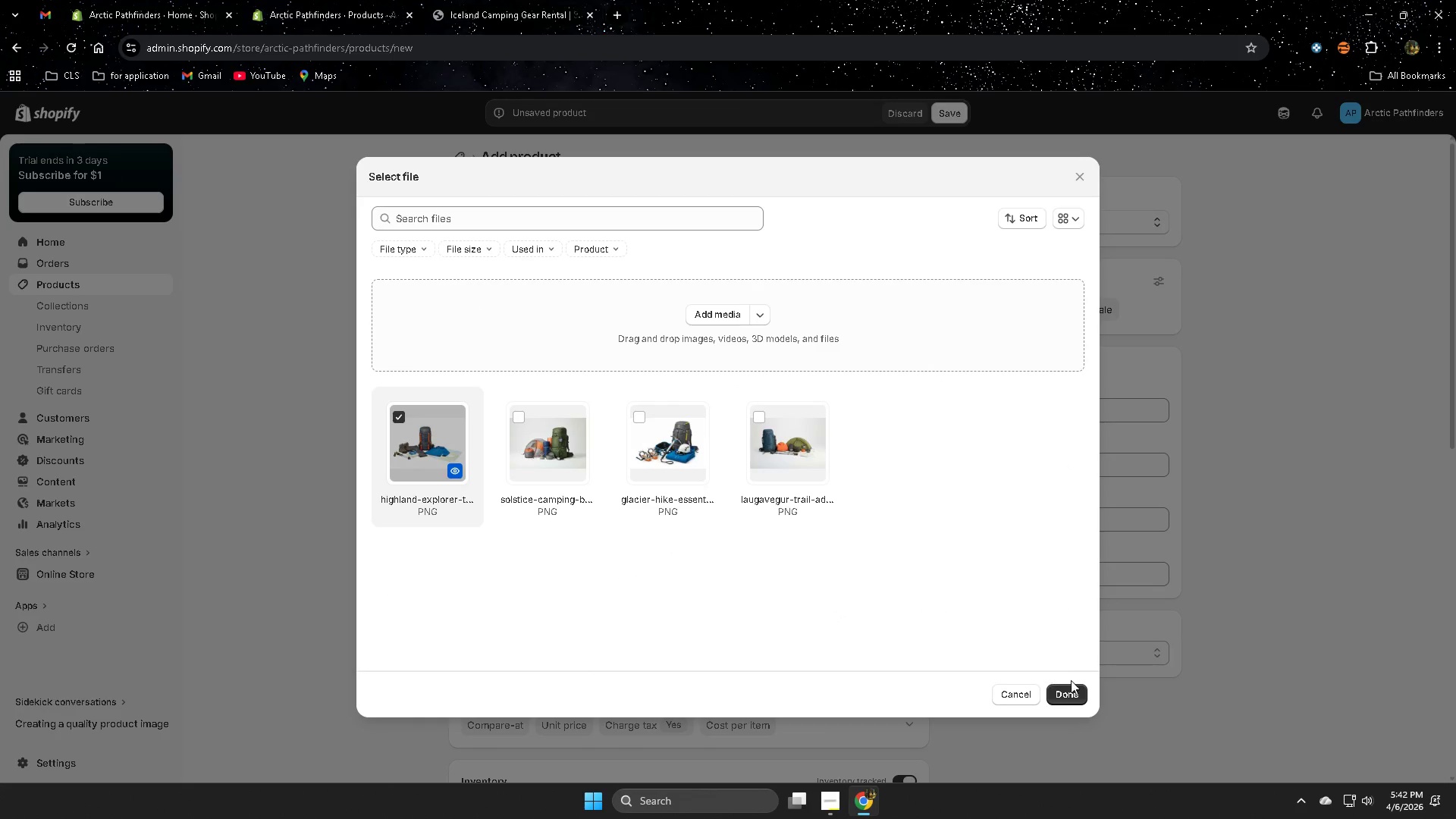 
left_click([1076, 695])
 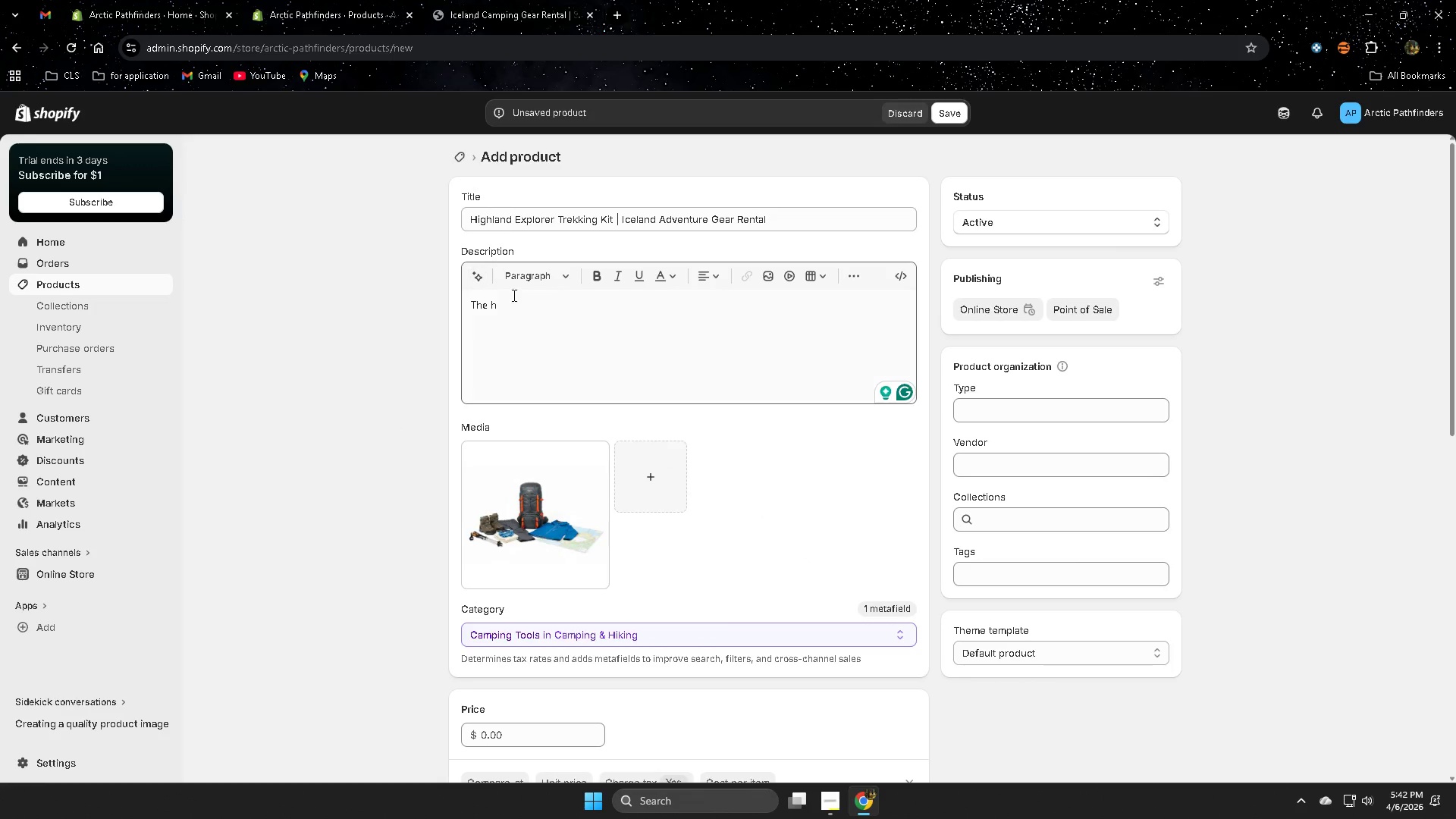 
left_click([531, 297])
 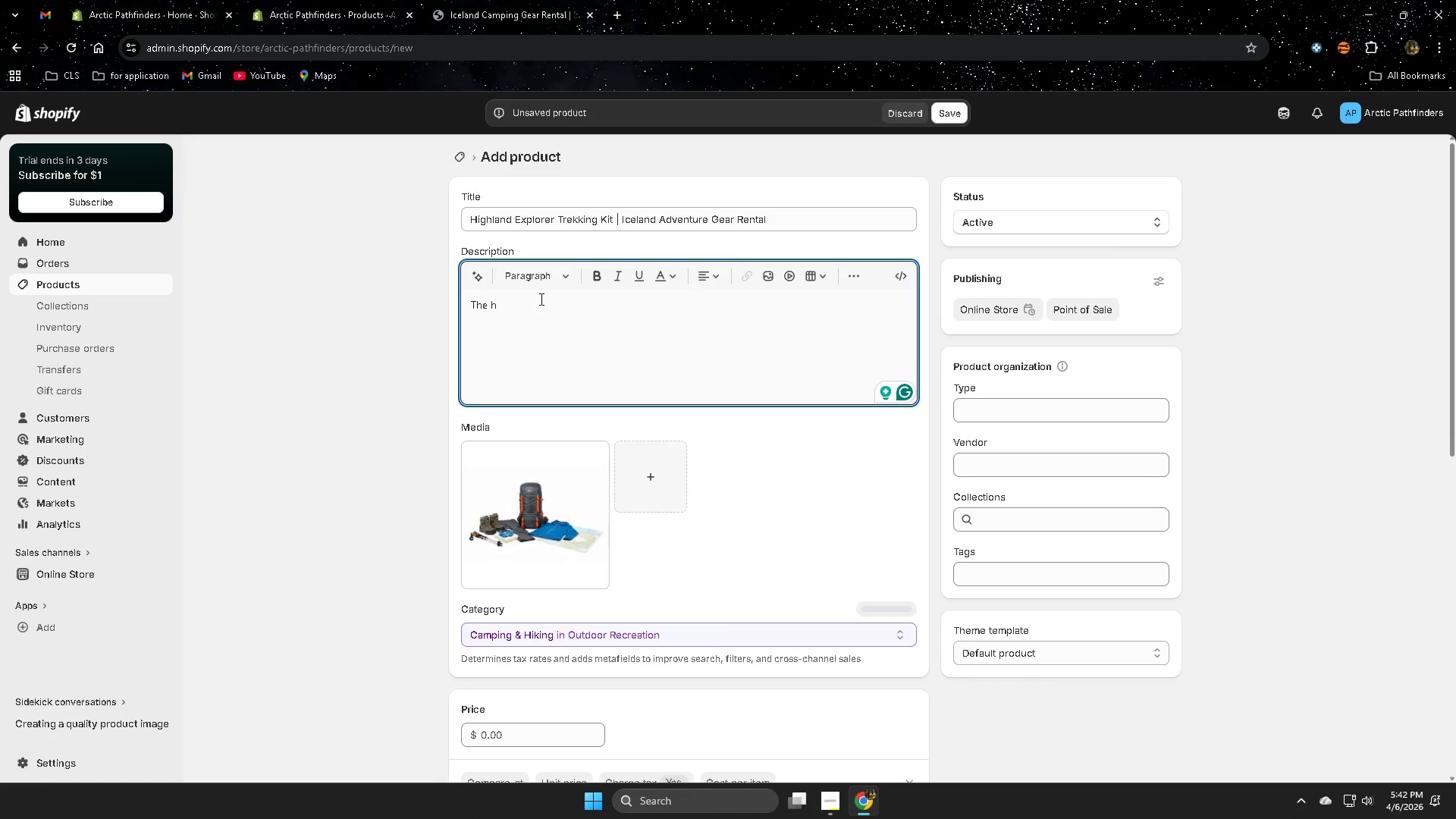 
key(Backspace)
key(Backspace)
type( Hilang )
key(Backspace)
key(Backspace)
type(d )
key(Backspace)
 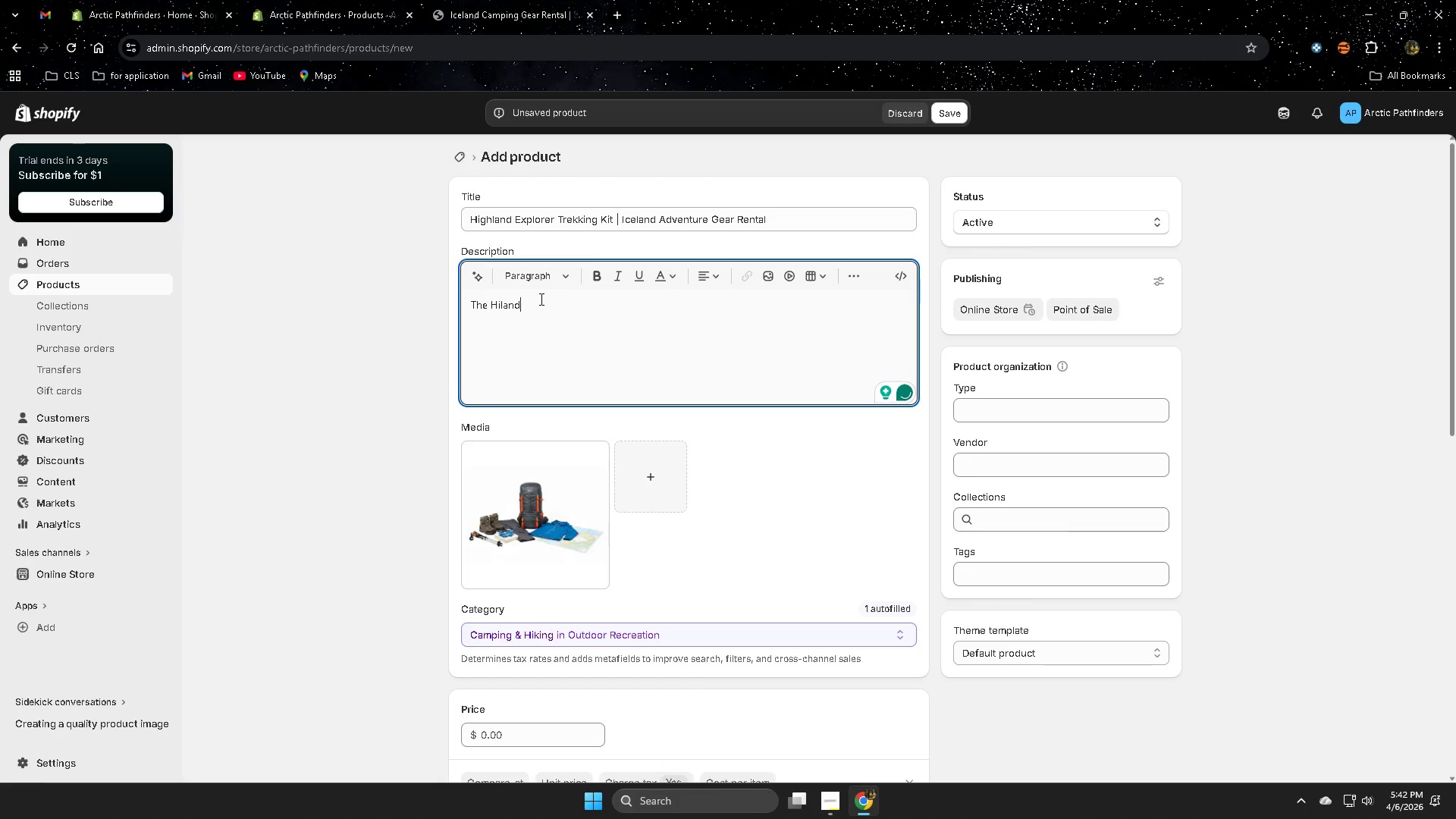 
wait(5.47)
 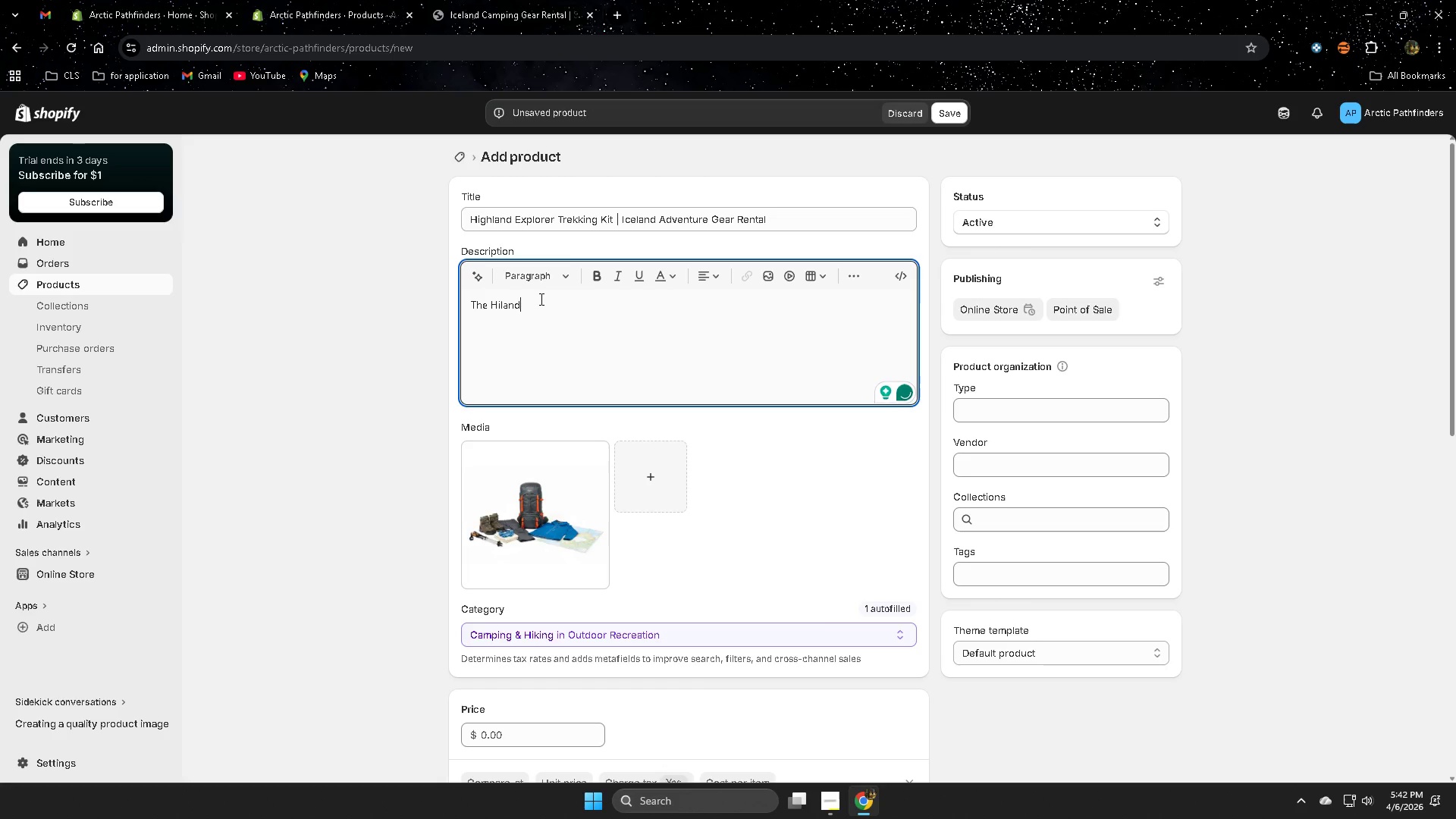 
type( Expl)
 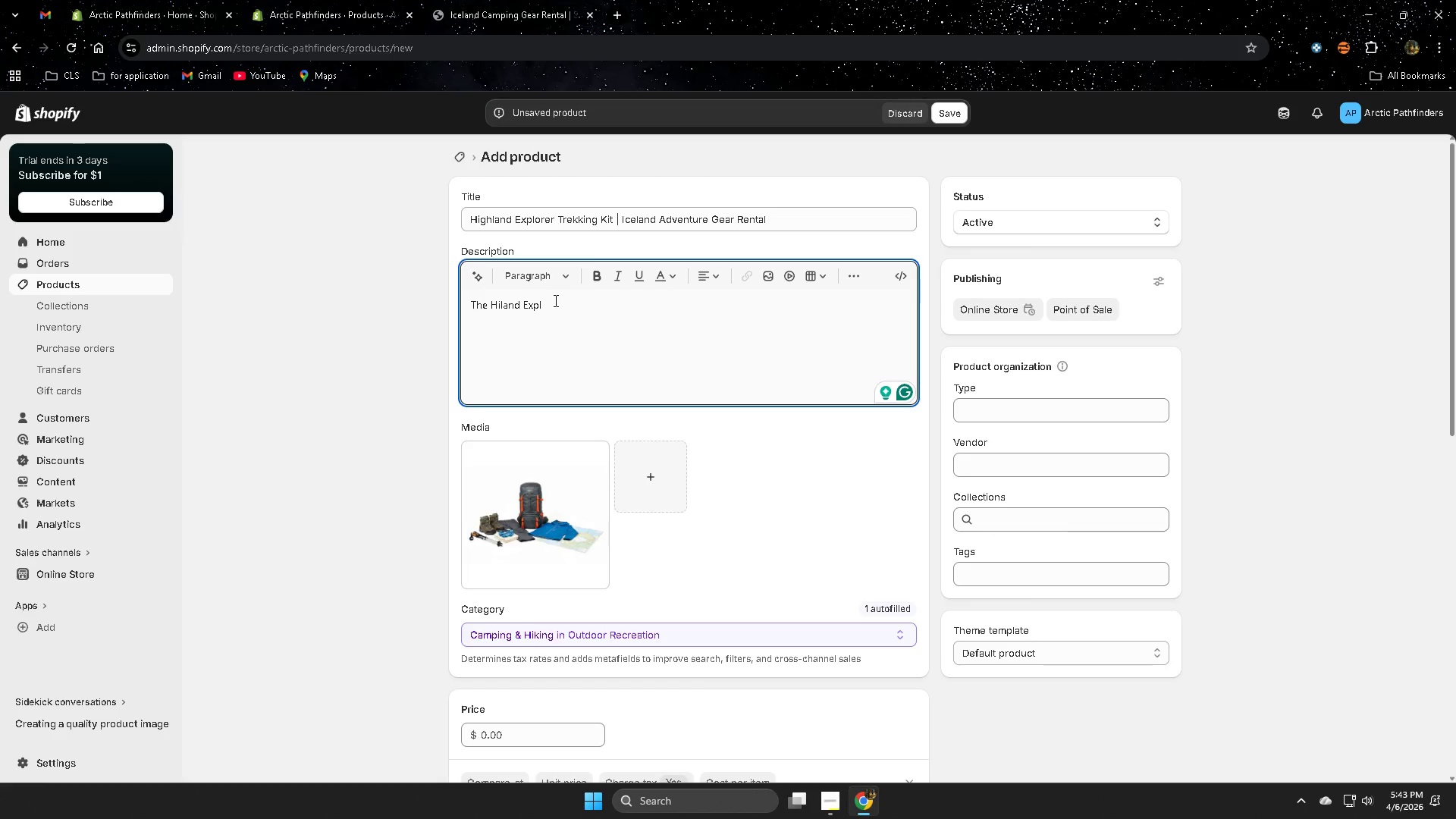 
wait(15.03)
 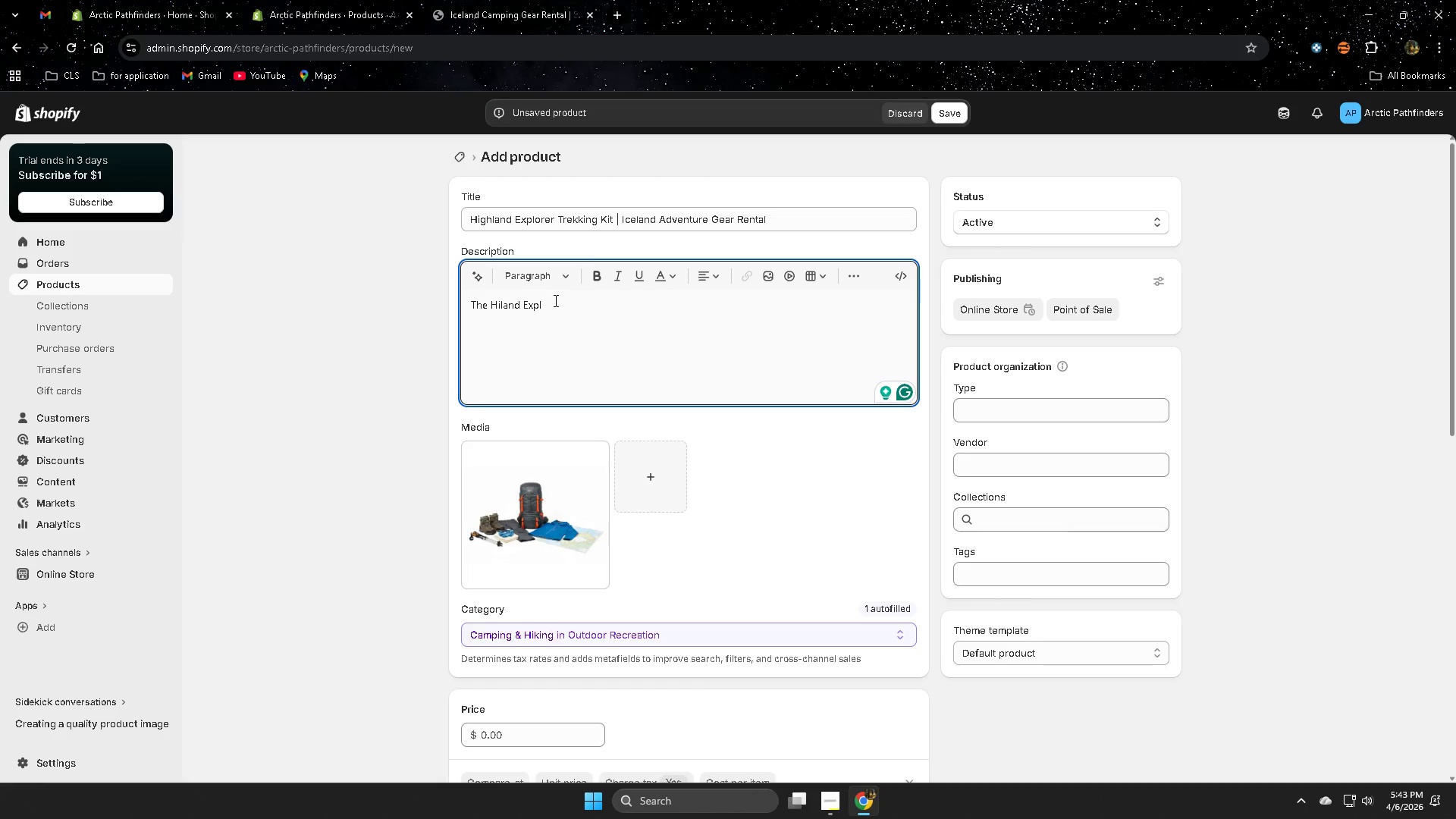 
type(pr)
key(Backspace)
type(op)
key(Backspace)
key(Backspace)
key(Backspace)
type(p)
key(Backspace)
type(orer )
 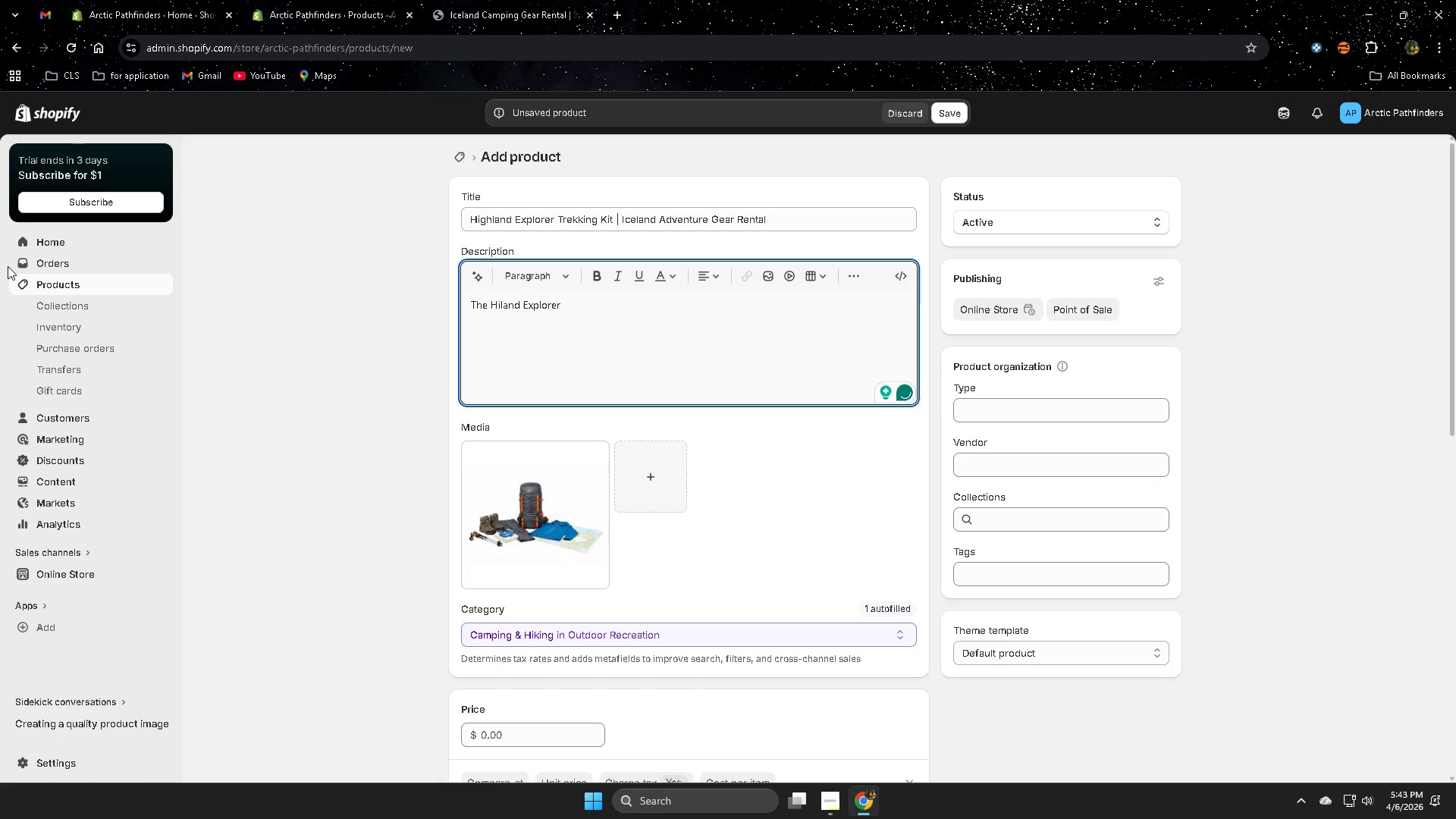 
wait(5.36)
 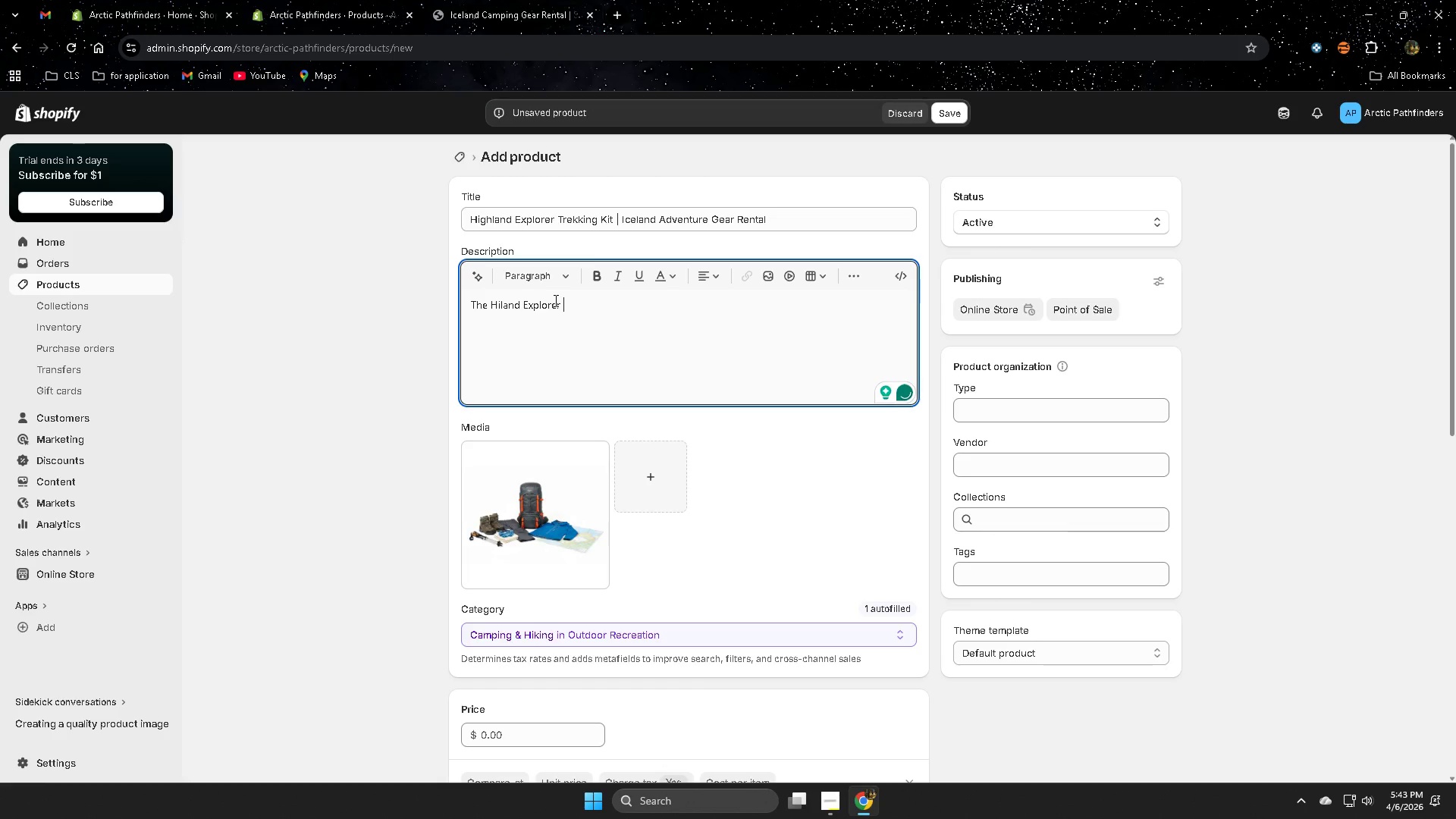 
type(Trekkingk)
key(Backspace)
type( KJ)
key(Backspace)
type(it .)
key(Backspace)
type(is build)
 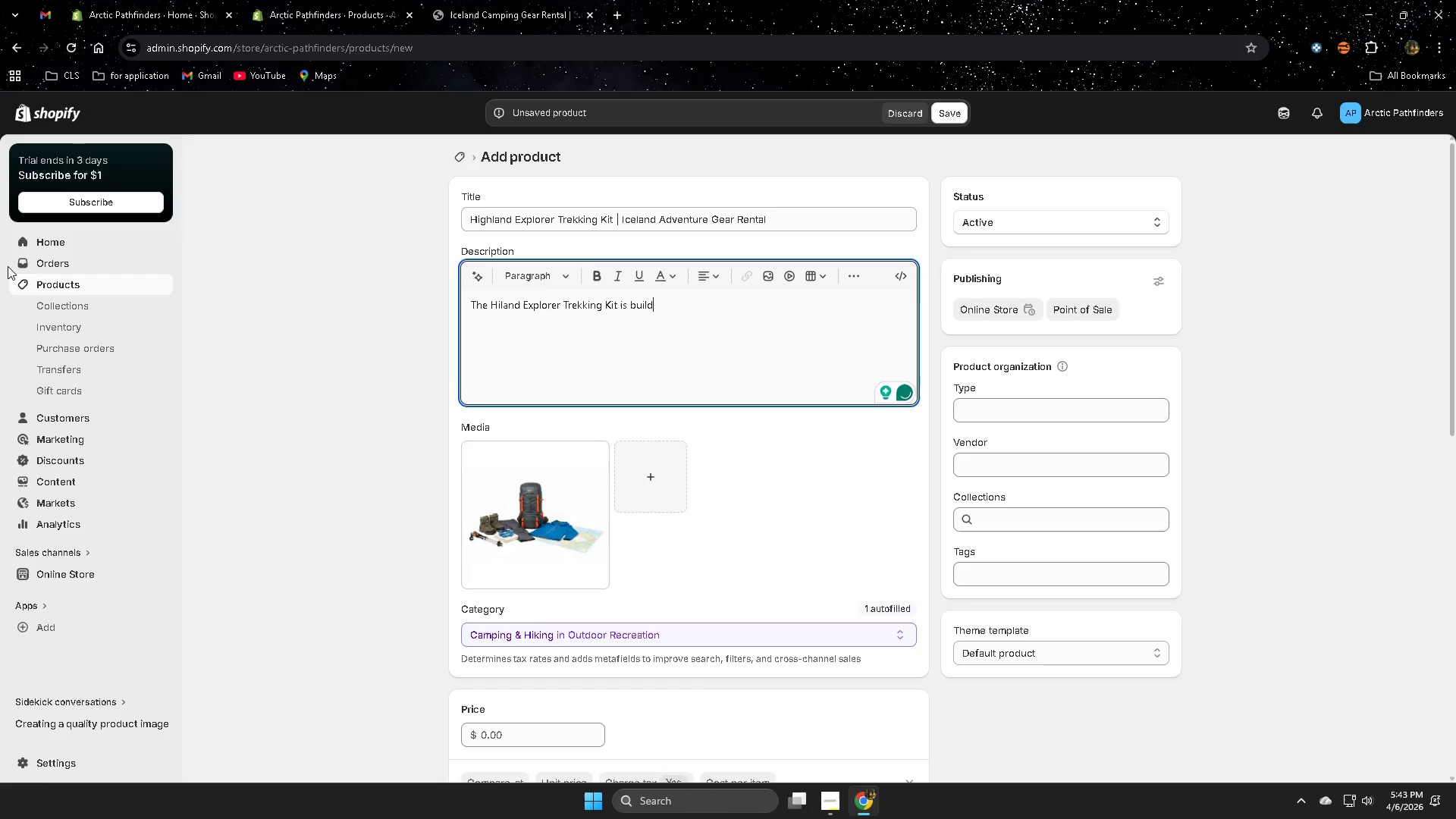 
key(Backspace)
key(Backspace)
type(t )
key(Backspace)
key(Backspace)
type(lt for trabv)
key(Backspace)
key(Backspace)
type(verlers )
 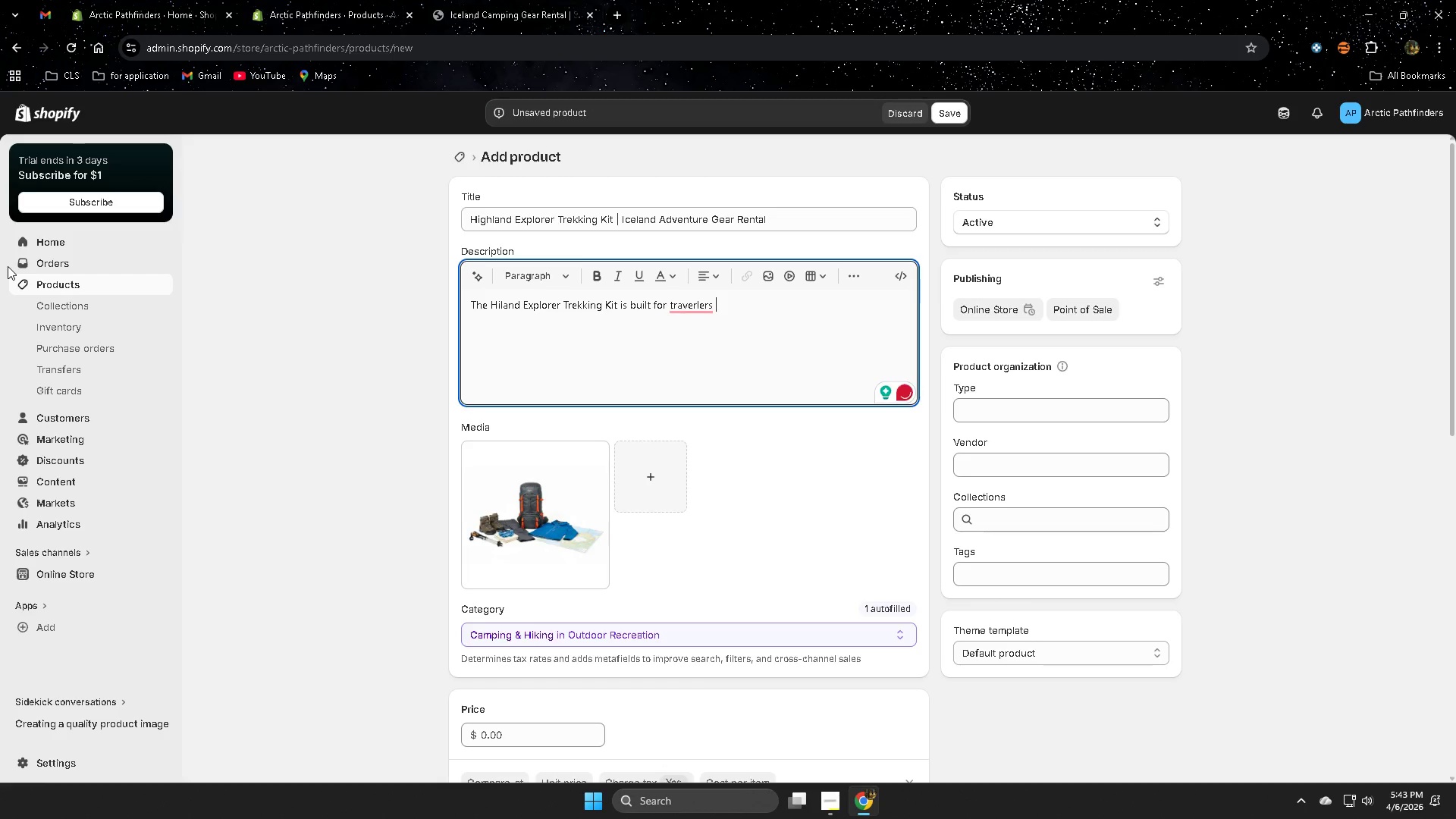 
type(ver)
 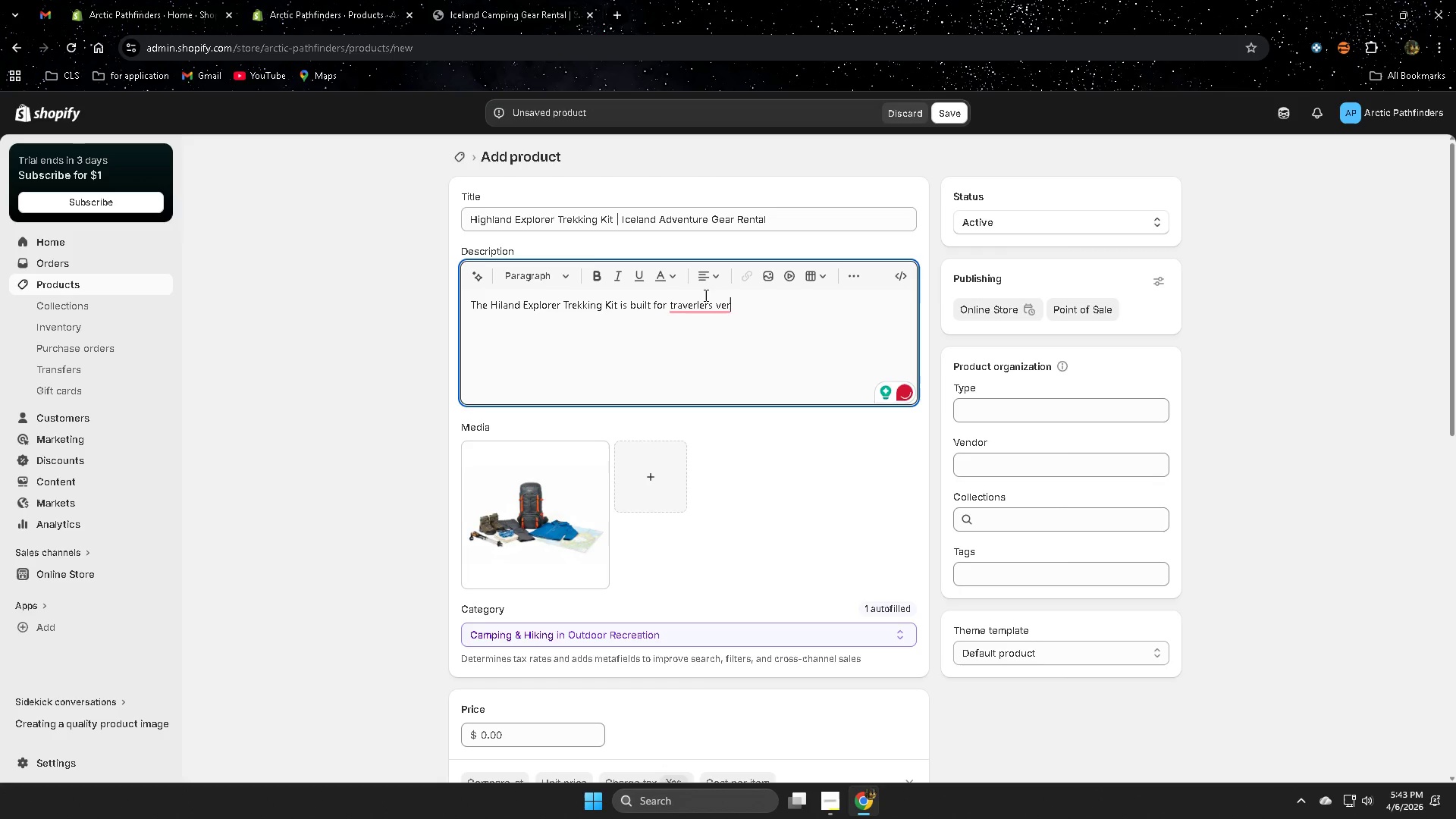 
wait(10.88)
 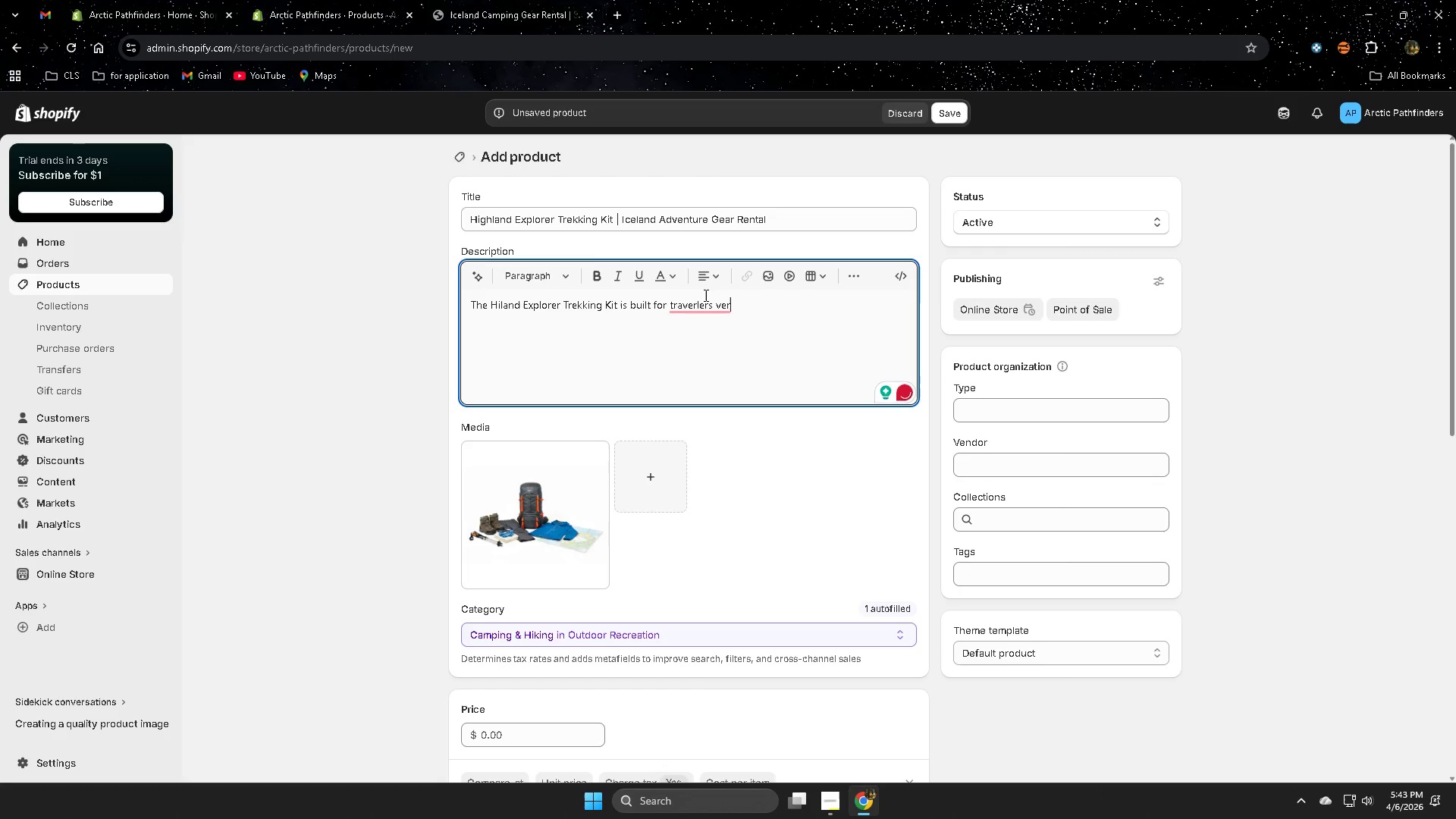 
left_click([717, 349])
 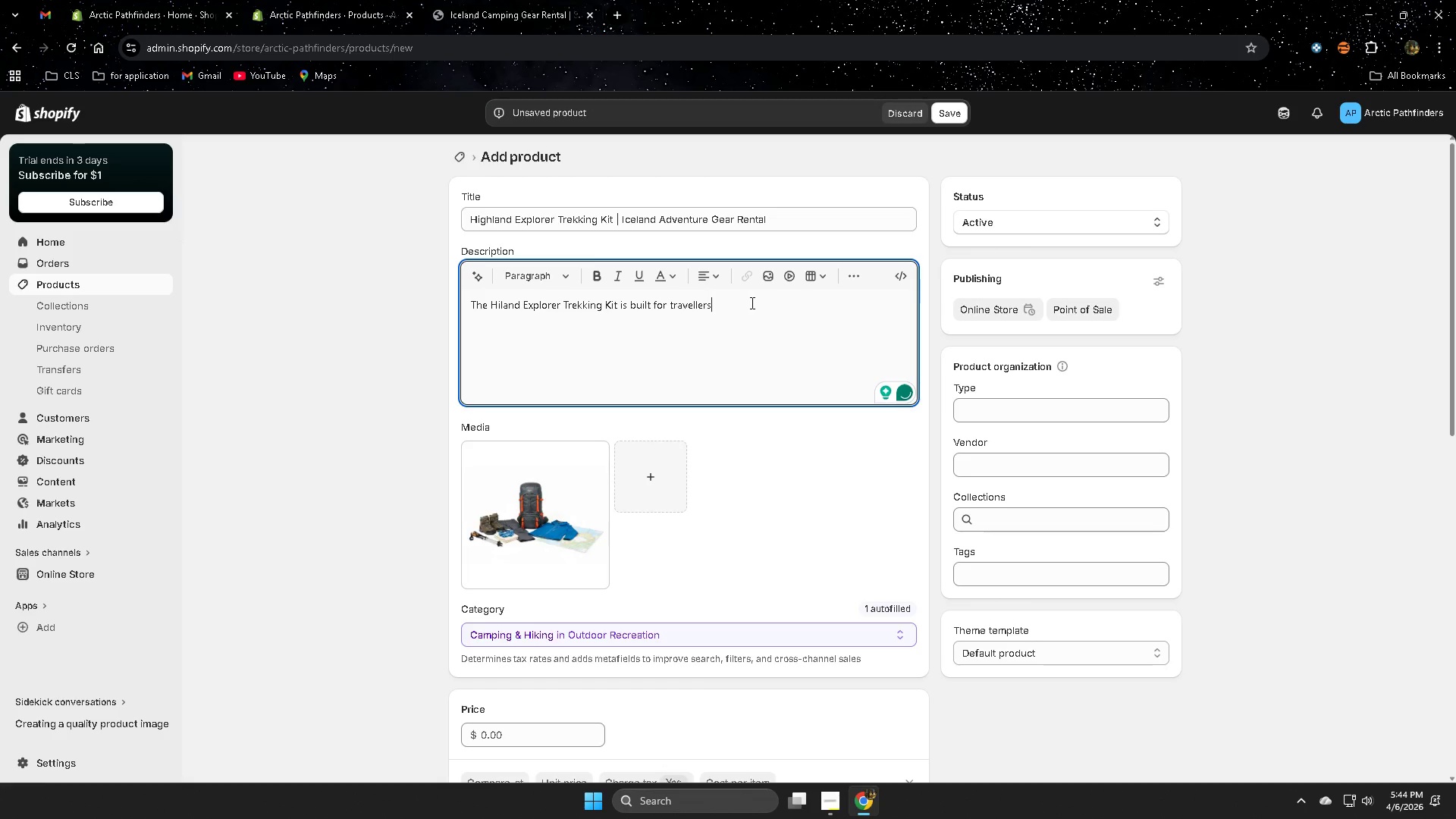 
left_click([751, 303])
 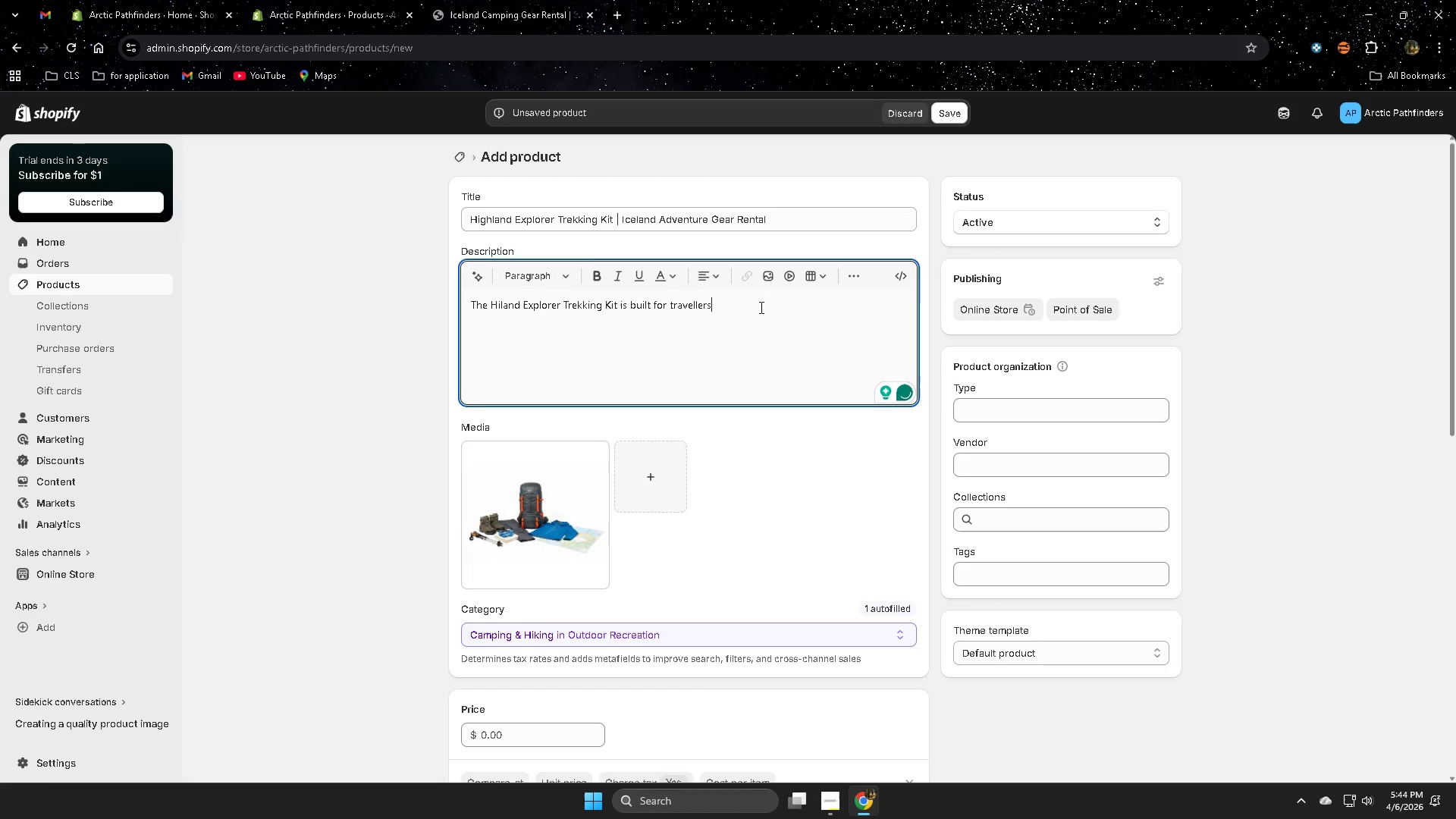 
type( venturing )
 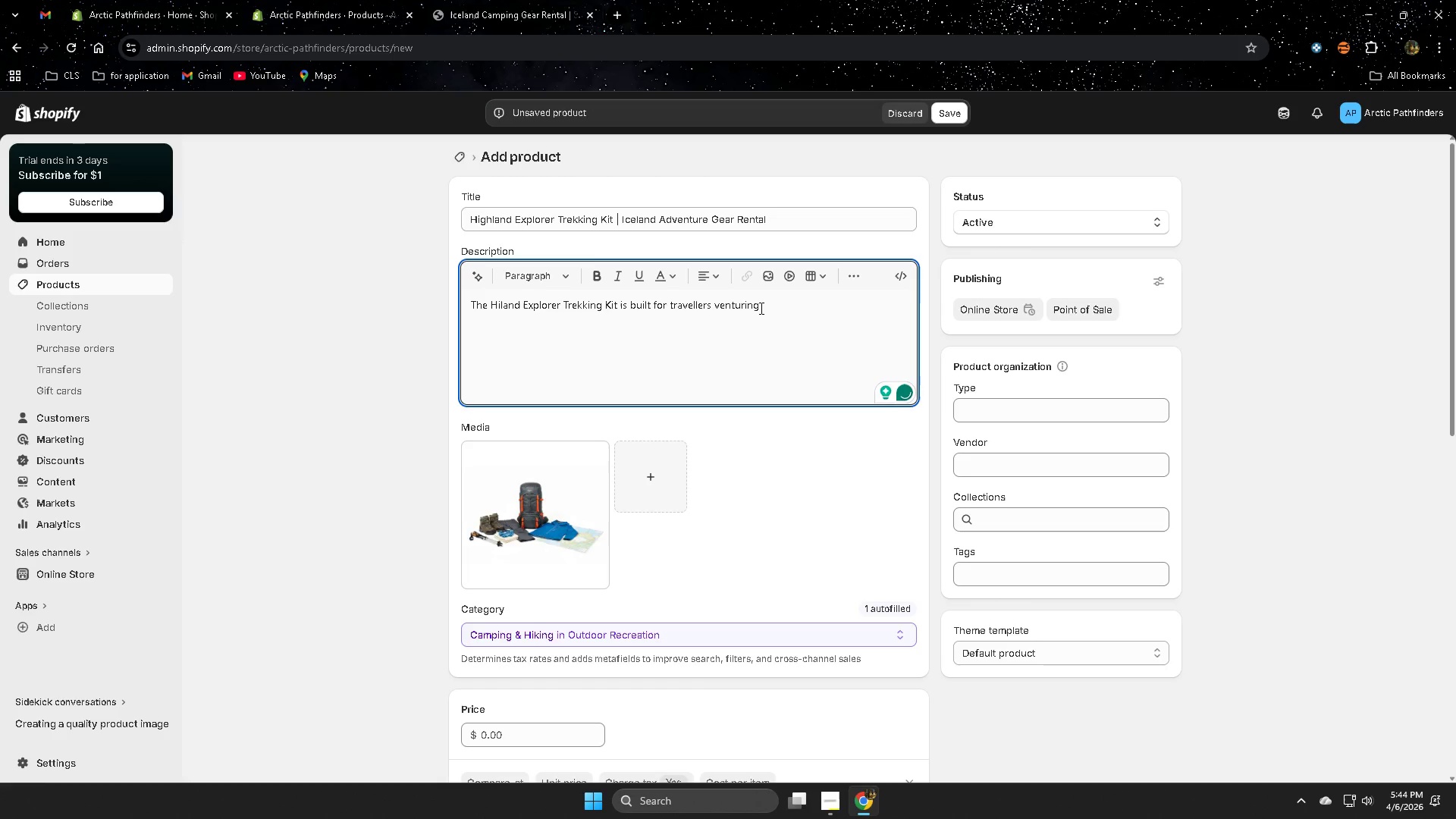 
wait(5.52)
 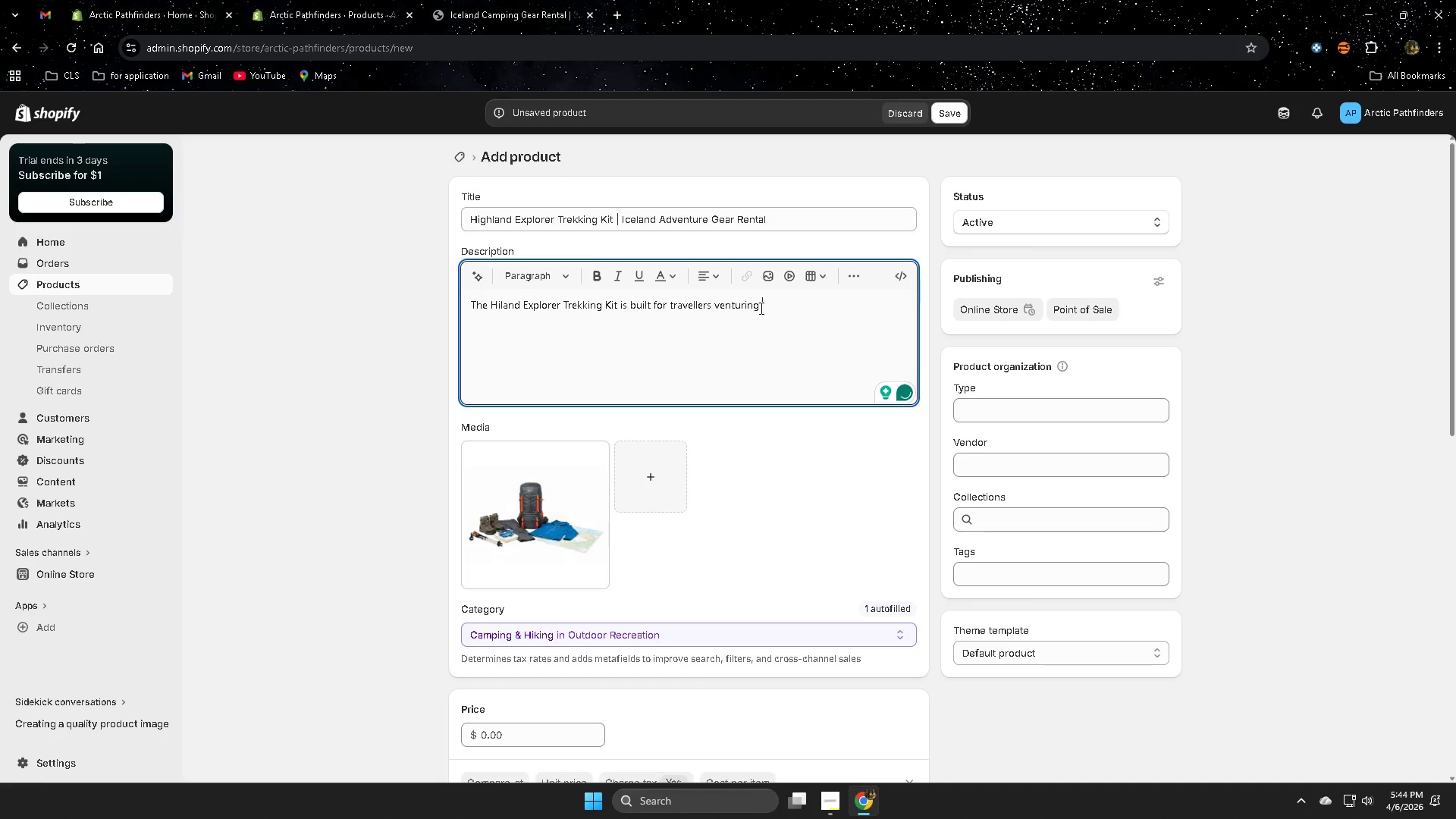 
type(beyond Iceland's main tourin)
key(Backspace)
type(st routes into the )
 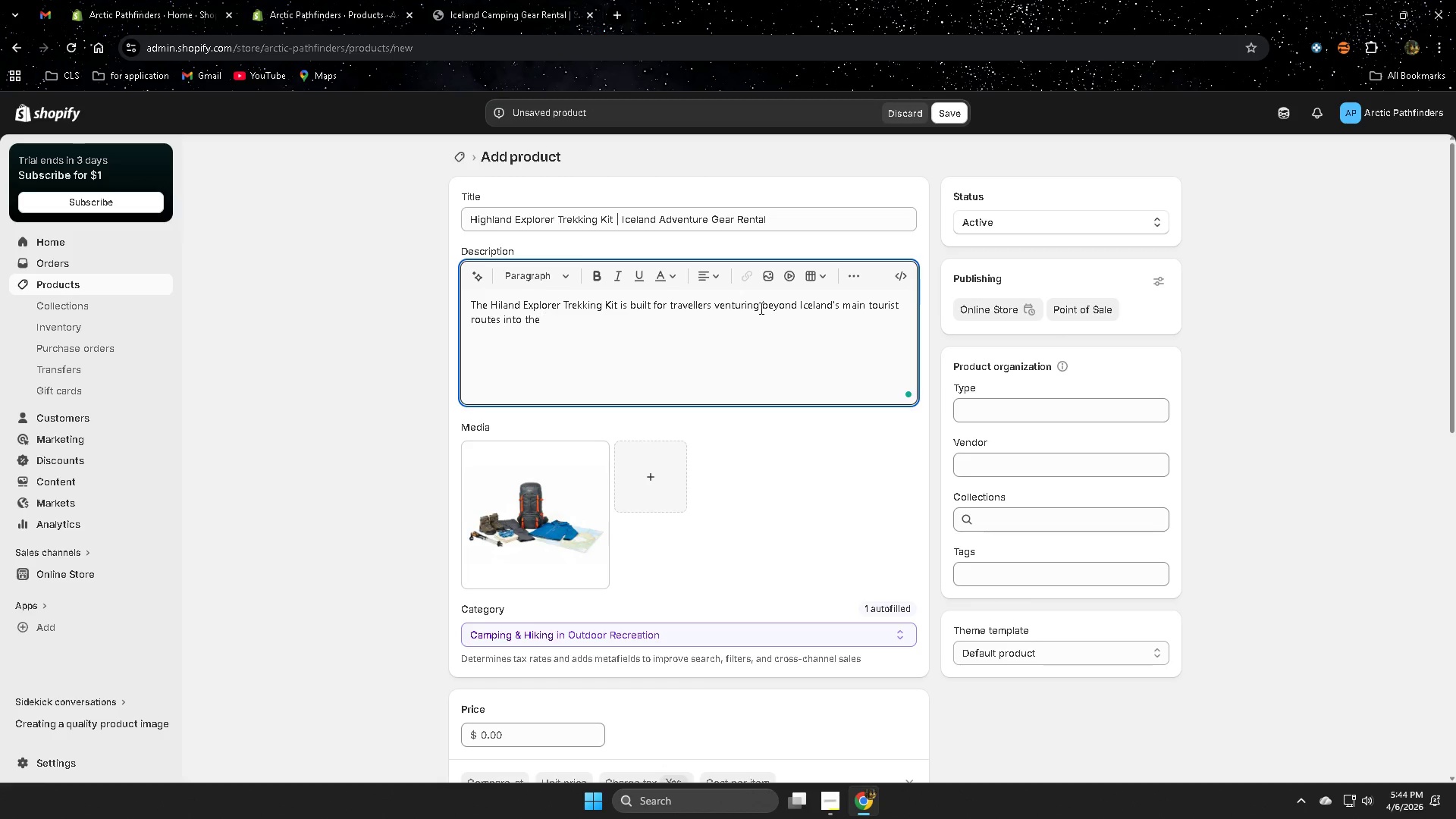 
hold_key(key=ShiftRight, duration=0.75)
 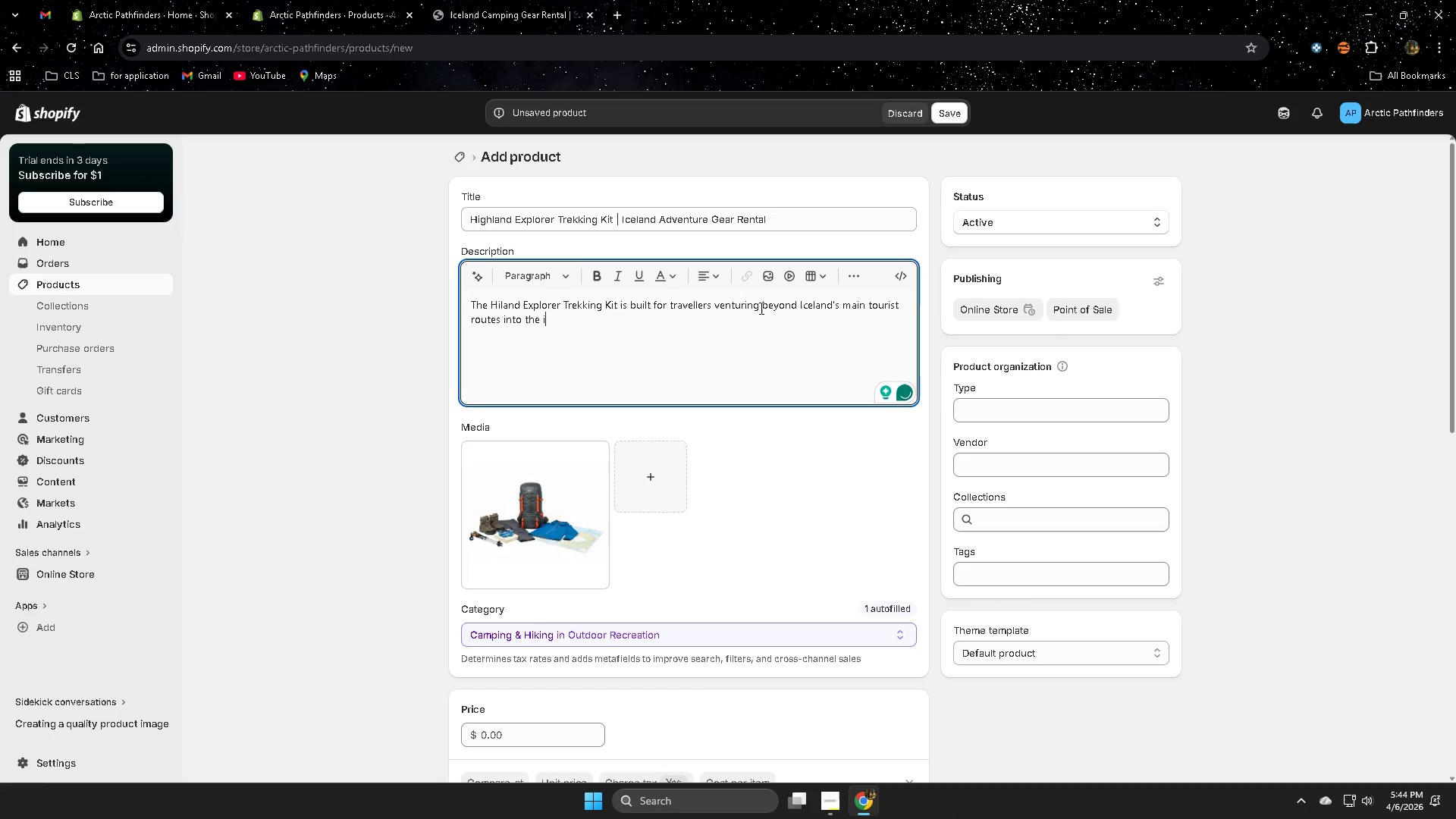 
type(island's remote )
 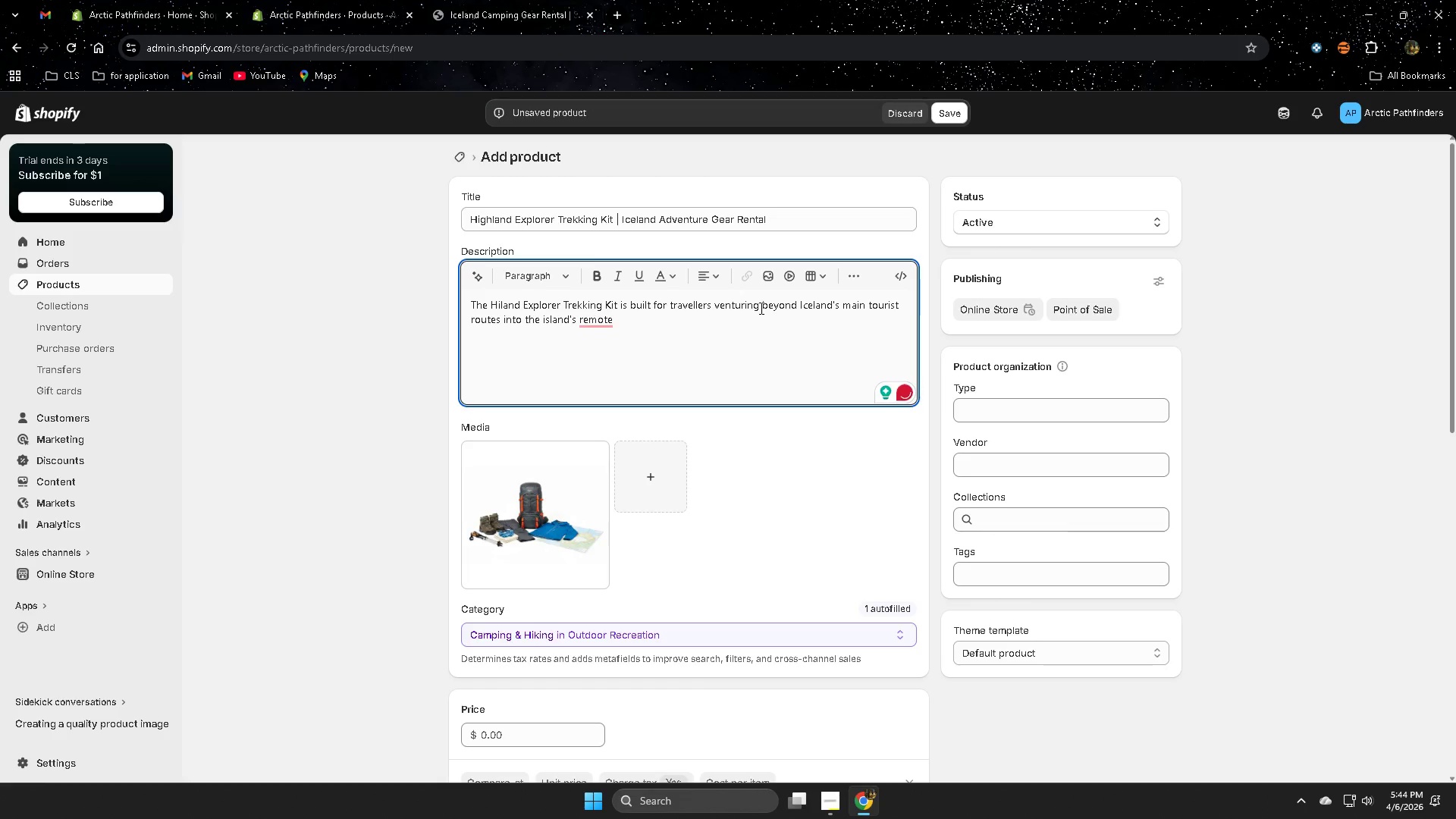 
type(inter)
 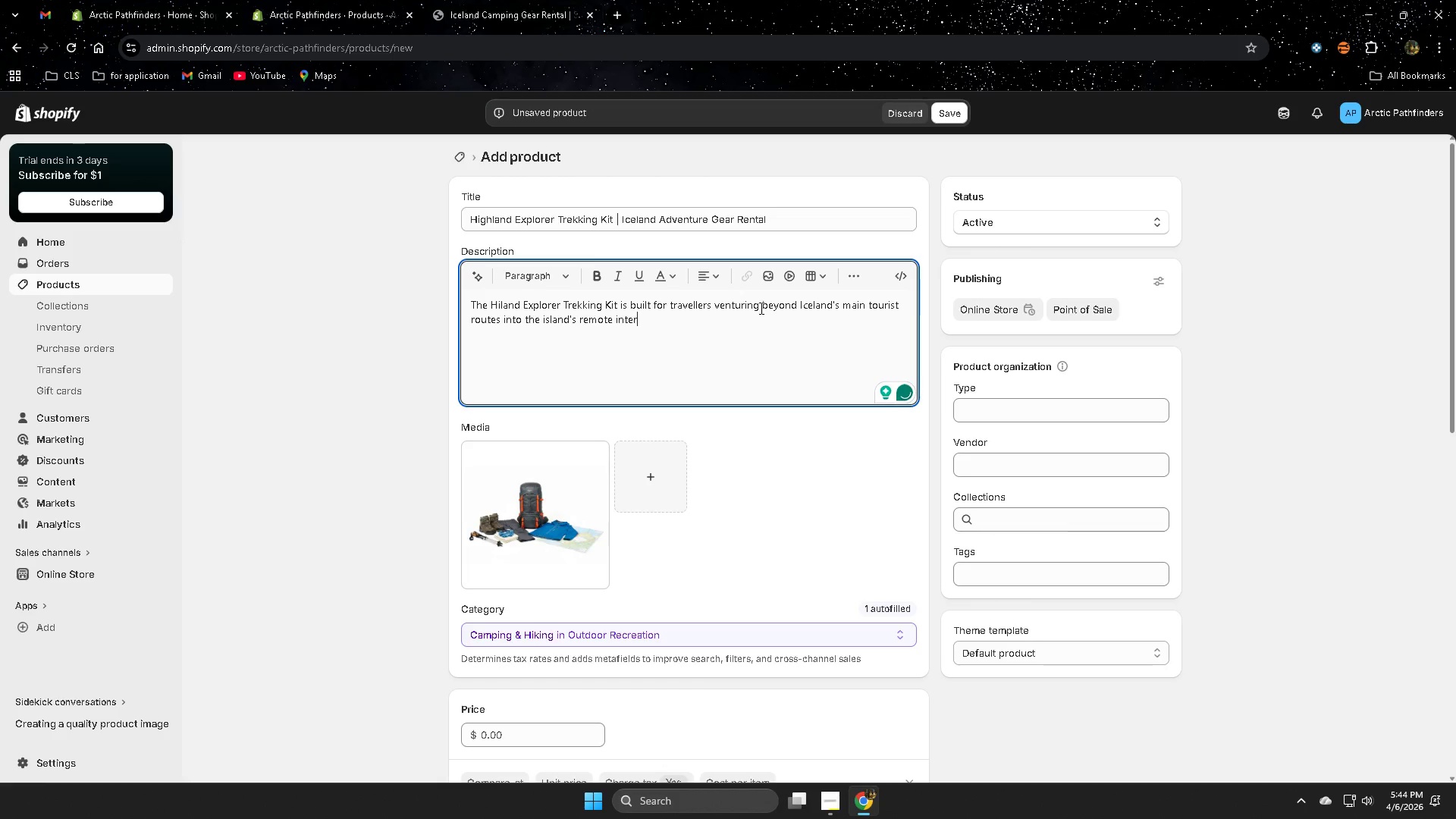 
type(ior )
 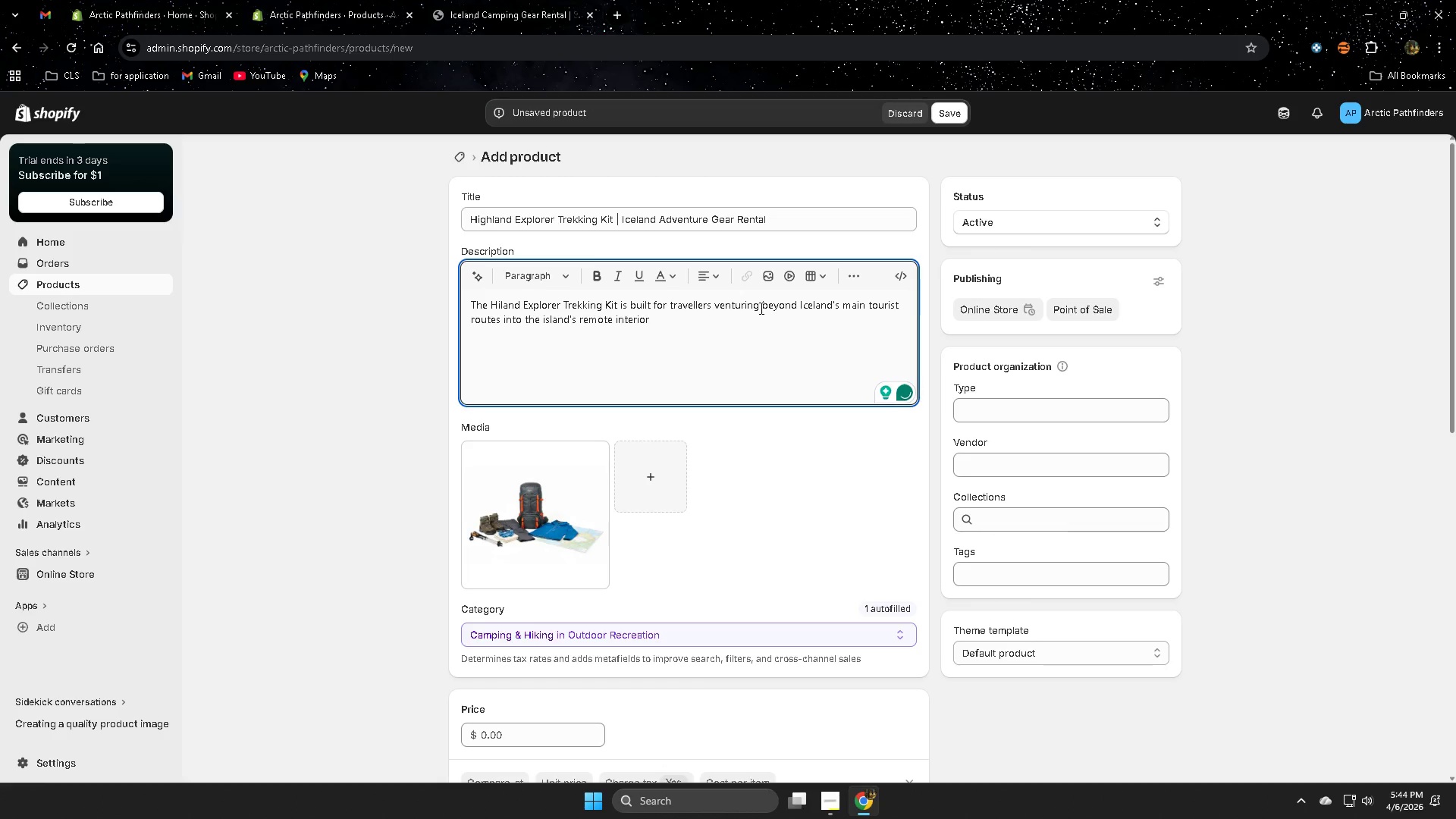 
type(landca)
key(Backspace)
key(Backspace)
key(Backspace)
type(dscapes. )
 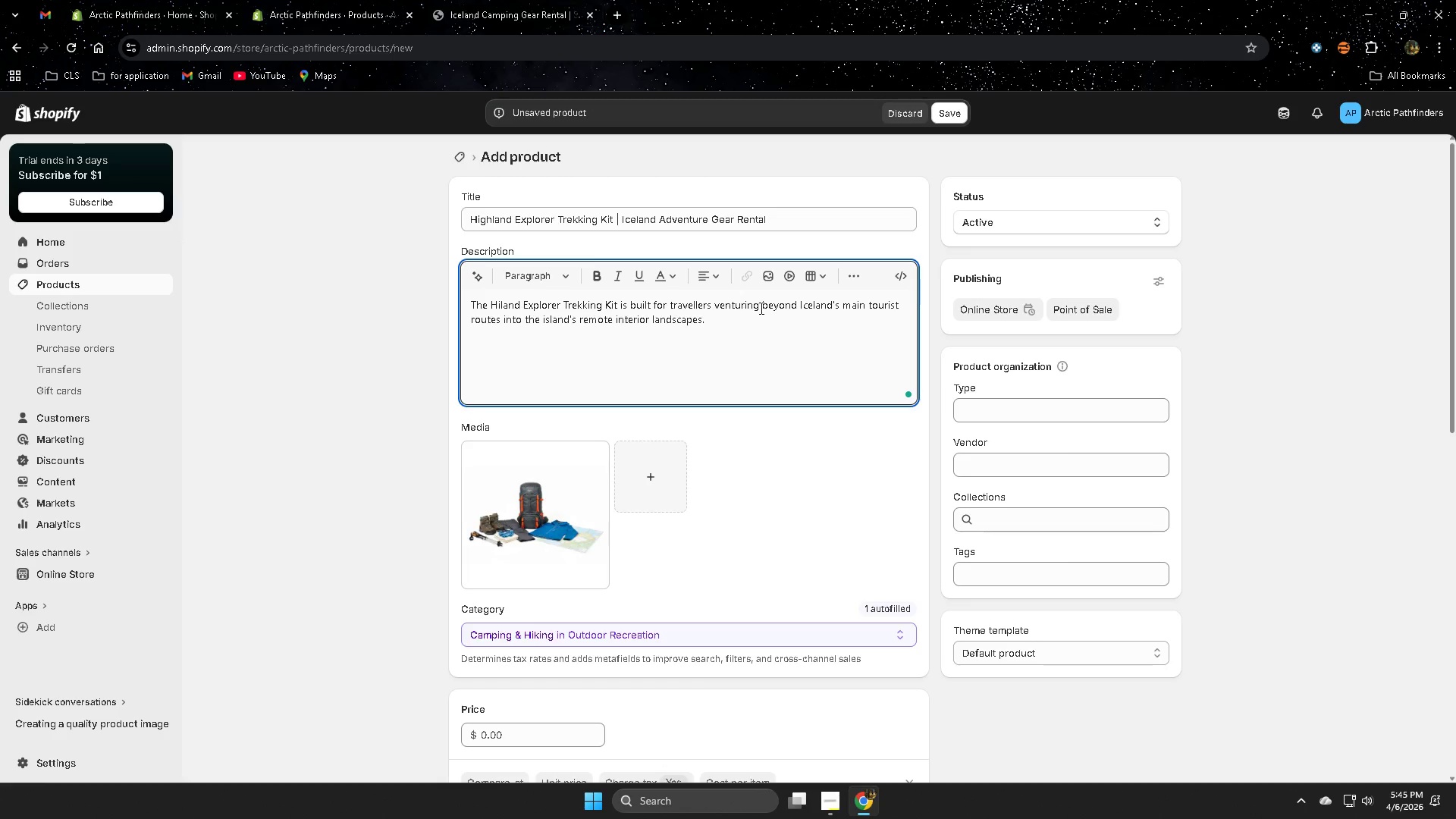 
hold_key(key=ShiftRight, duration=1.5)
 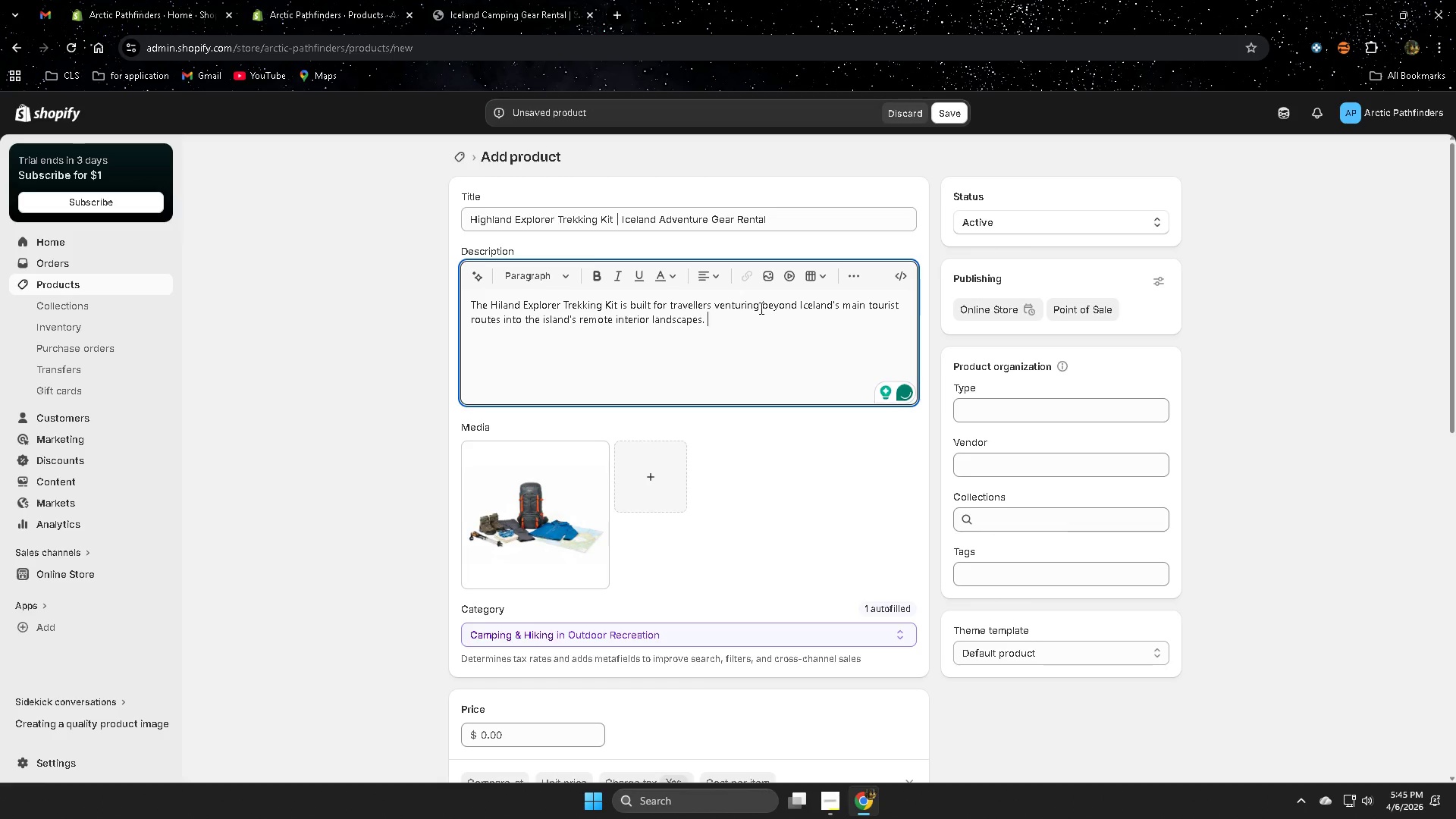 
hold_key(key=ShiftRight, duration=1.51)
 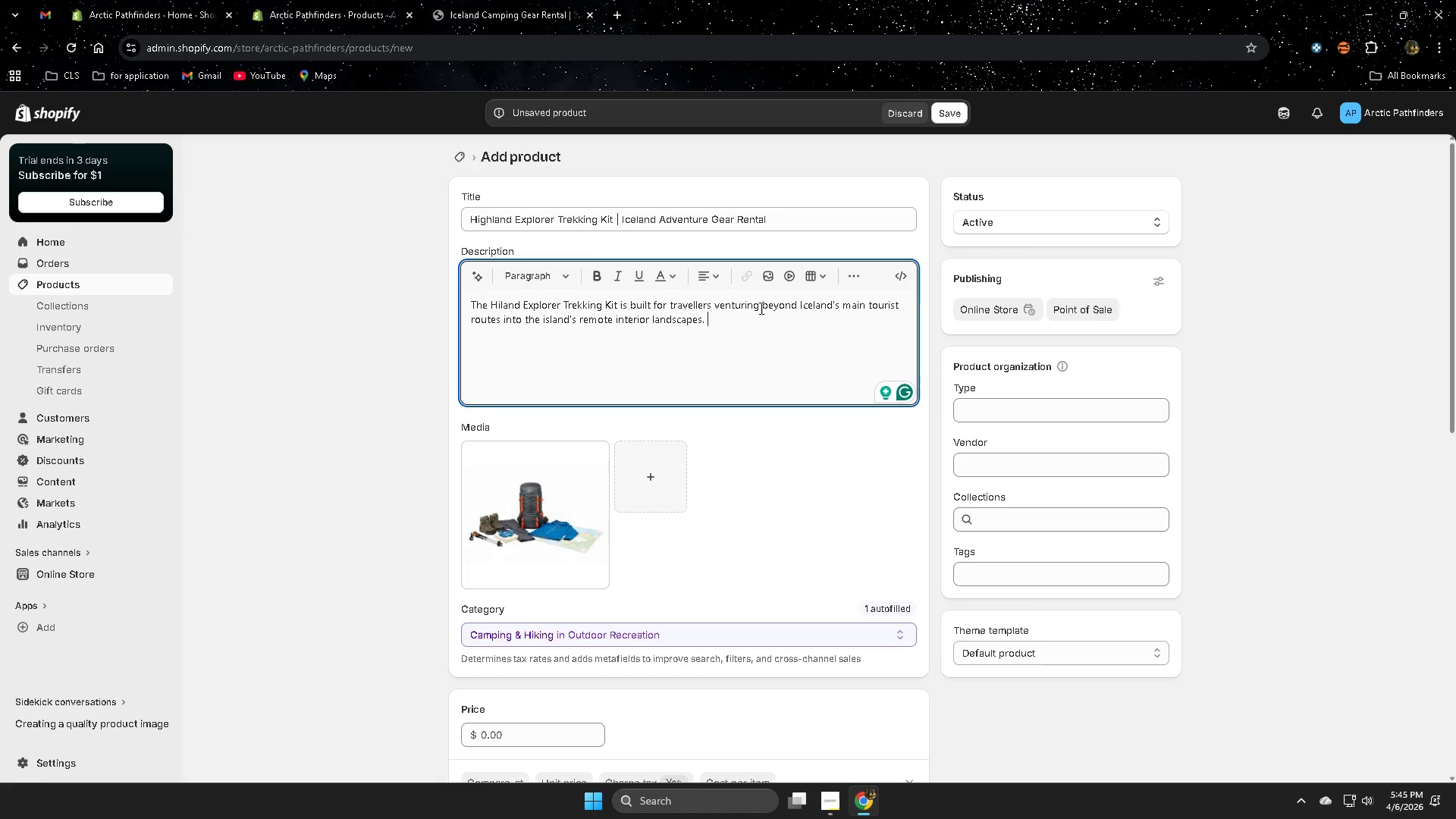 
hold_key(key=ShiftRight, duration=1.5)
 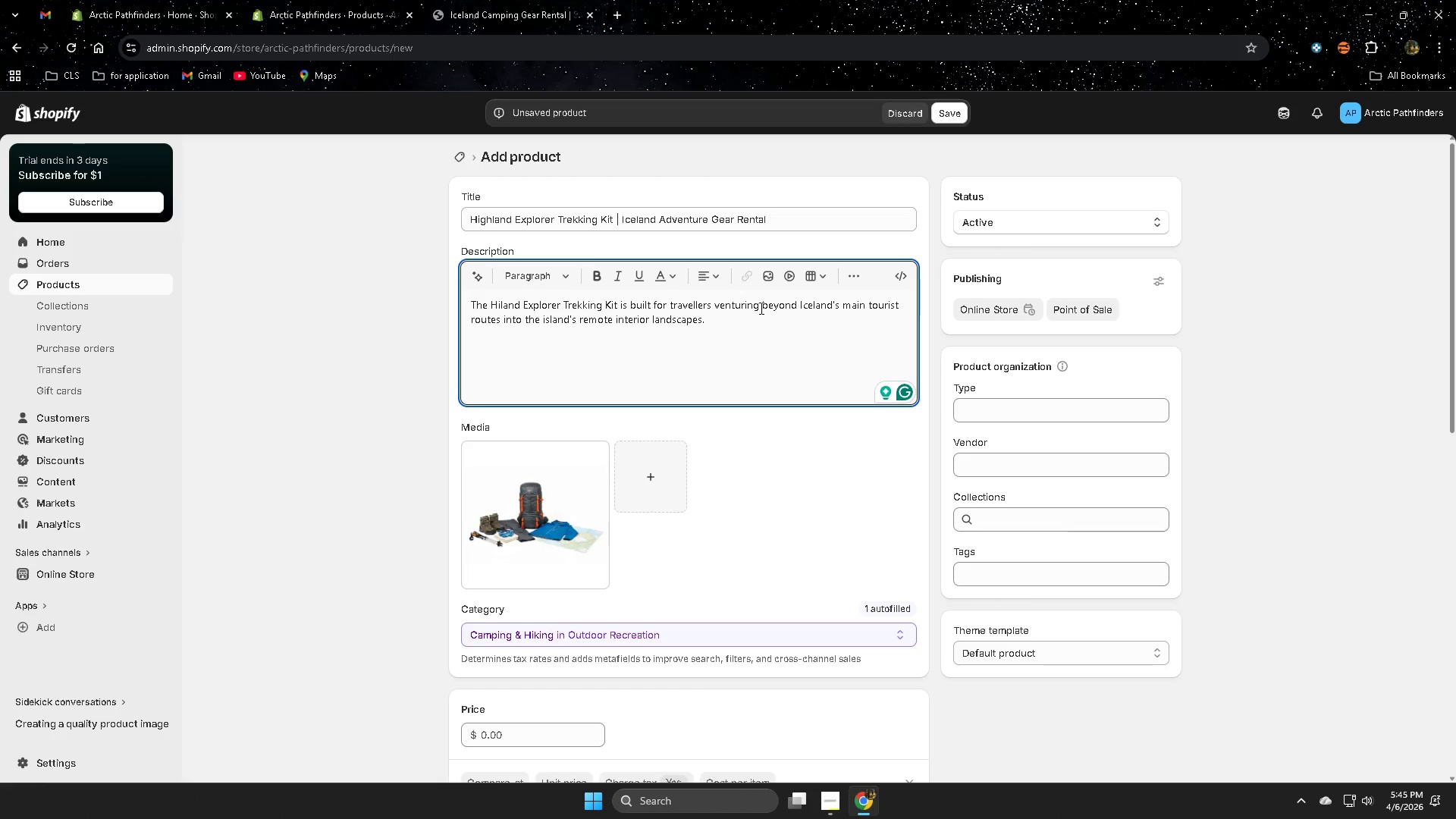 
hold_key(key=ShiftRight, duration=1.5)
 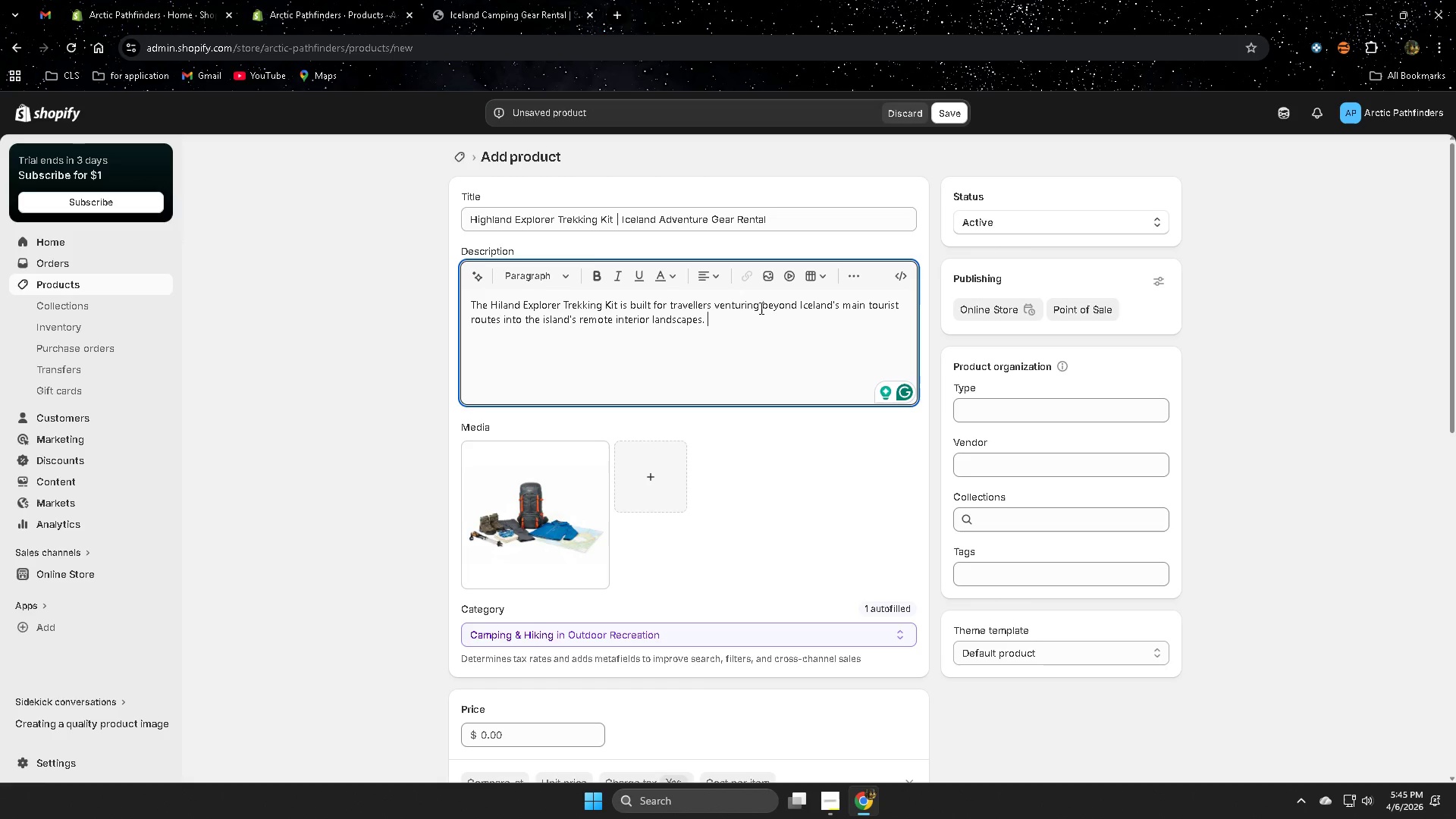 
type(Iceland's )
 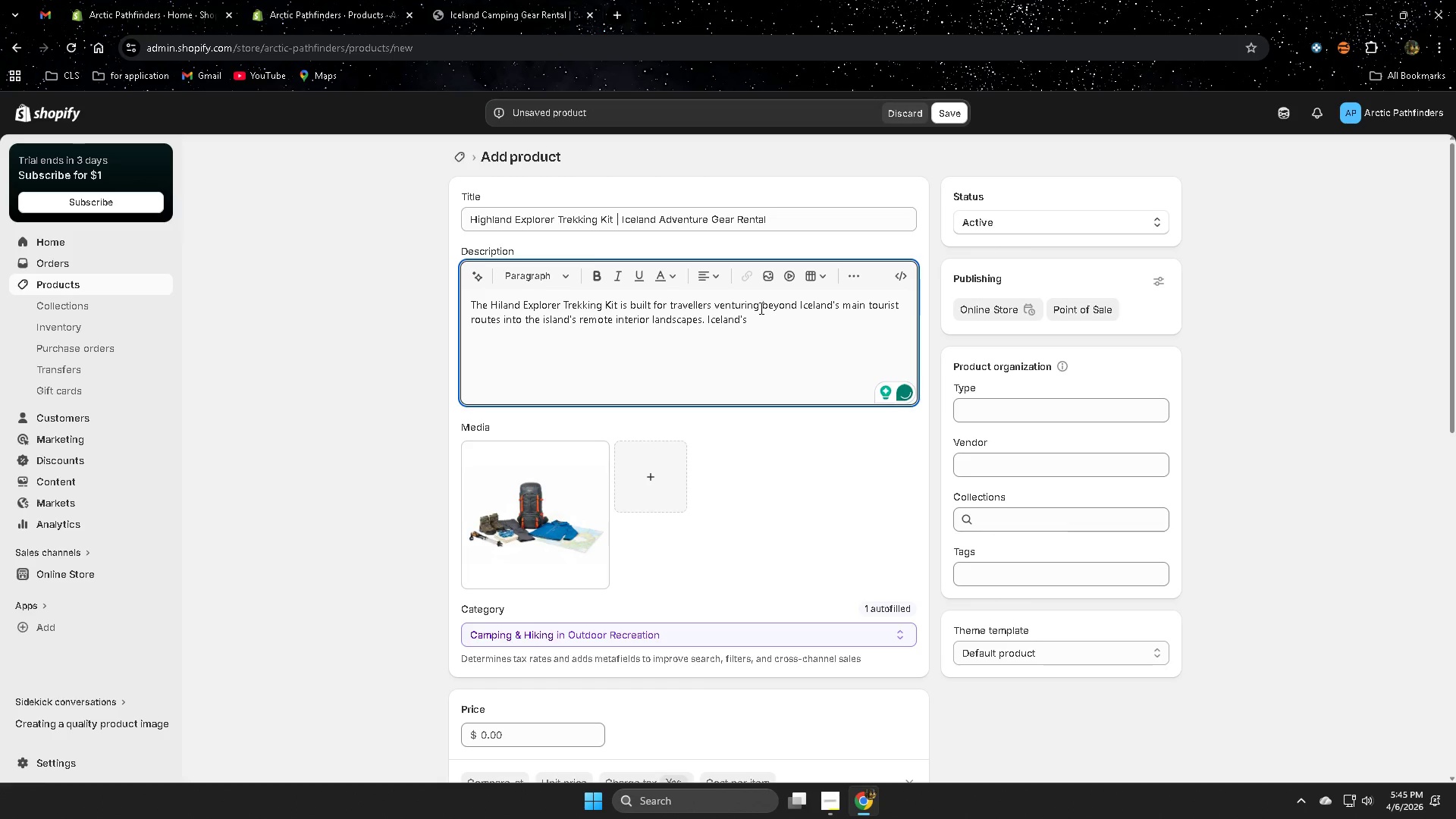 
type(higjla)
key(Backspace)
key(Backspace)
key(Backspace)
type(hlands are known for fr)
key(Backspace)
key(Backspace)
type(dramatic volcanic terrain, river crossing, and ever-changing )
 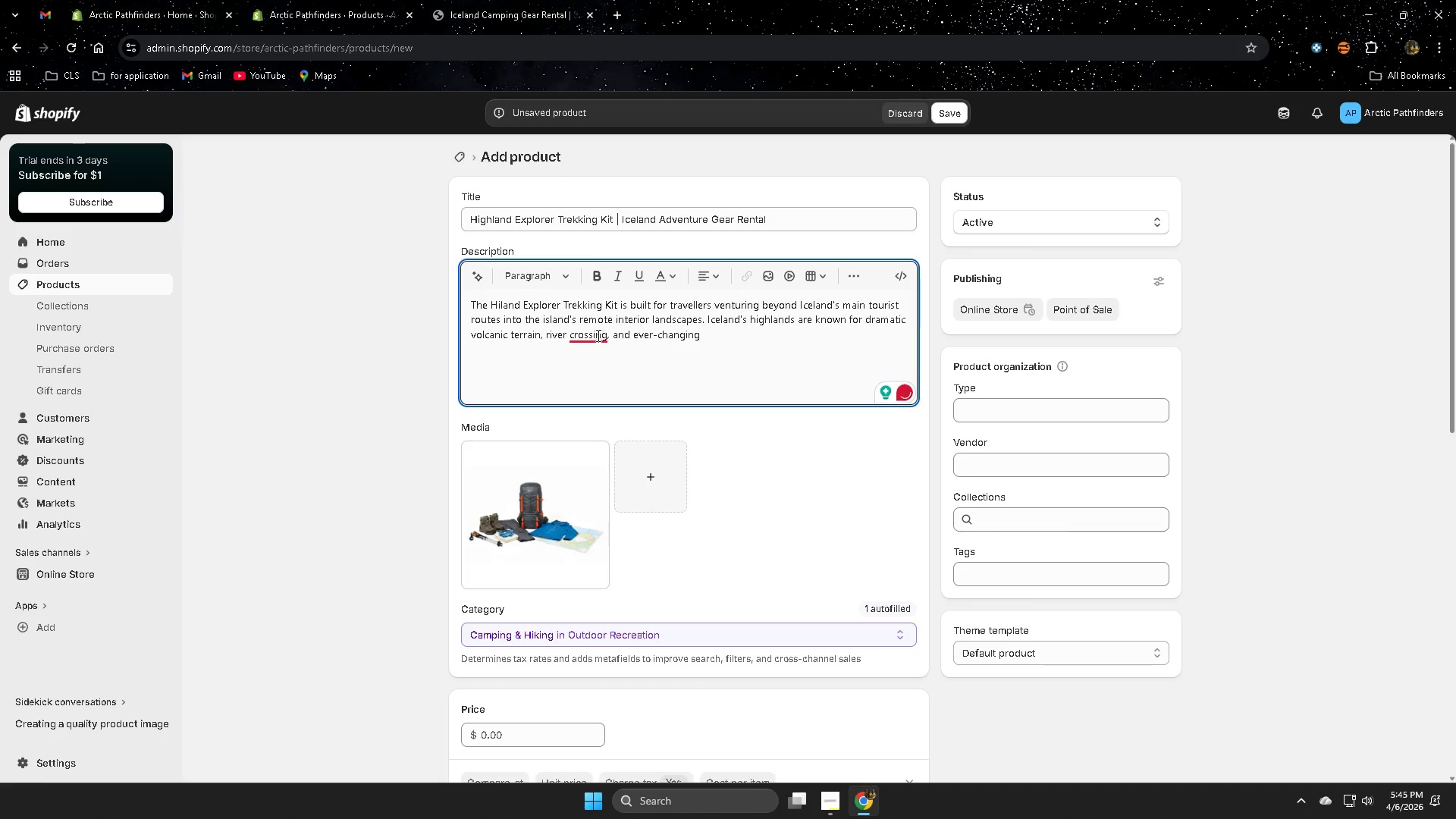 
left_click([606, 372])
 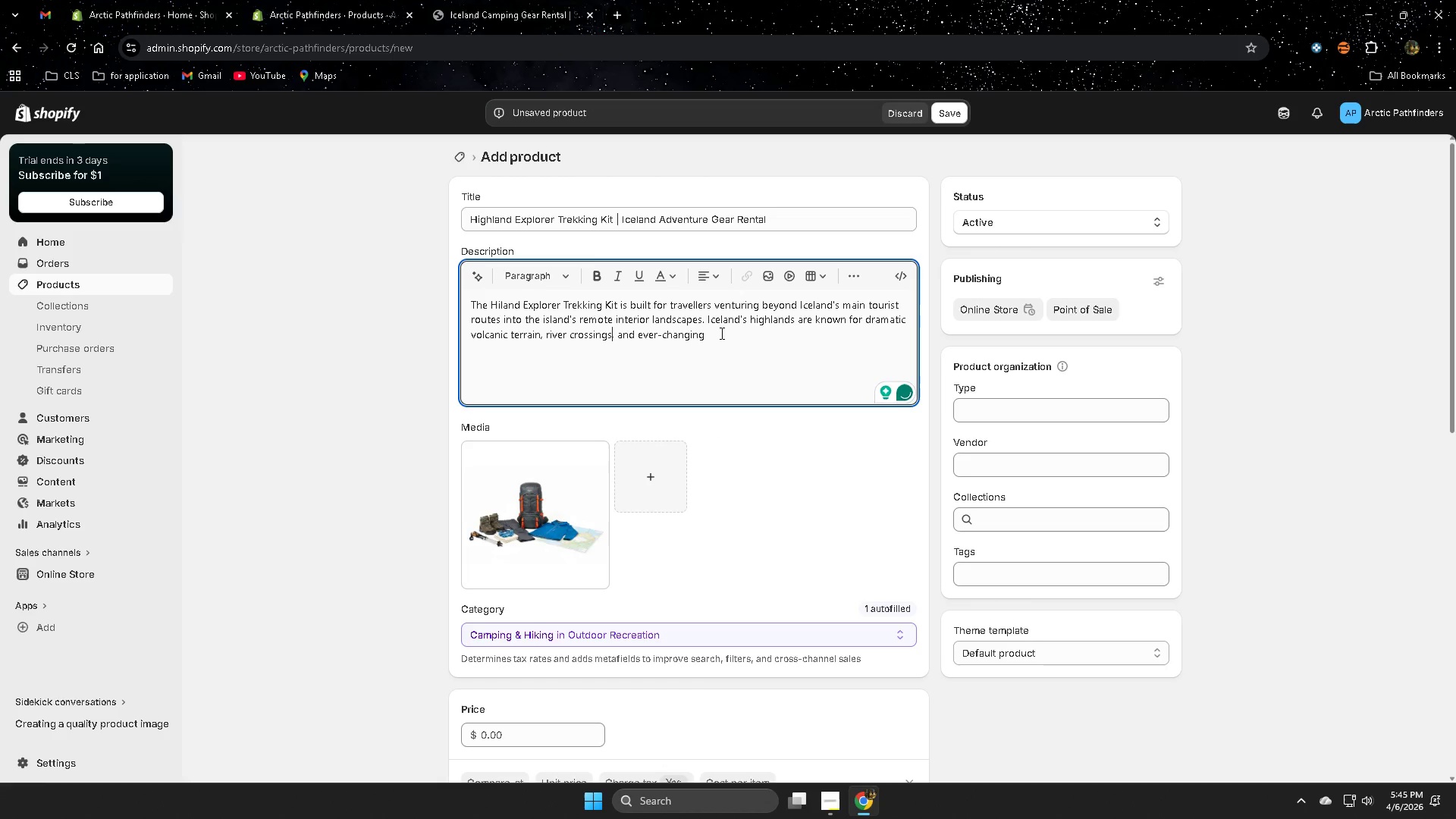 
double_click([720, 333])
 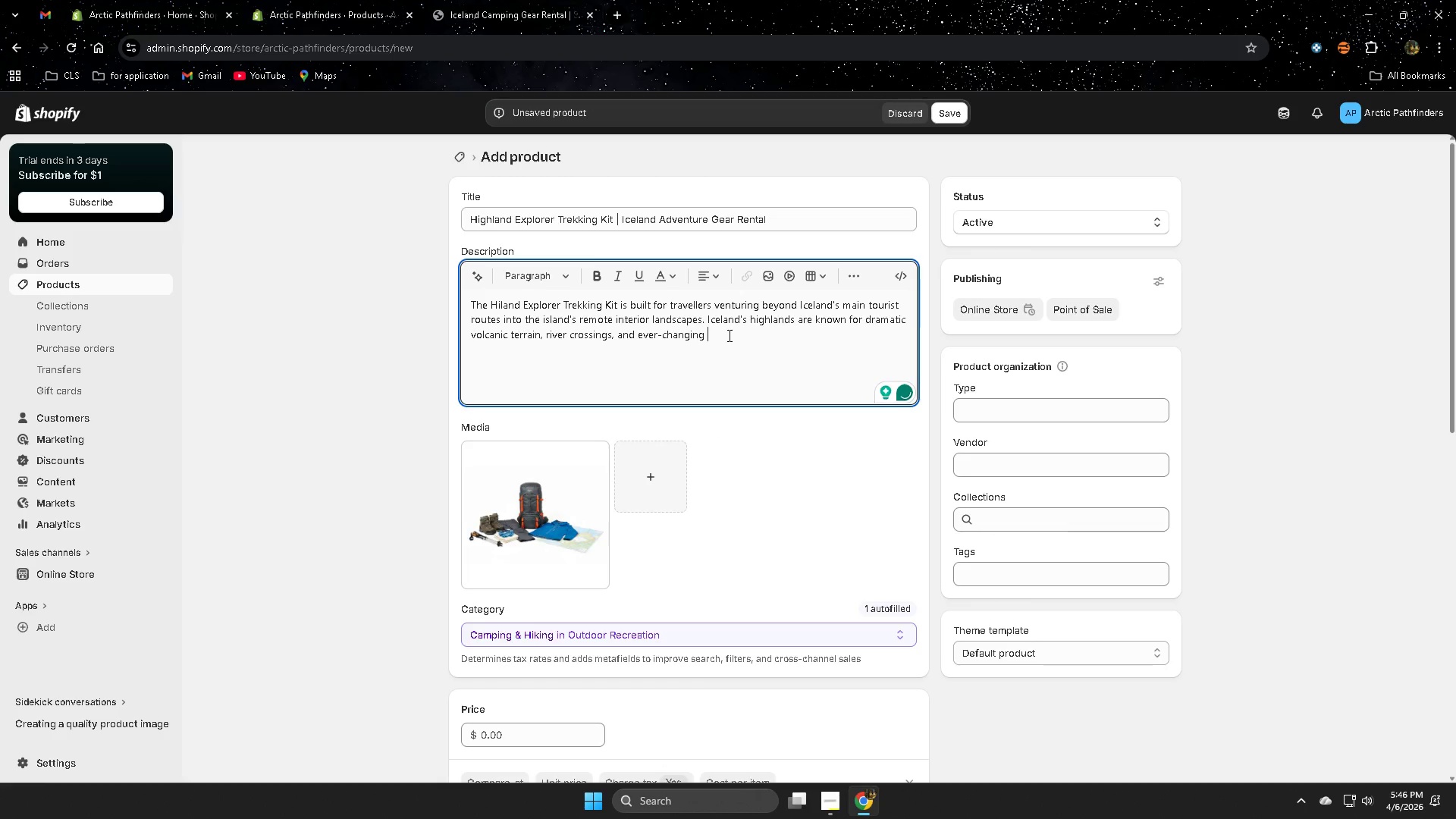 
type(wear)
key(Backspace)
type(ther condituin)
key(Backspace)
key(Backspace)
key(Backspace)
type(o)
key(Backspace)
type(ions)
 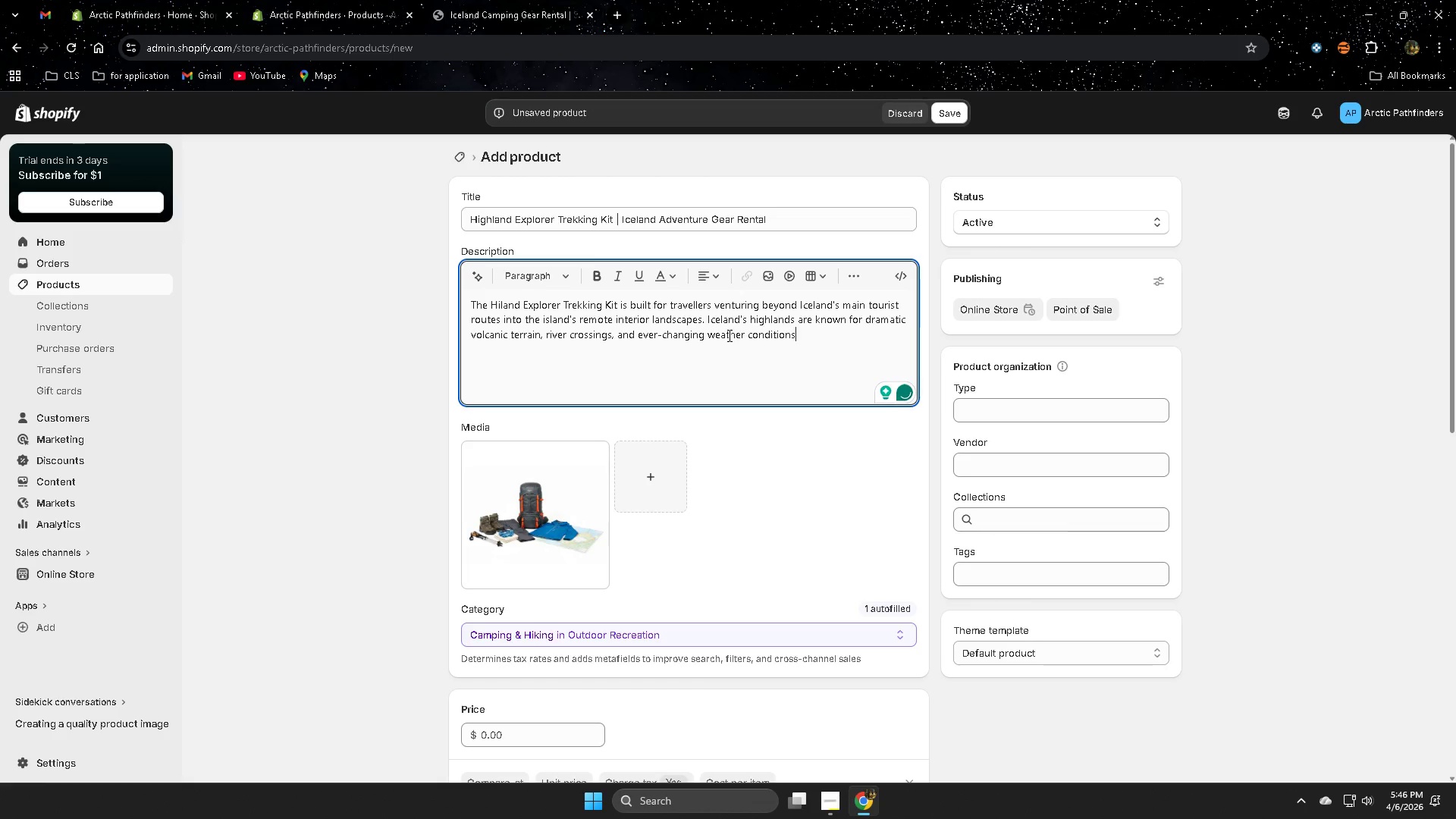 
type(, na)
key(Backspace)
key(Backspace)
type(m)
key(Backspace)
type(mkai)
key(Backspace)
key(Backspace)
type(a)
key(Backspace)
key(Backspace)
type(akli)
key(Backspace)
key(Backspace)
type(ing reliable qui)
key(Backspace)
key(Backspace)
key(Backspace)
type(w)
key(Backspace)
type(eqio)
 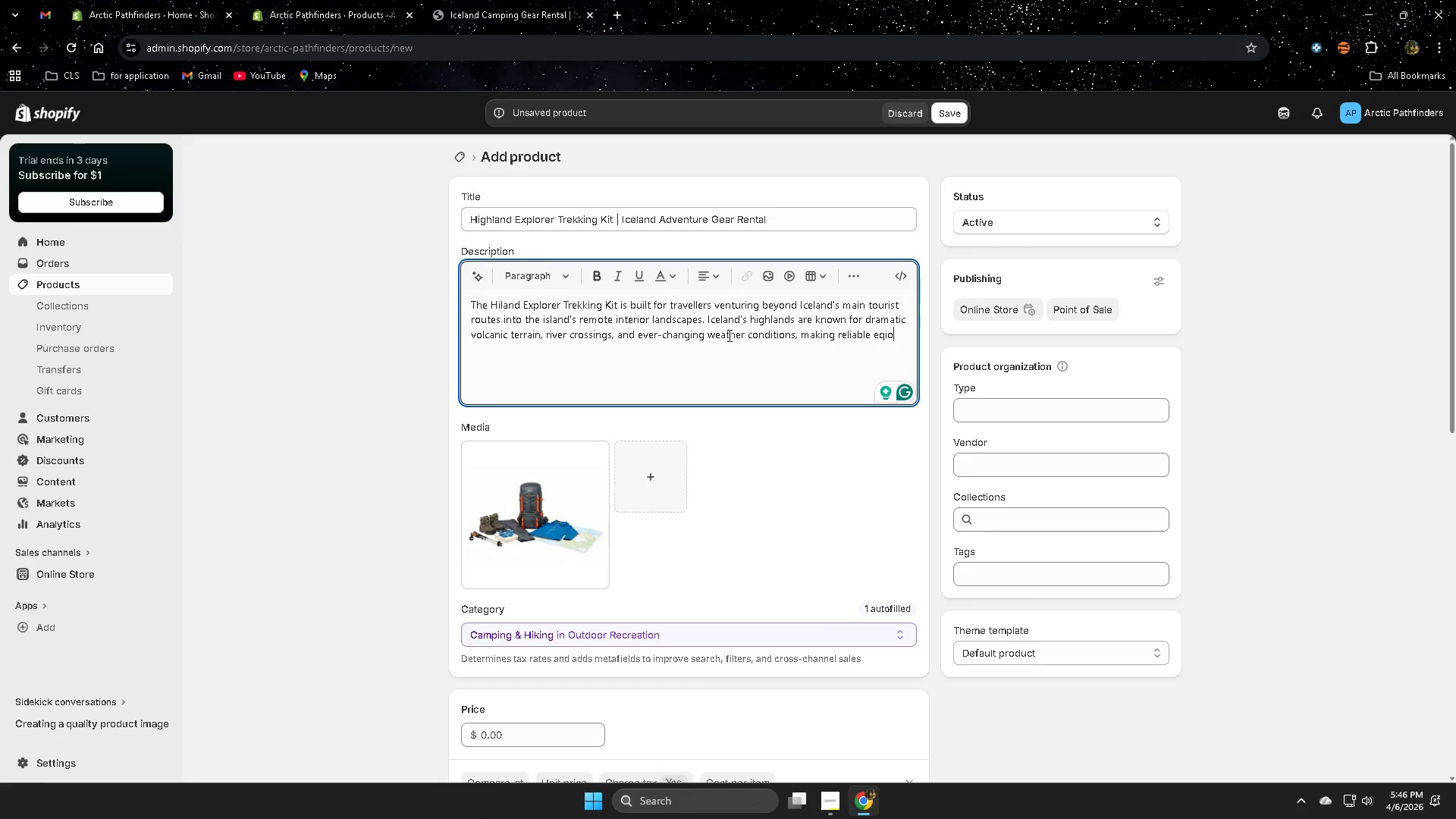 
wait(14.92)
 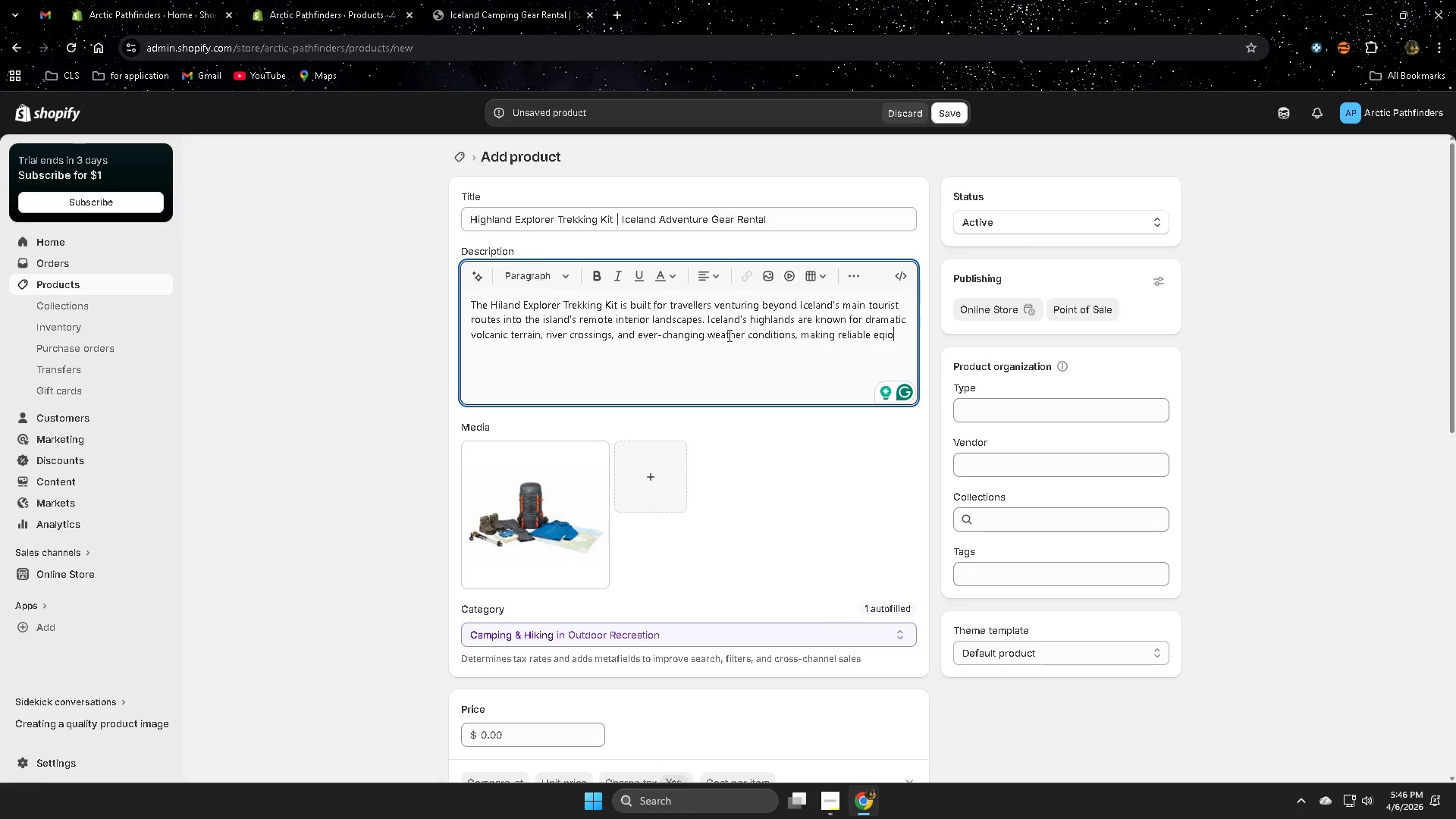 
key(Backspace)
 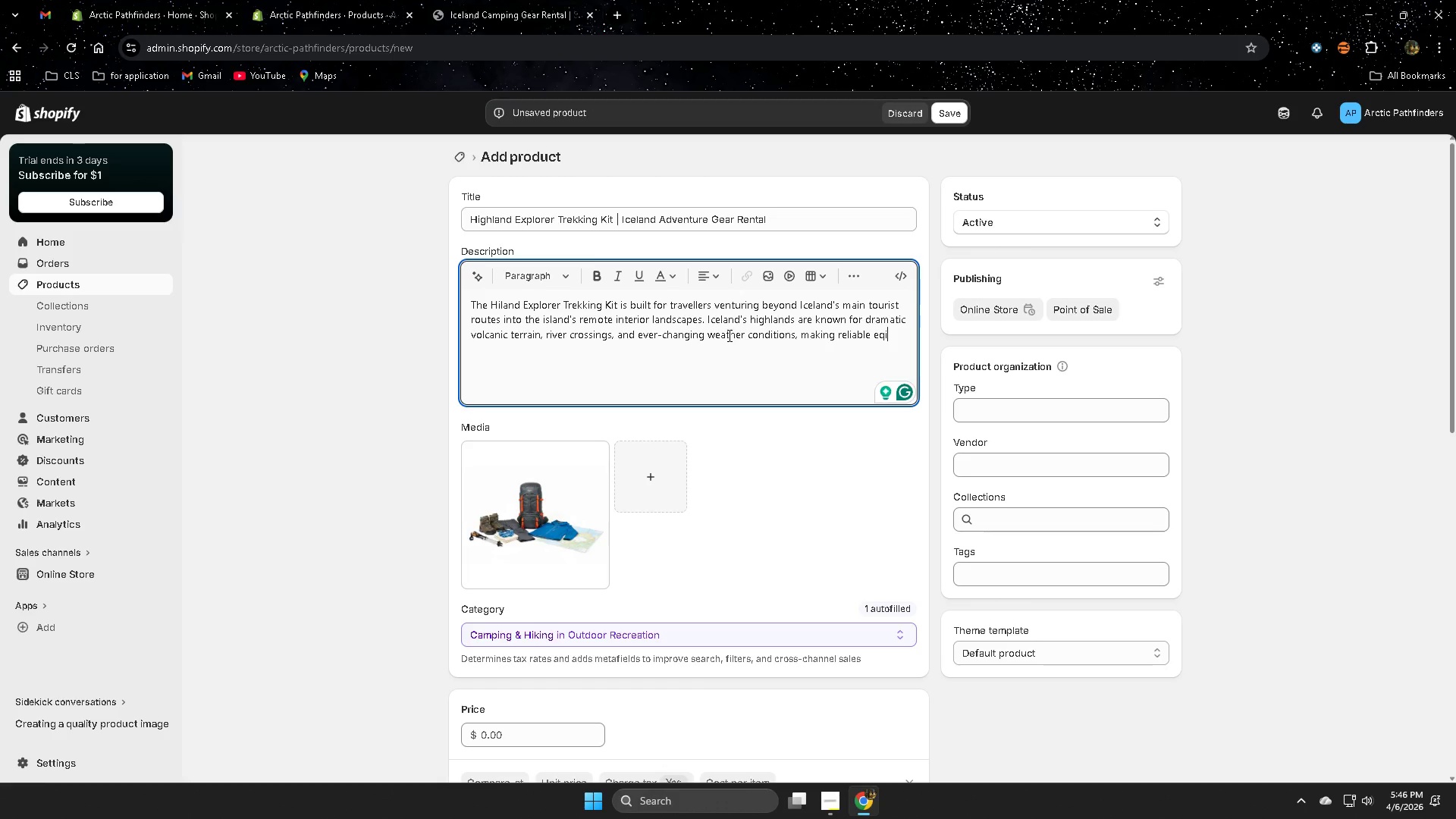 
key(Backspace)
 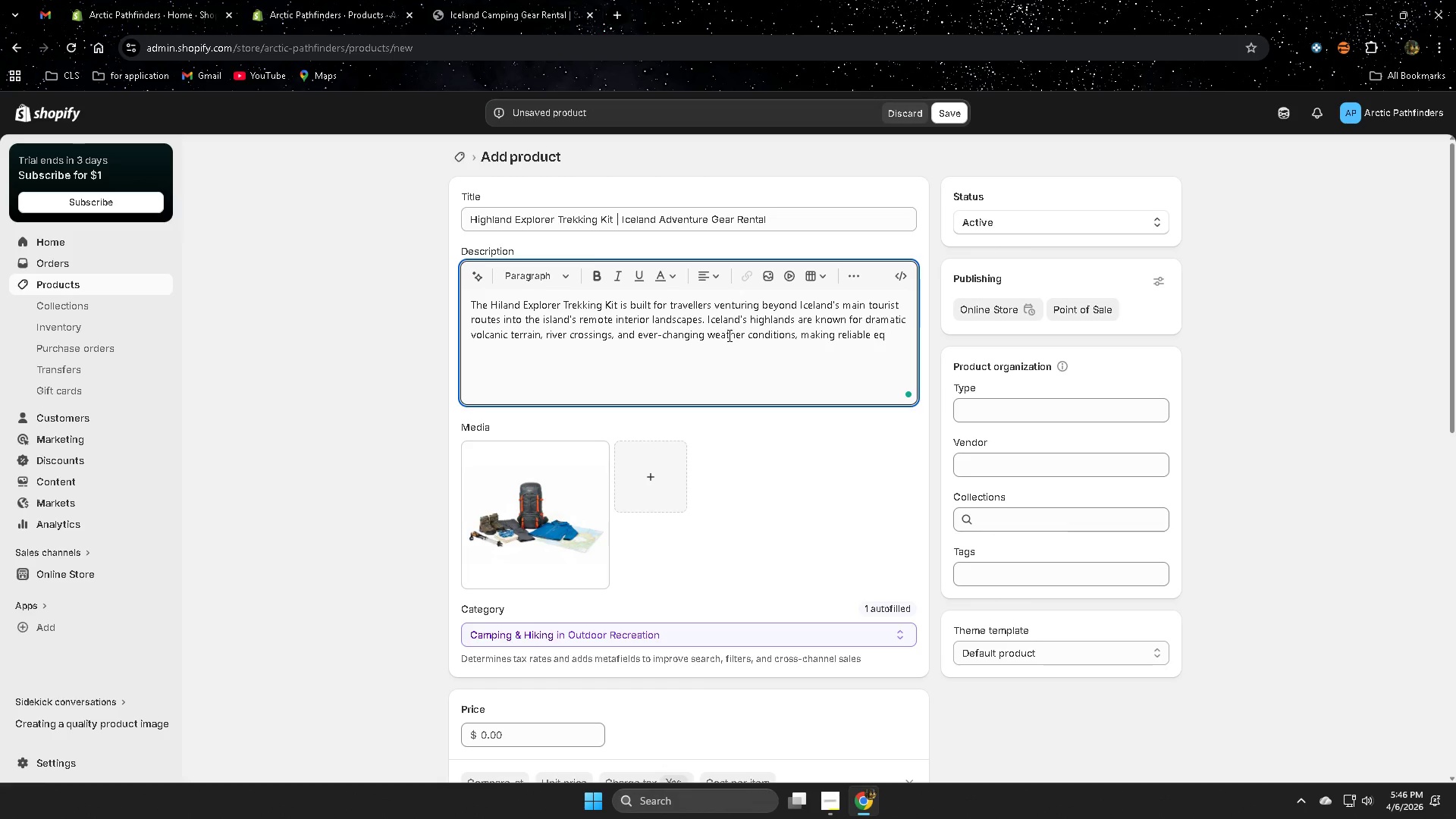 
key(Backspace)
 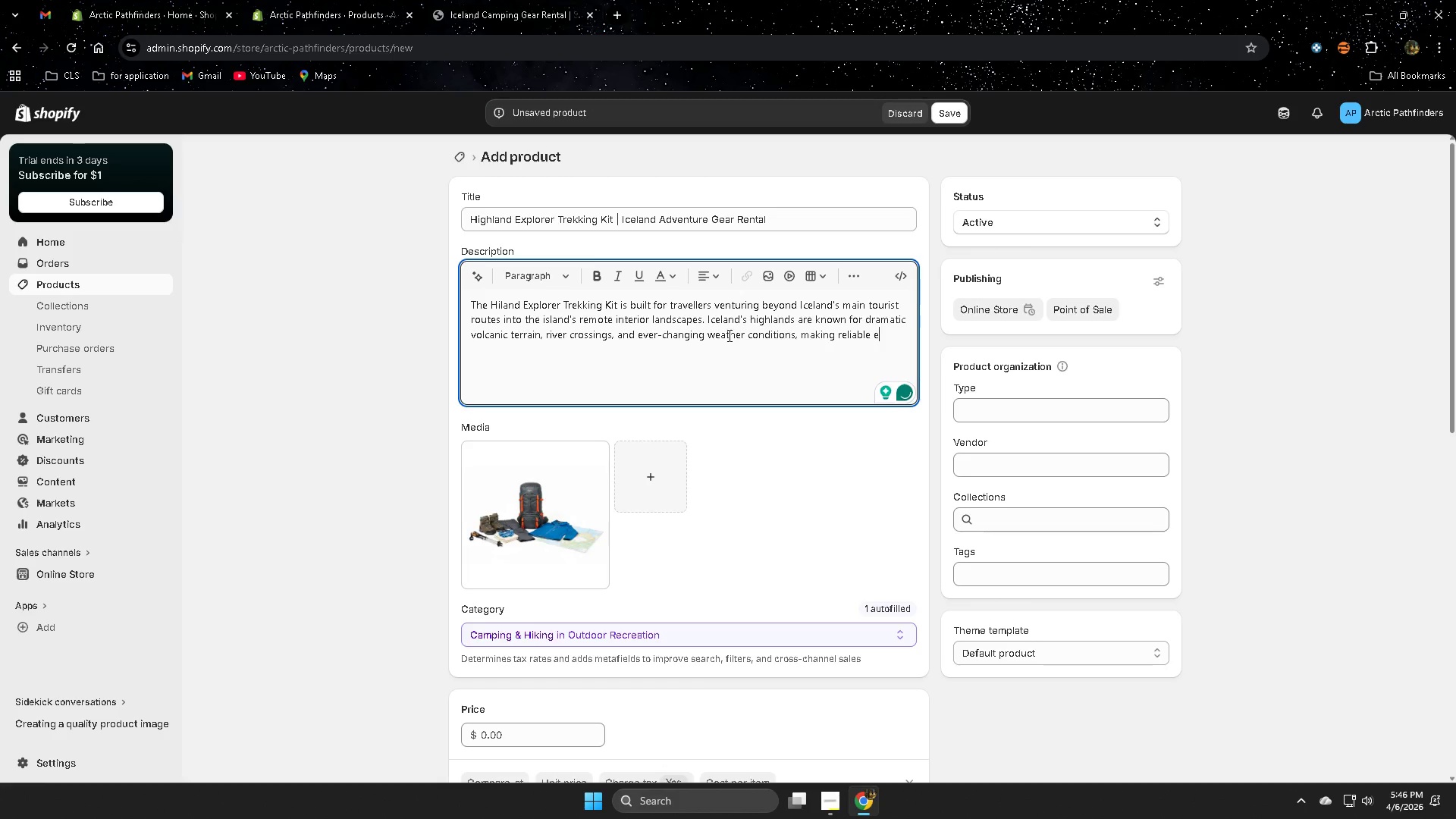 
type(quipment )
 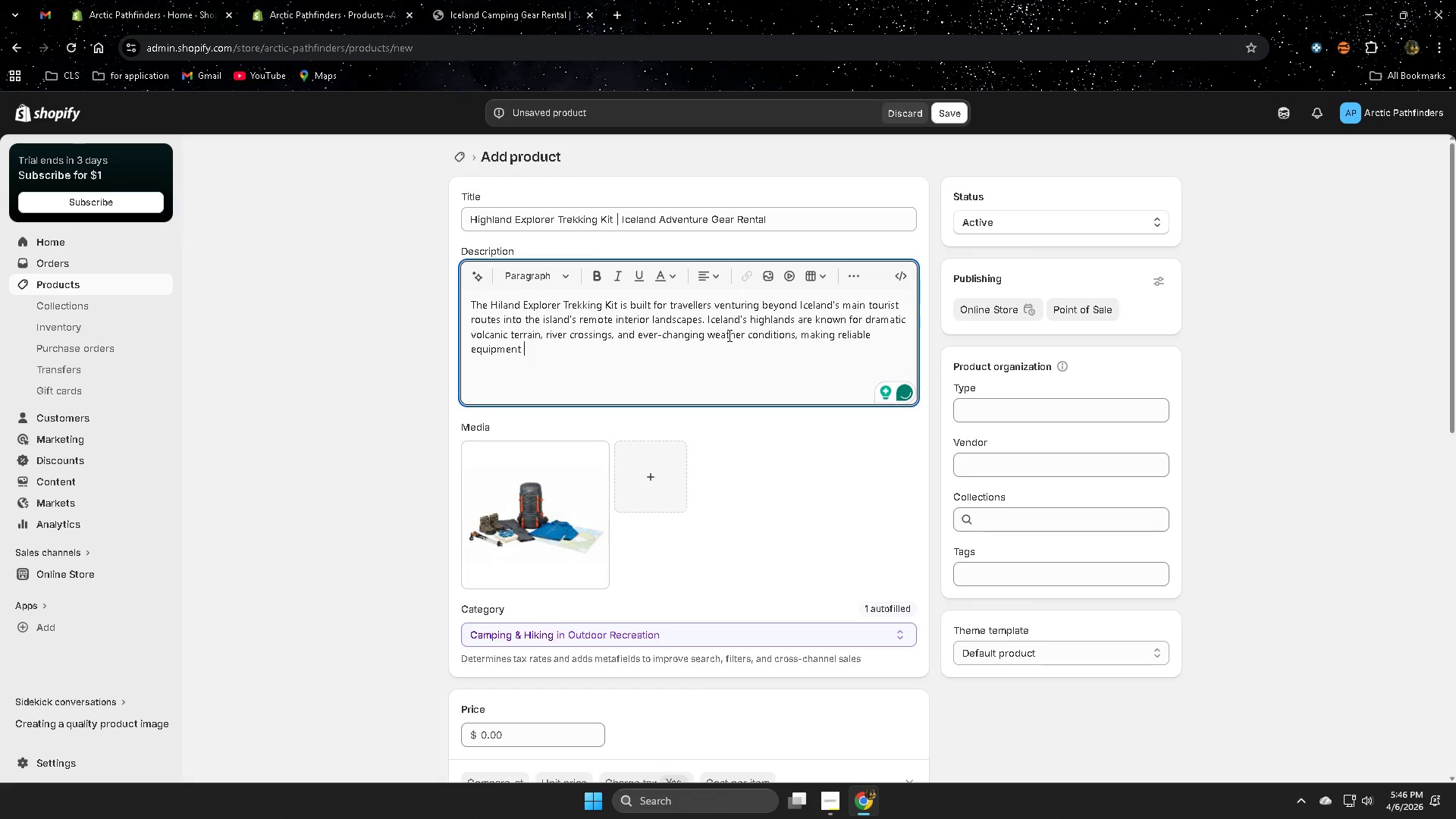 
type(essentiou)
key(Backspace)
key(Backspace)
type(a)
 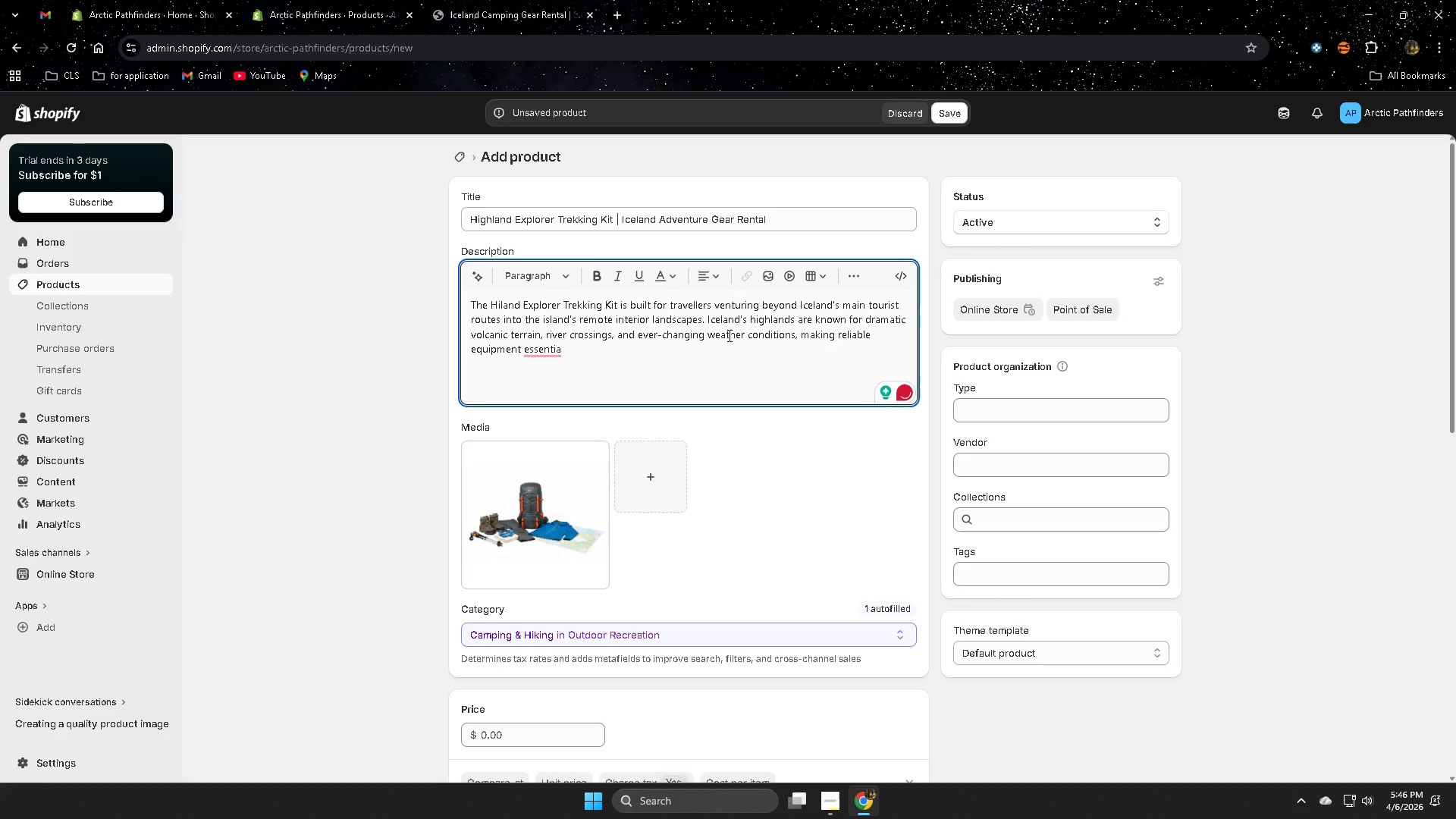 
type(l for a safe journey.)
 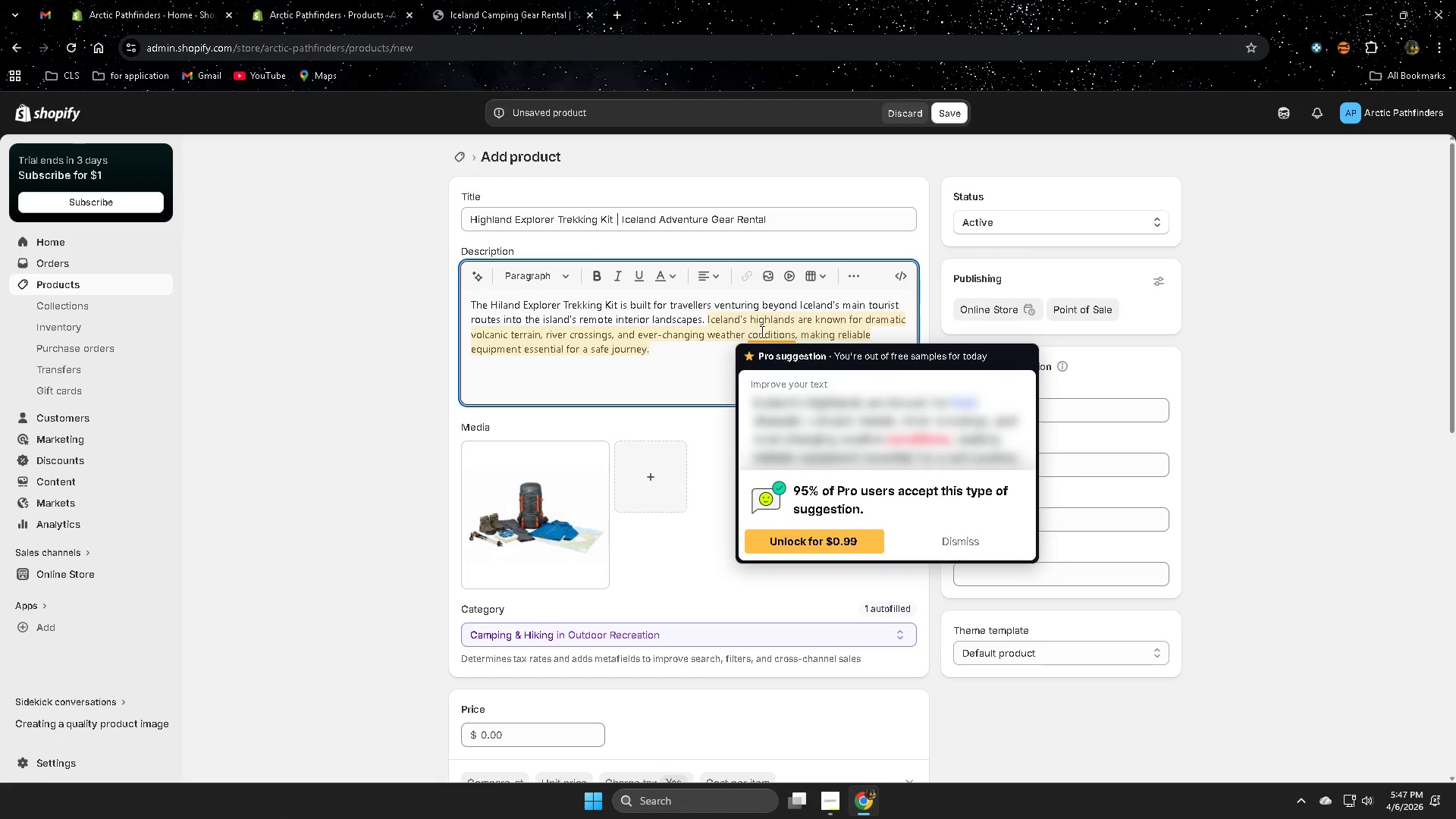 
wait(5.48)
 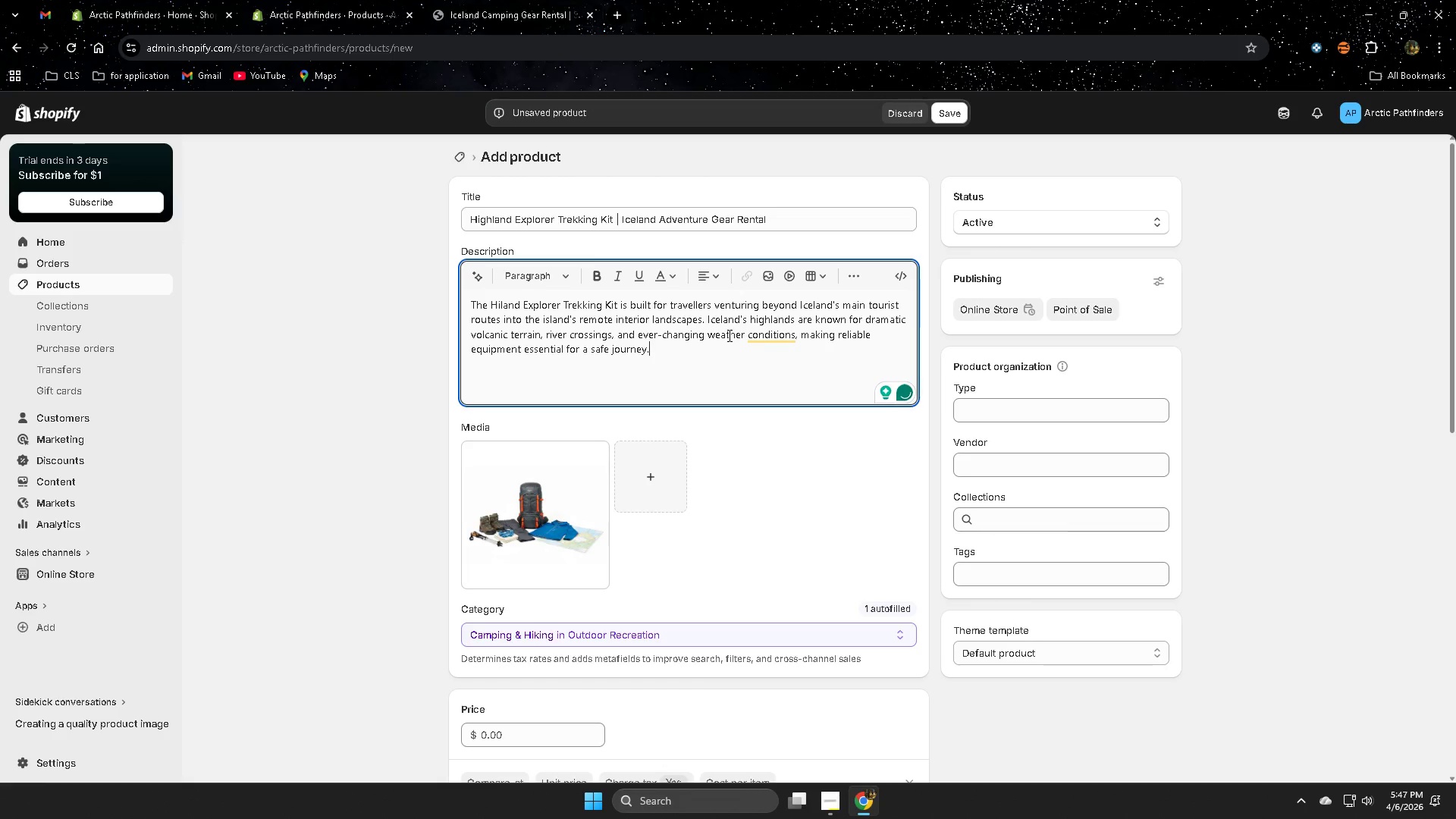 
left_click([699, 378])
 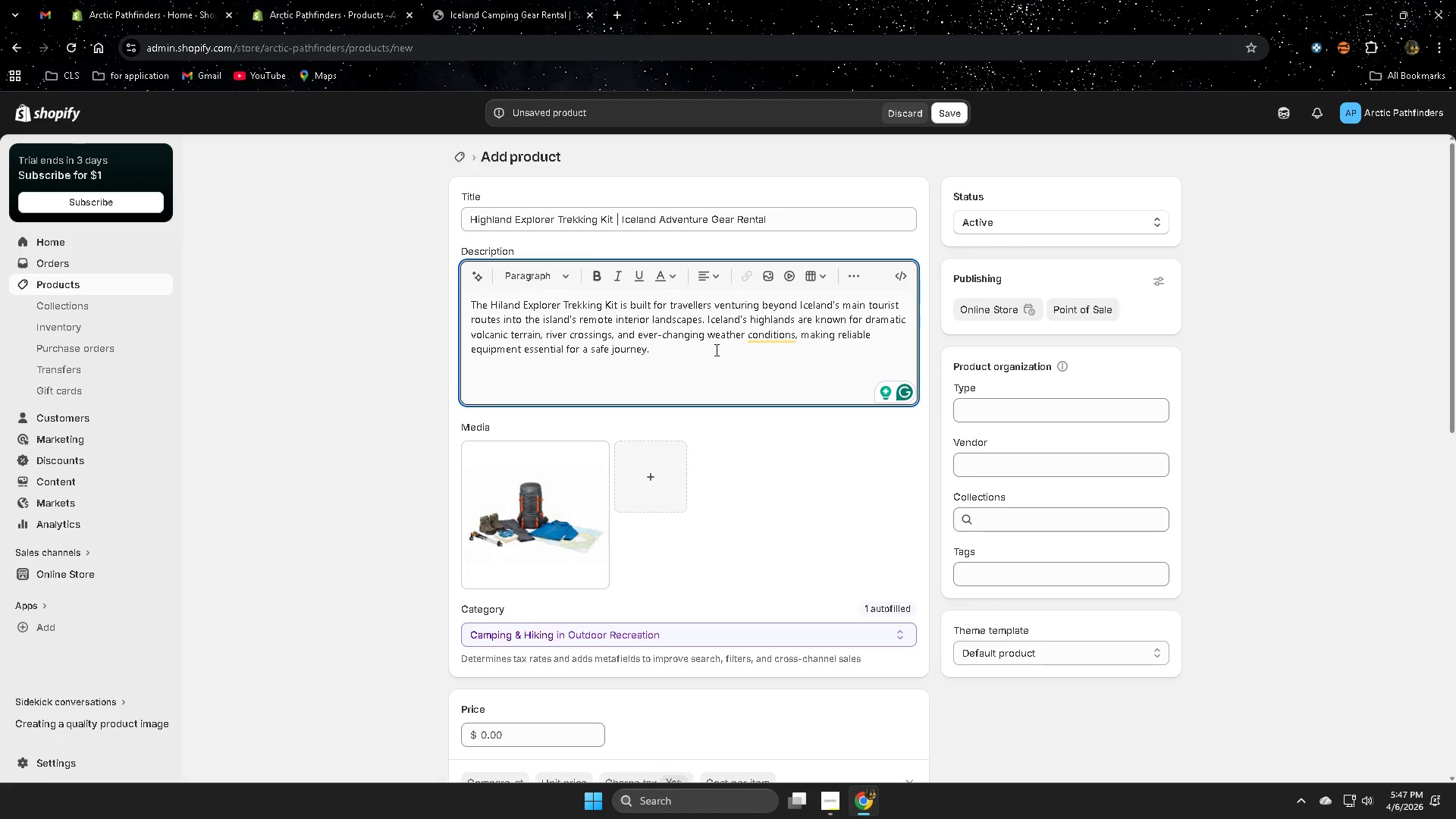 
wait(47.03)
 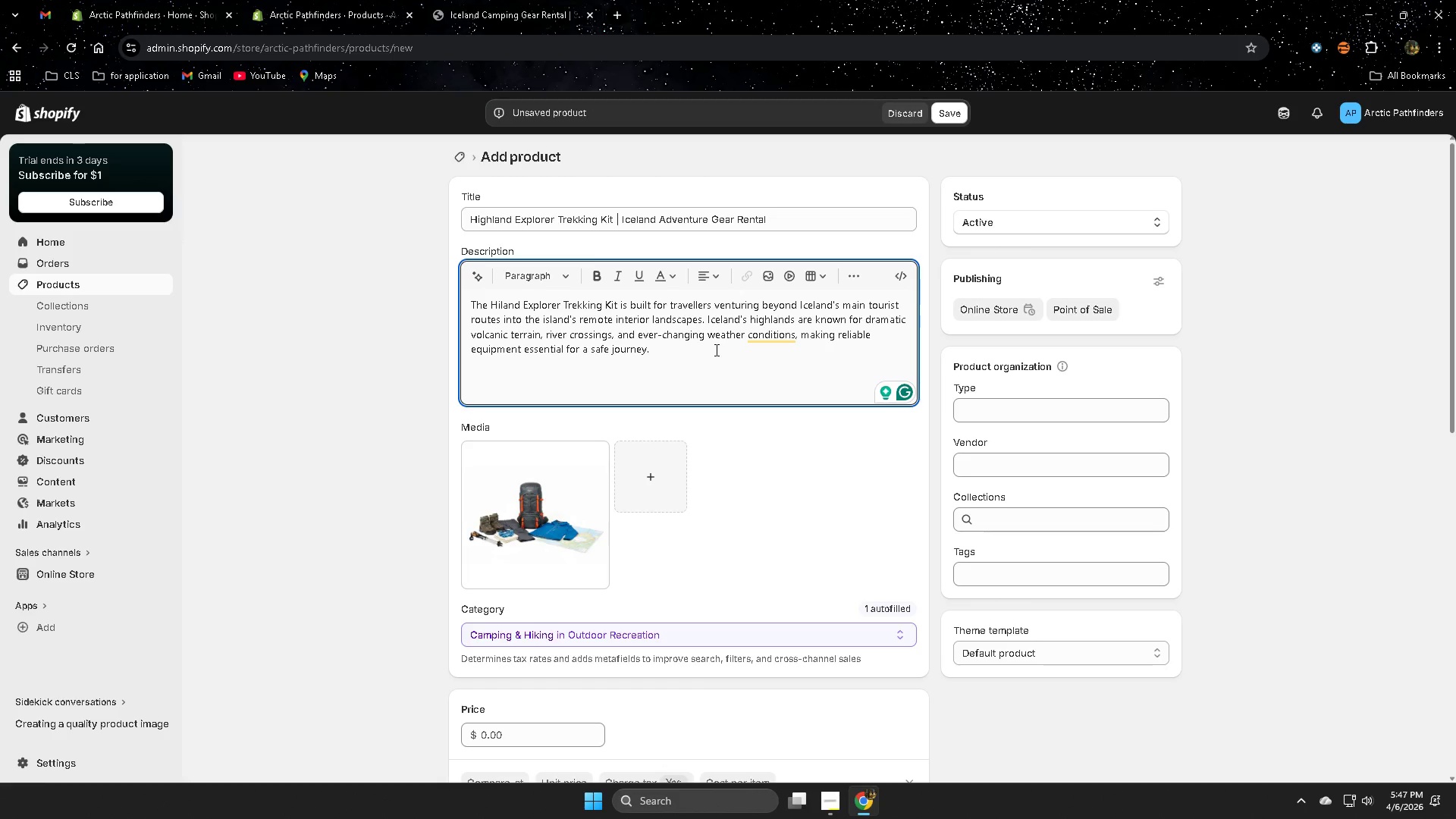 
left_click([723, 322])
 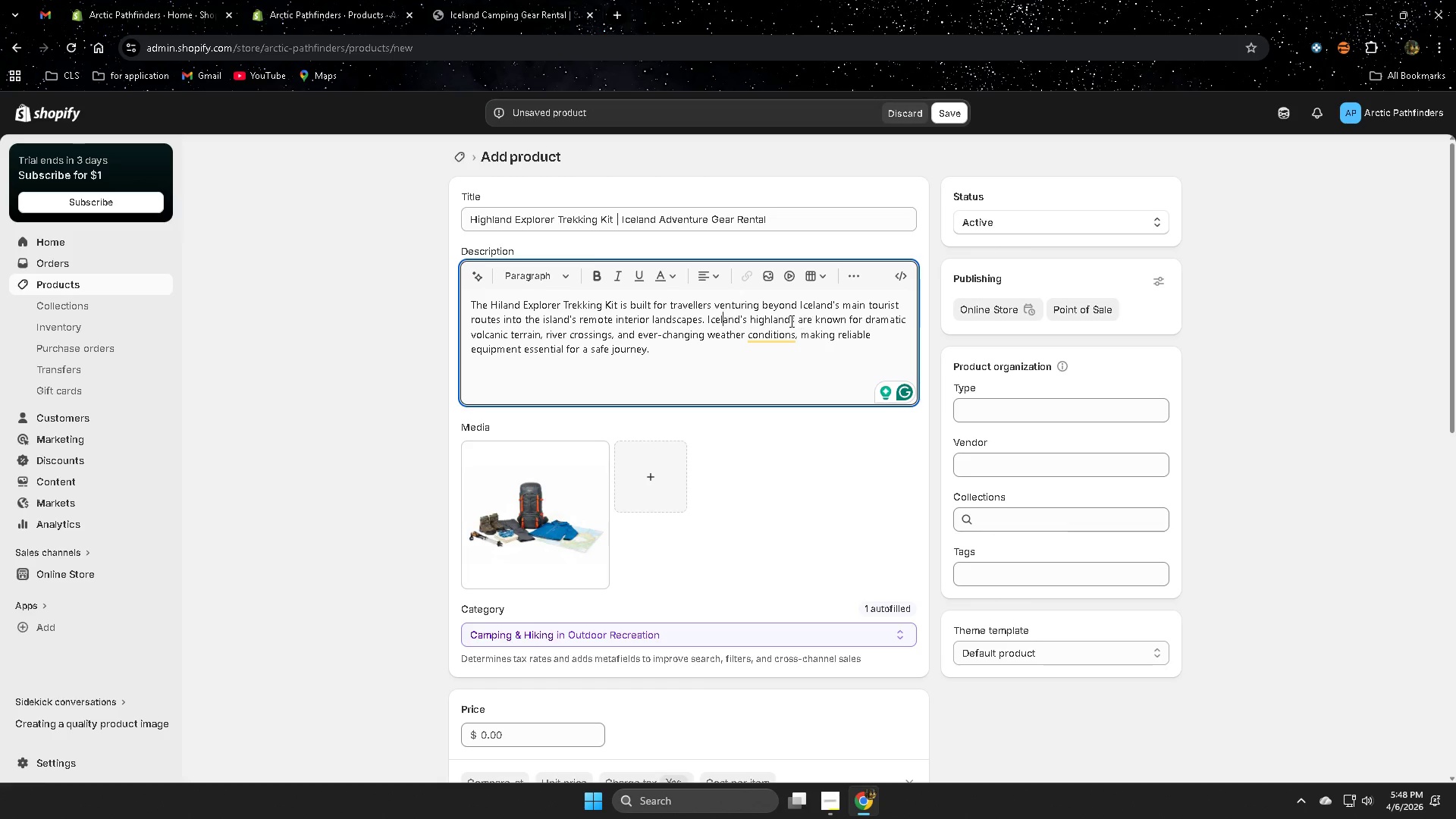 
left_click([790, 321])
 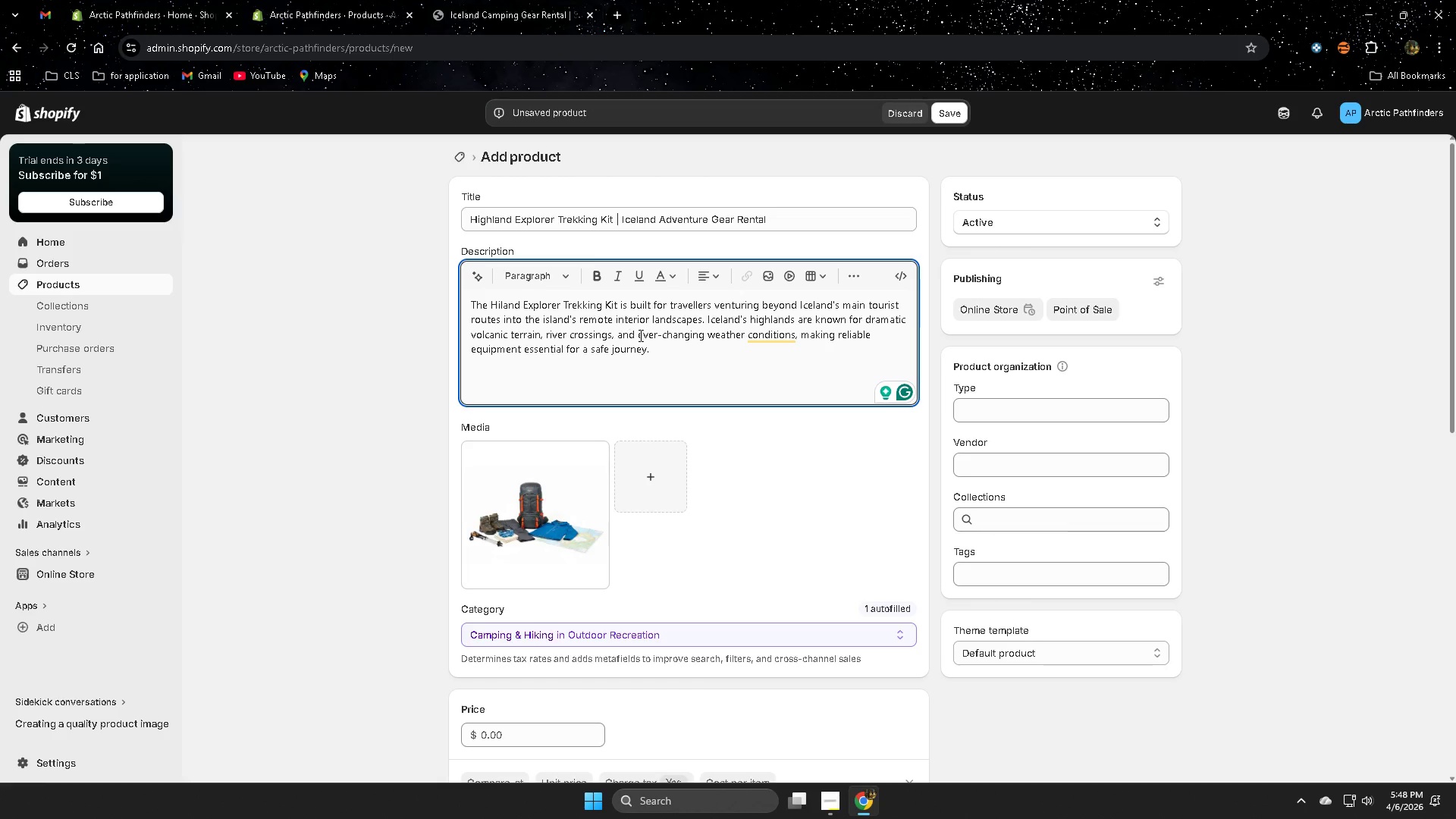 
left_click([662, 348])
 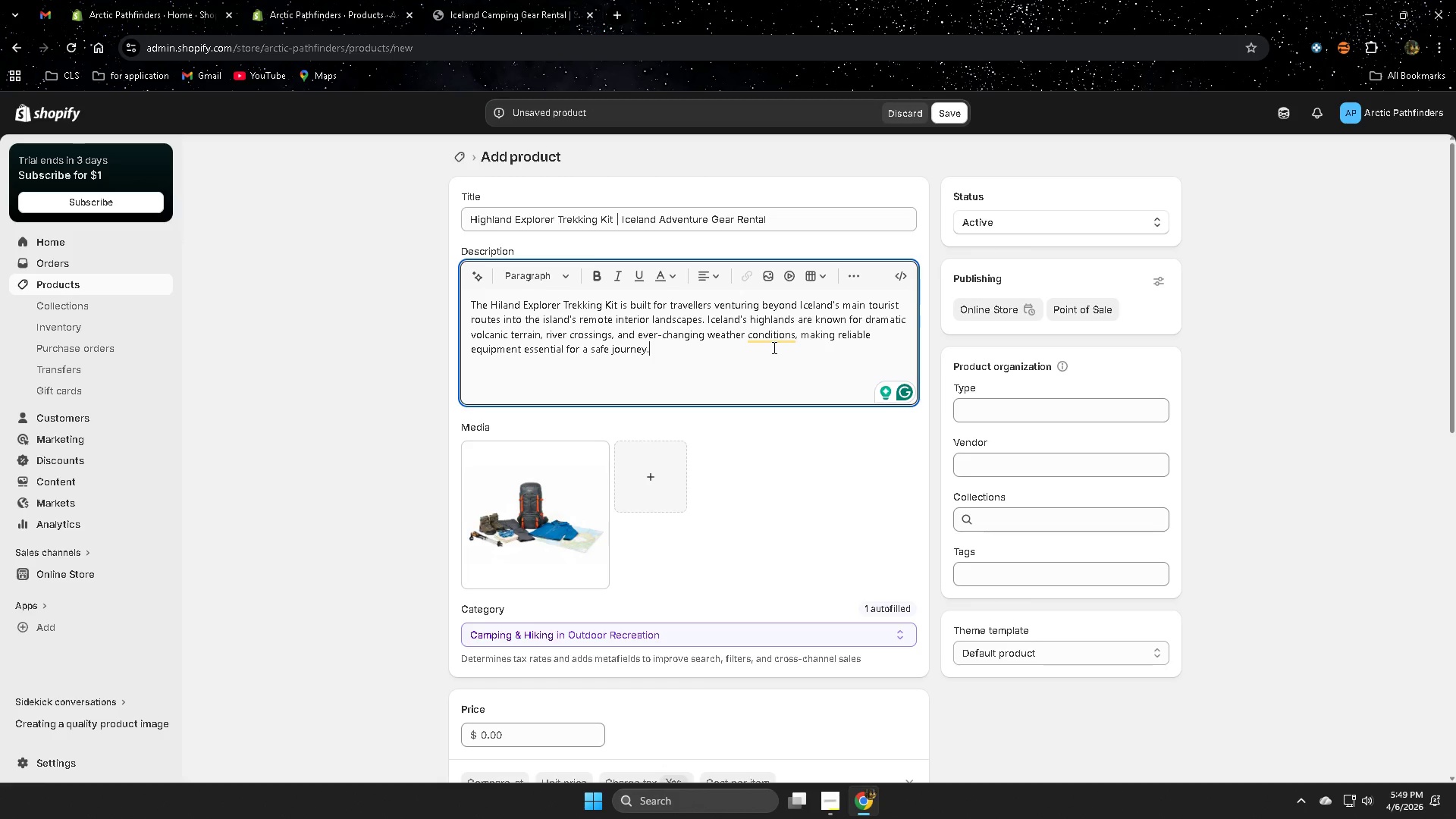 
wait(59.25)
 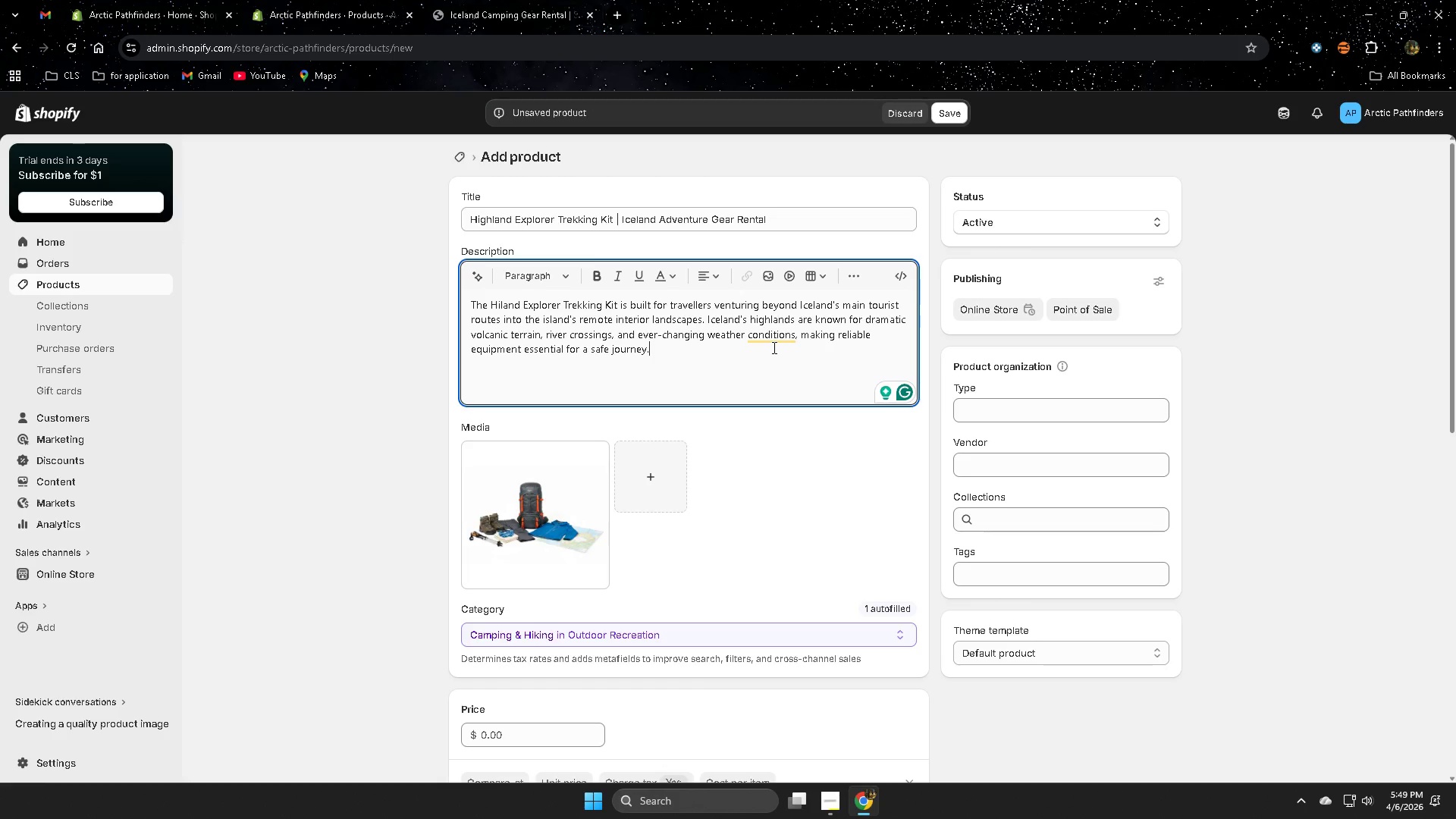 
type( Ti)
key(Backspace)
type(his adver)
key(Backspace)
key(Backspace)
key(Backspace)
type(ven)
 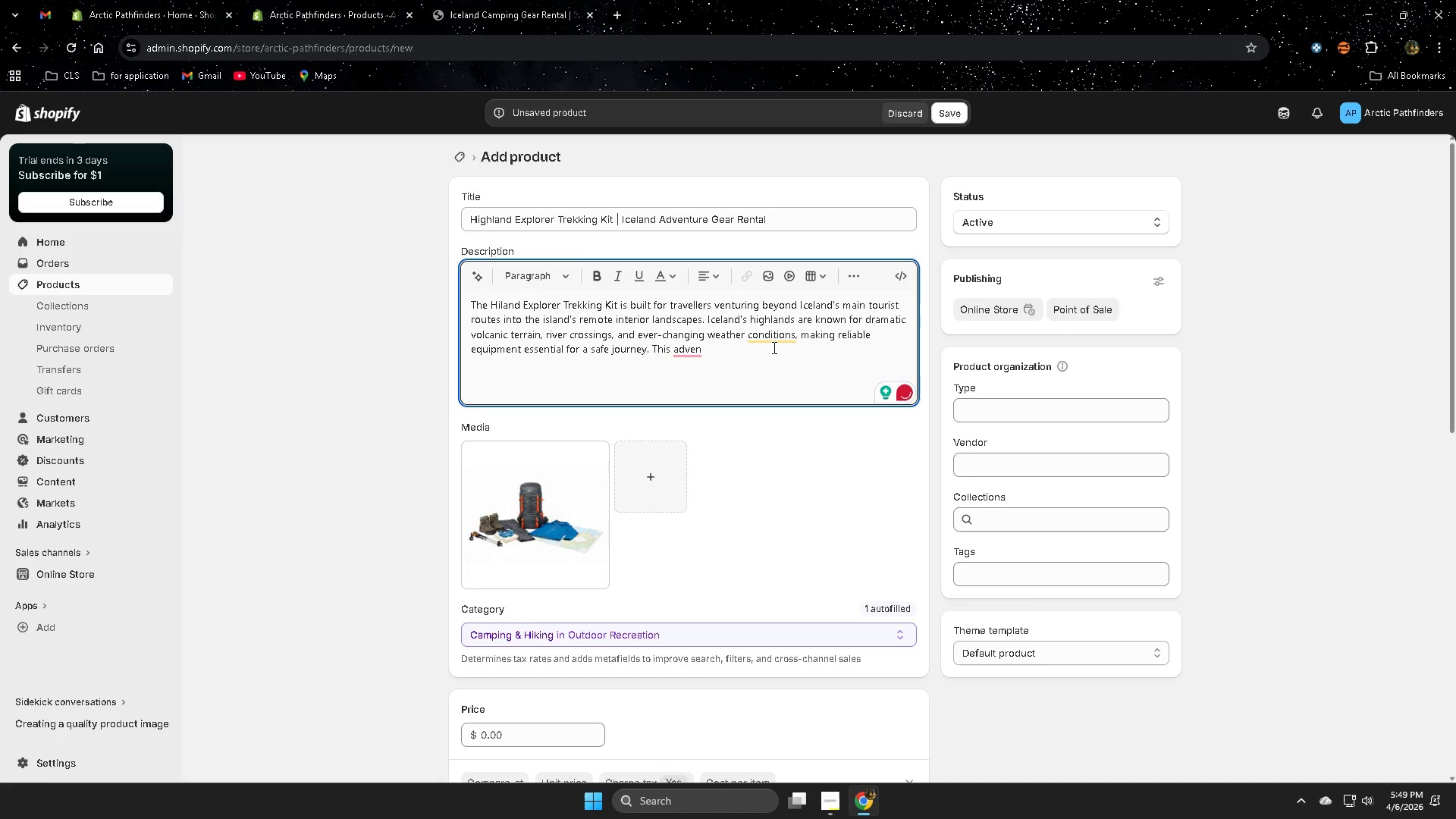 
type(ti)
key(Backspace)
type(ure )
key(Backspace)
type(-ready gear budle iclu)
key(Backspace)
key(Backspace)
key(Backspace)
key(Backspace)
key(Backspace)
key(Backspace)
key(Backspace)
key(Backspace)
type(ndle include )
 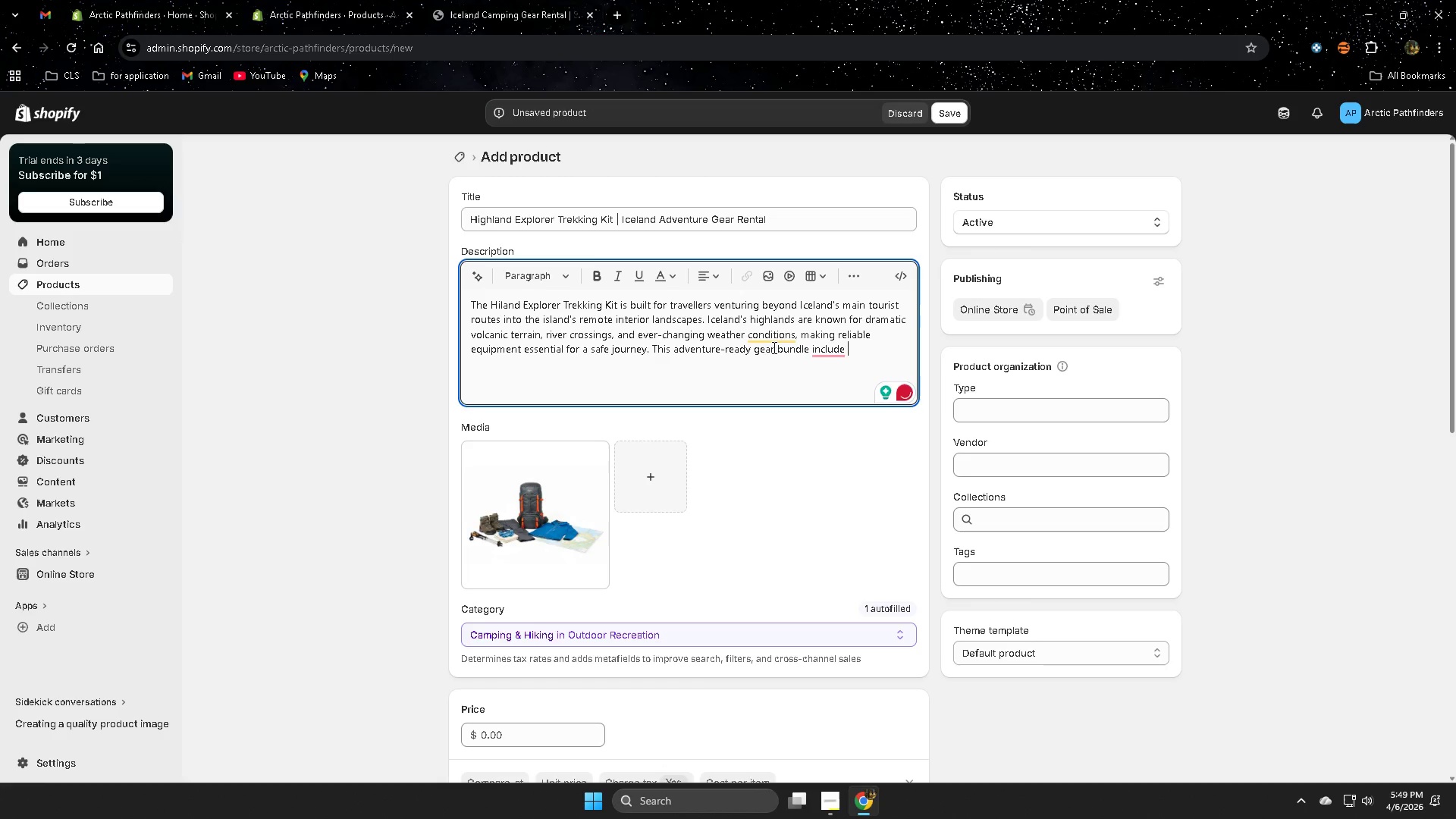 
wait(8.47)
 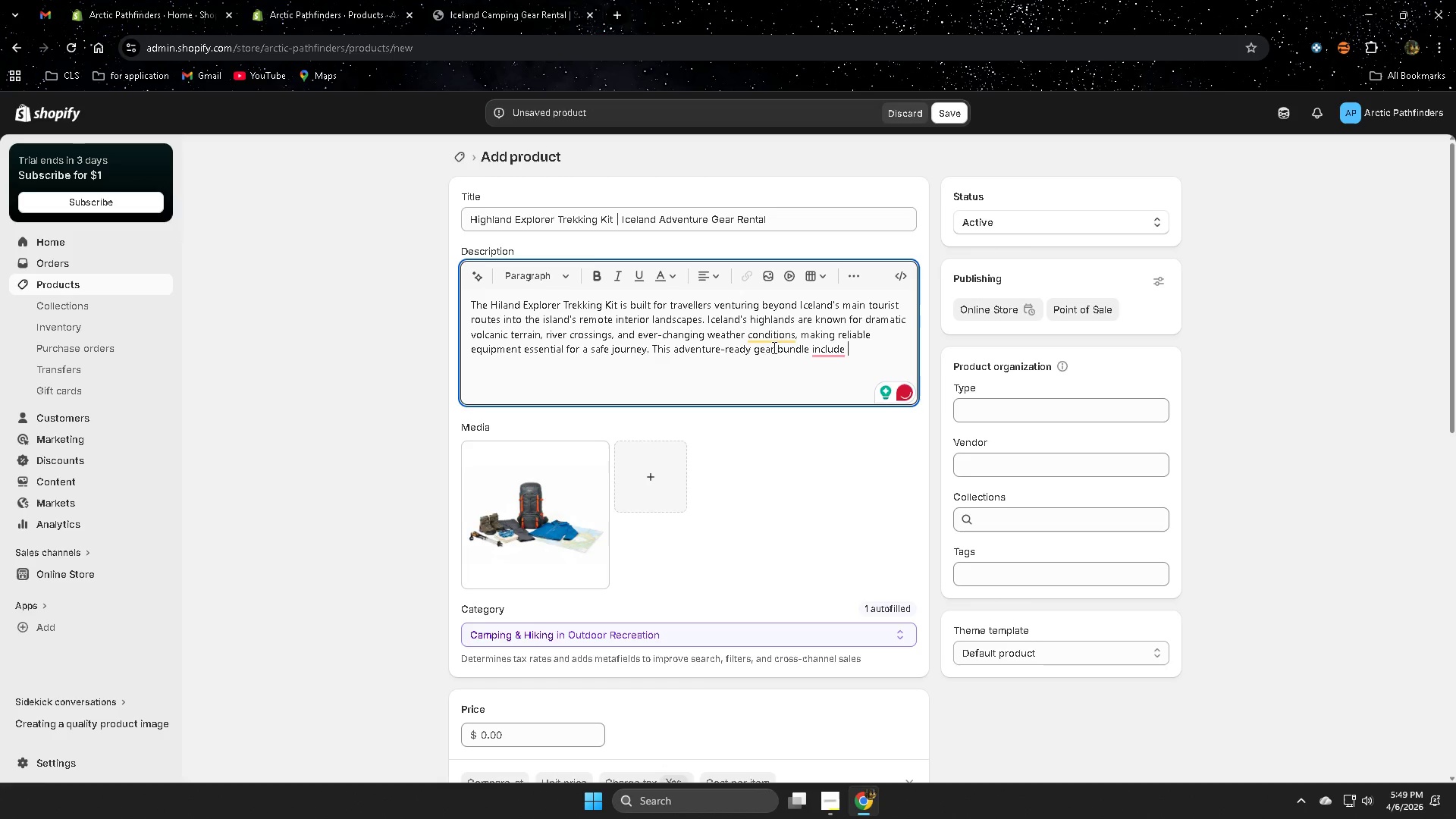 
type(s )
key(Backspace)
key(Backspace)
key(Backspace)
key(Backspace)
type(s )
key(Backspace)
key(Backspace)
type(es )
 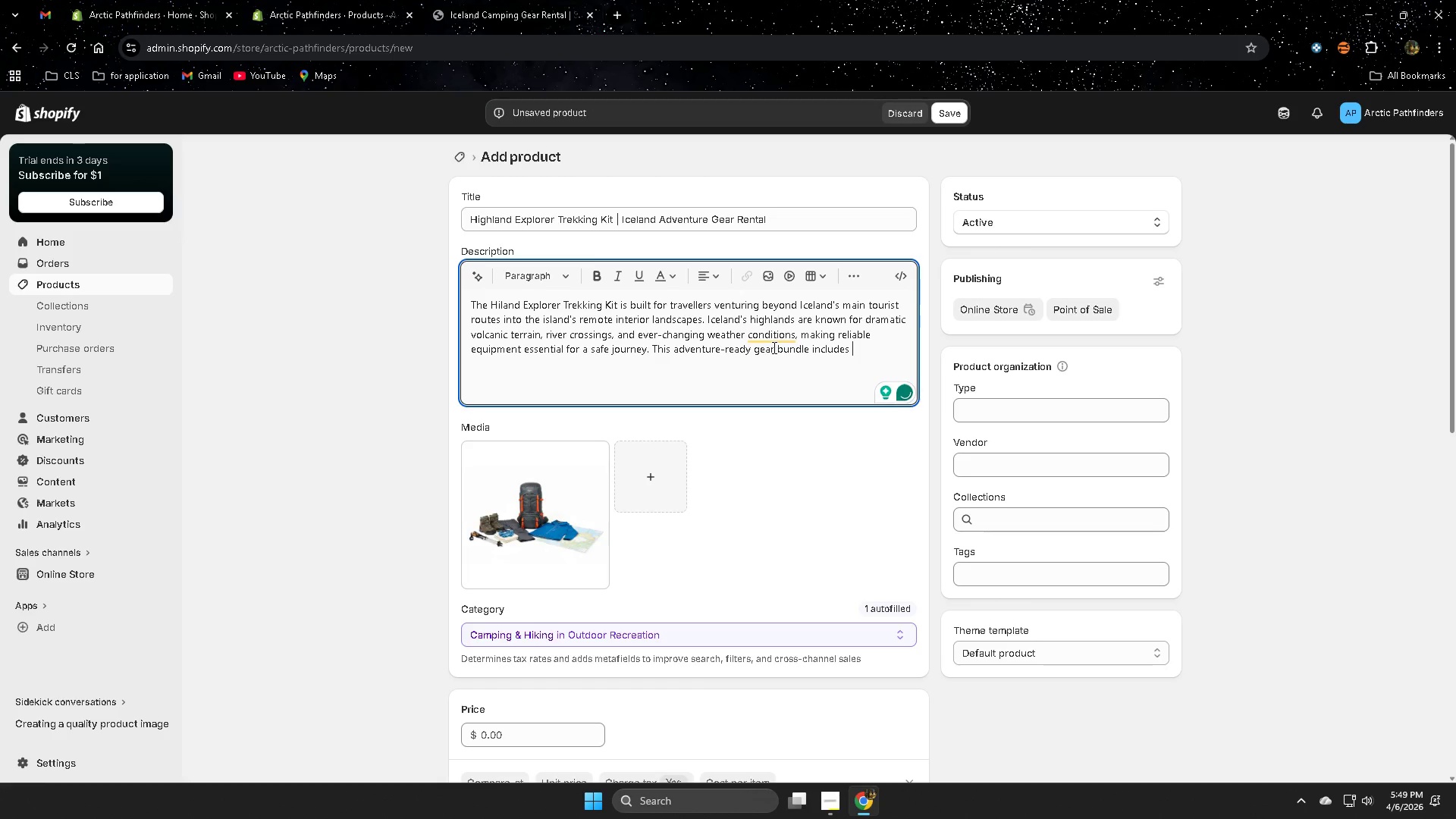 
wait(5.78)
 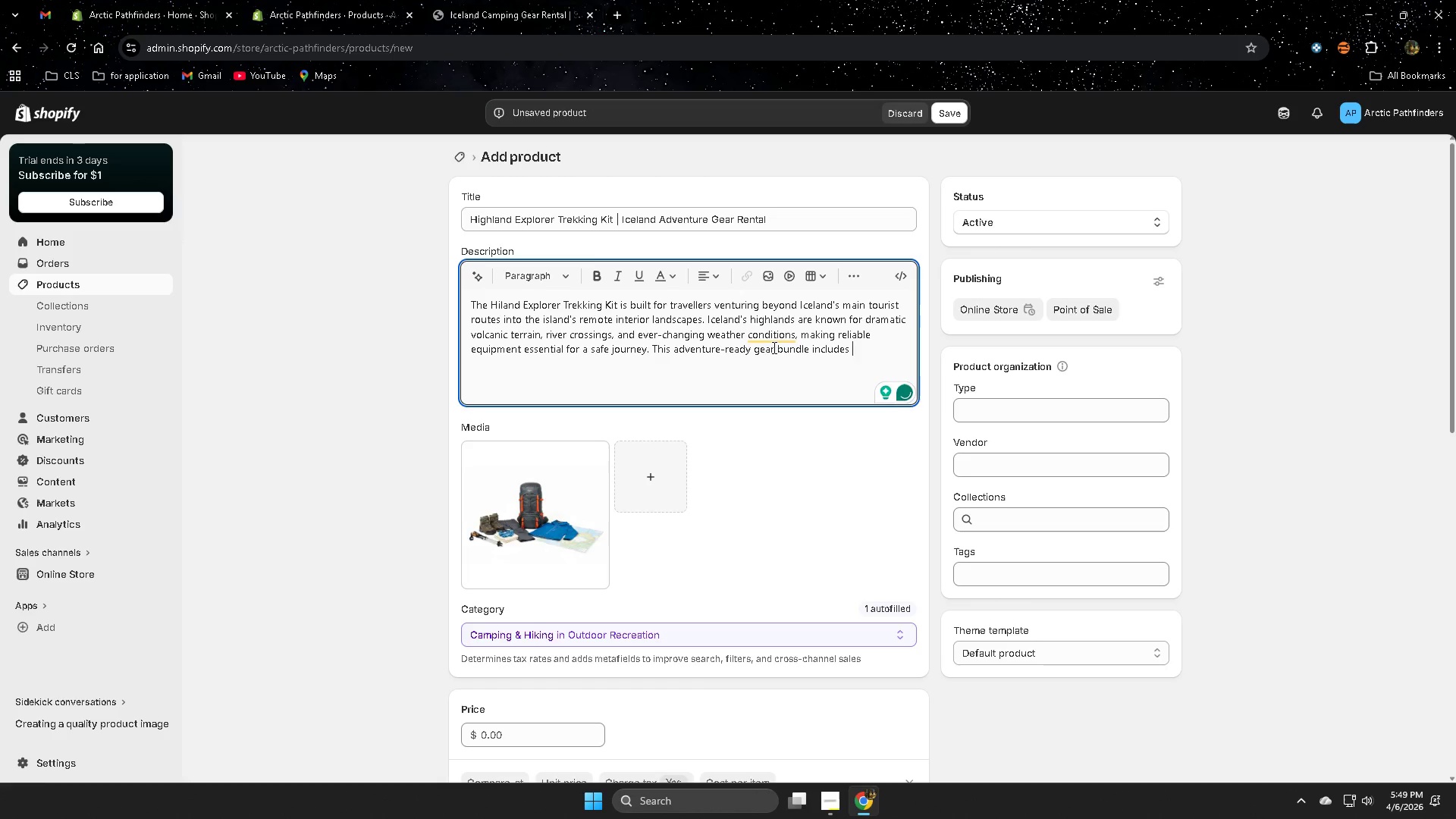 
type(trekking pole for stablity )
 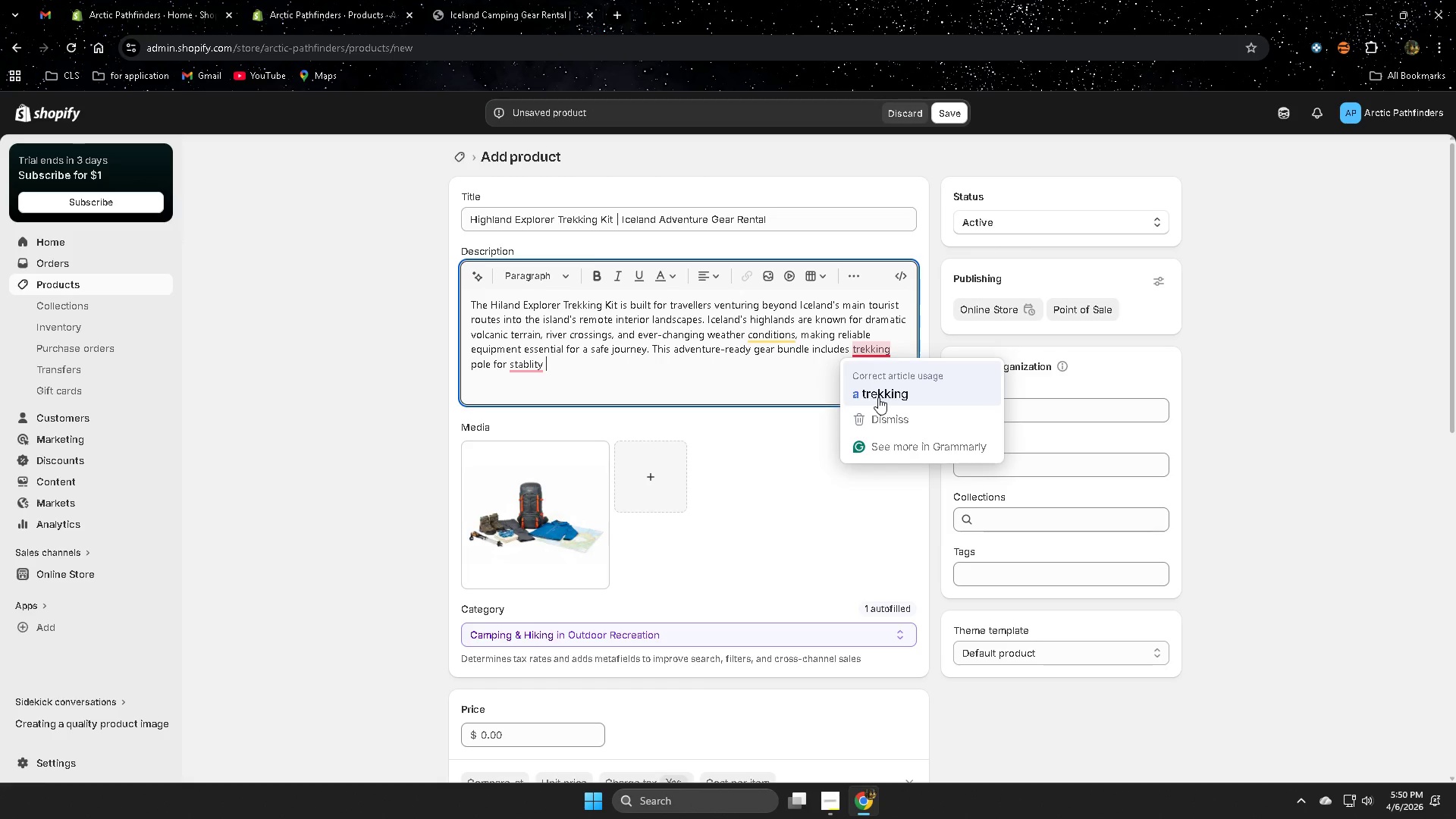 
wait(13.89)
 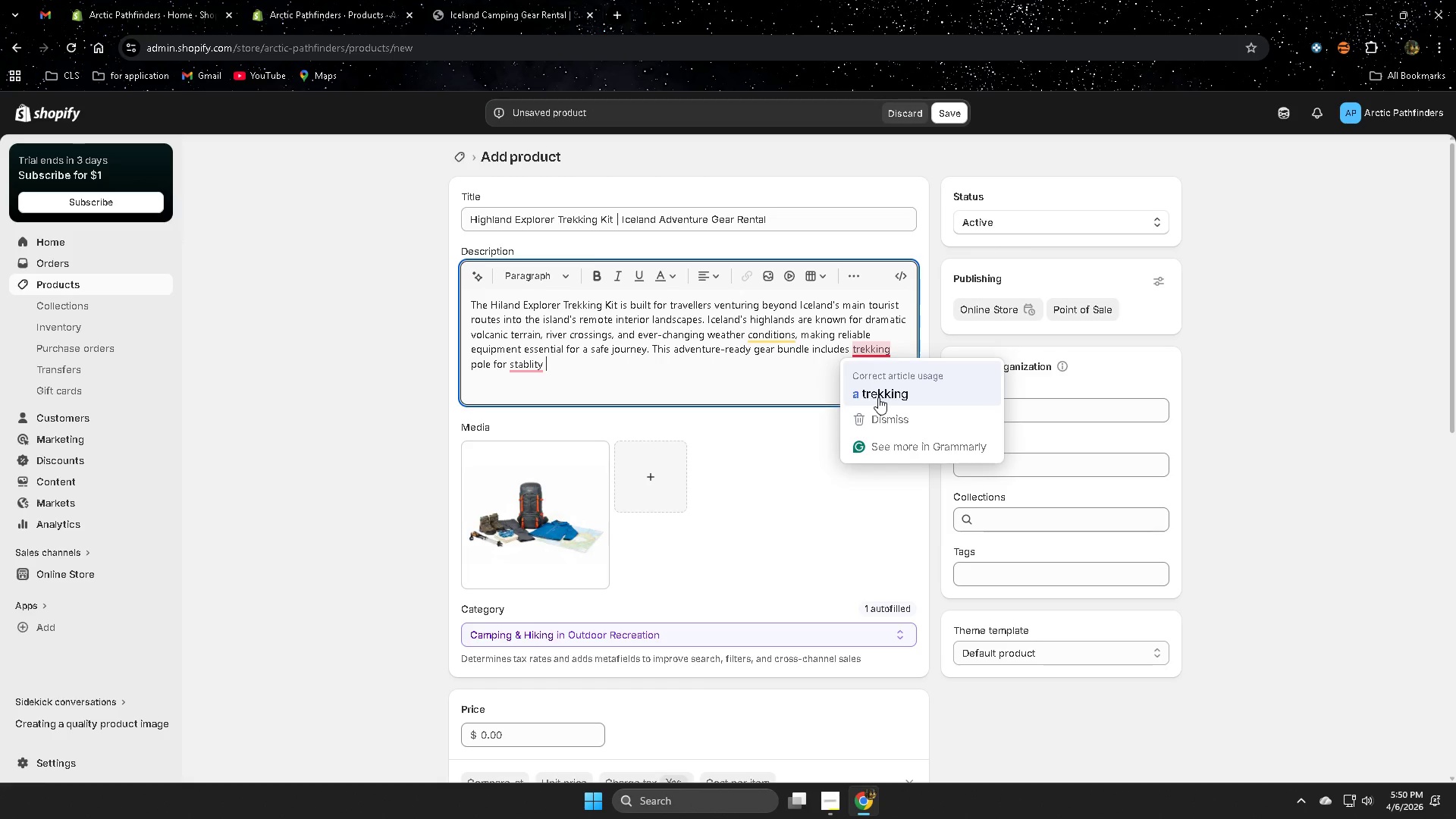 
left_click([889, 390])
 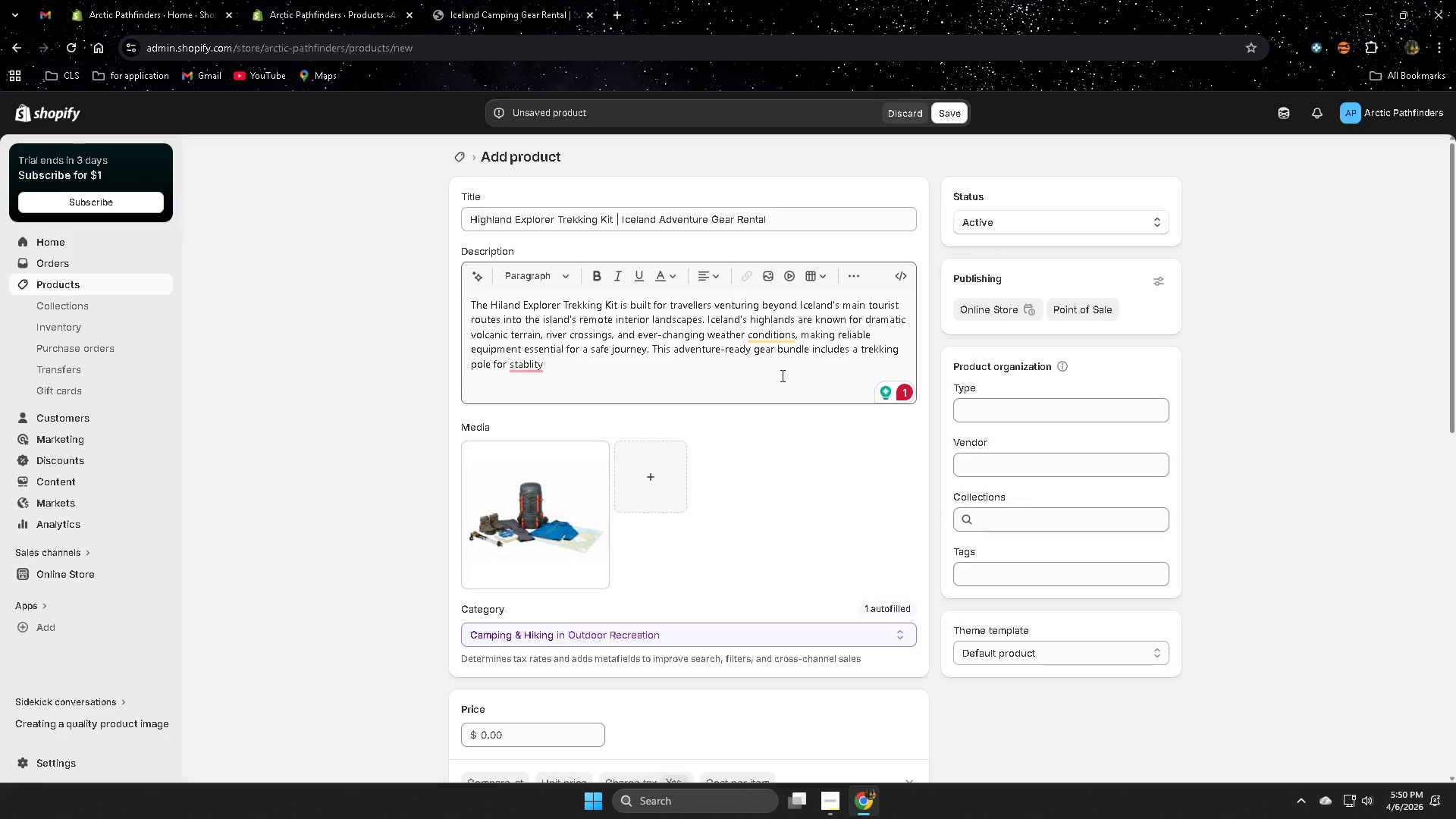 
left_click([731, 369])
 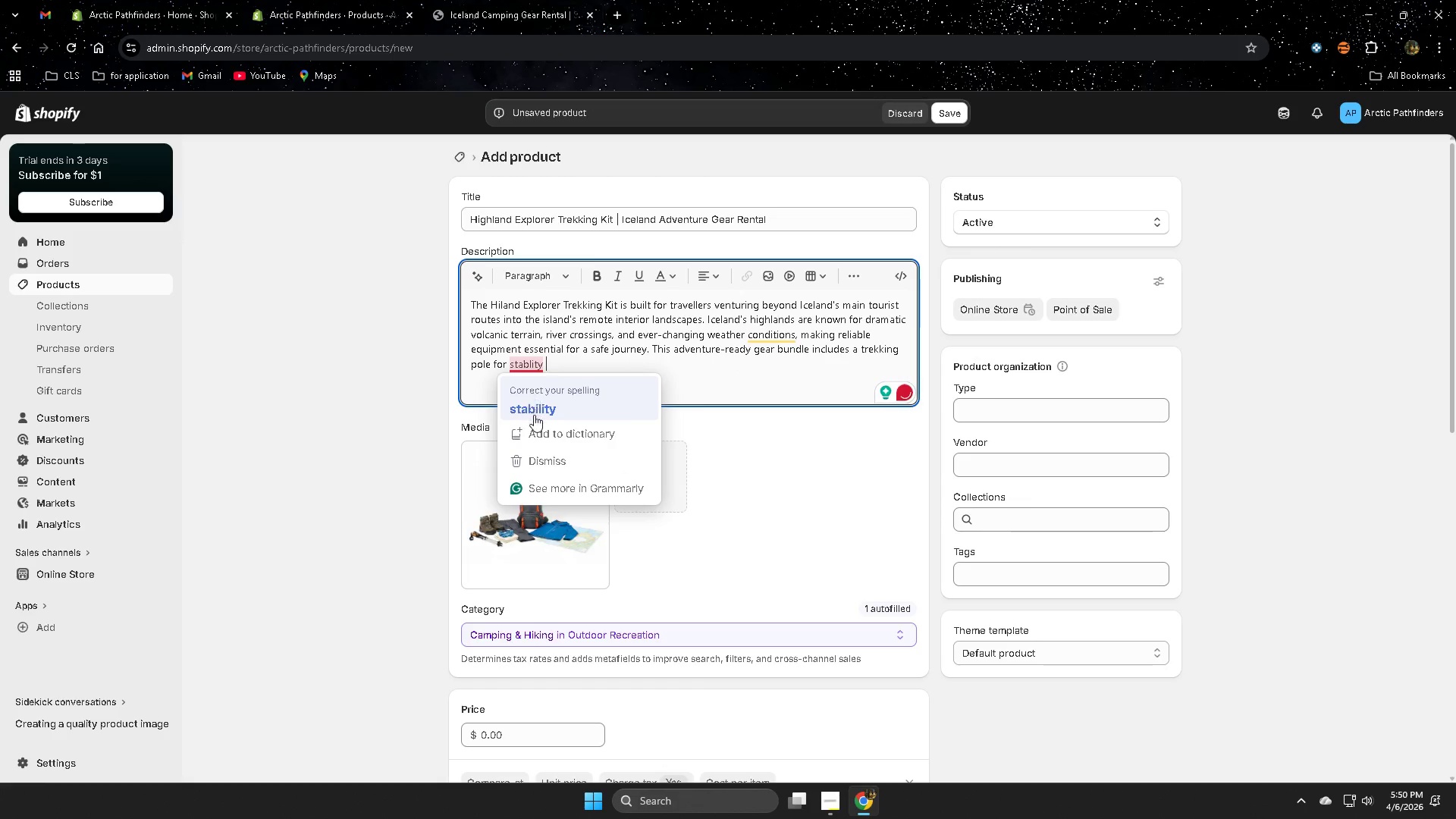 
left_click([576, 367])
 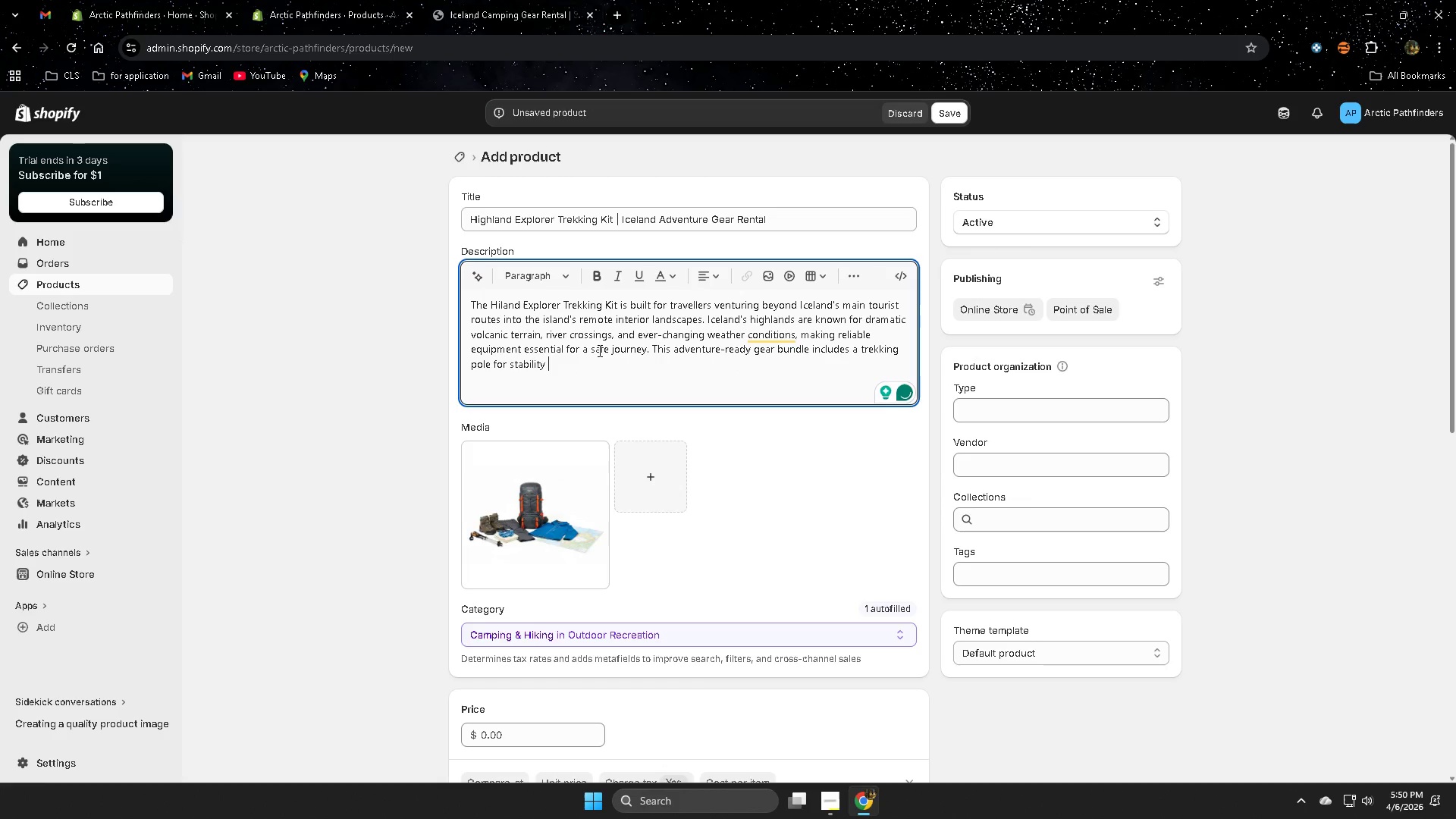 
wait(9.31)
 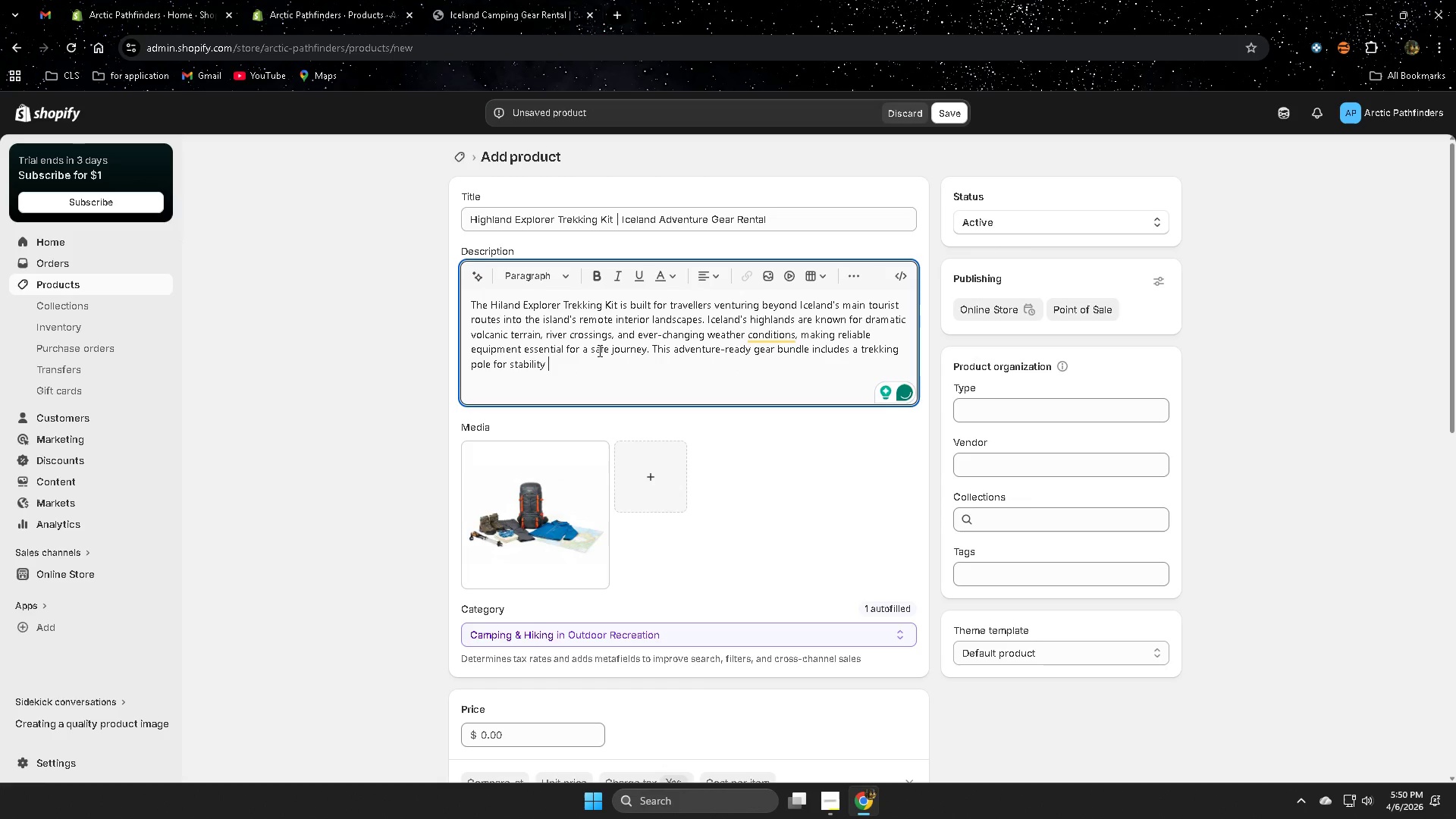 
key(Period)
 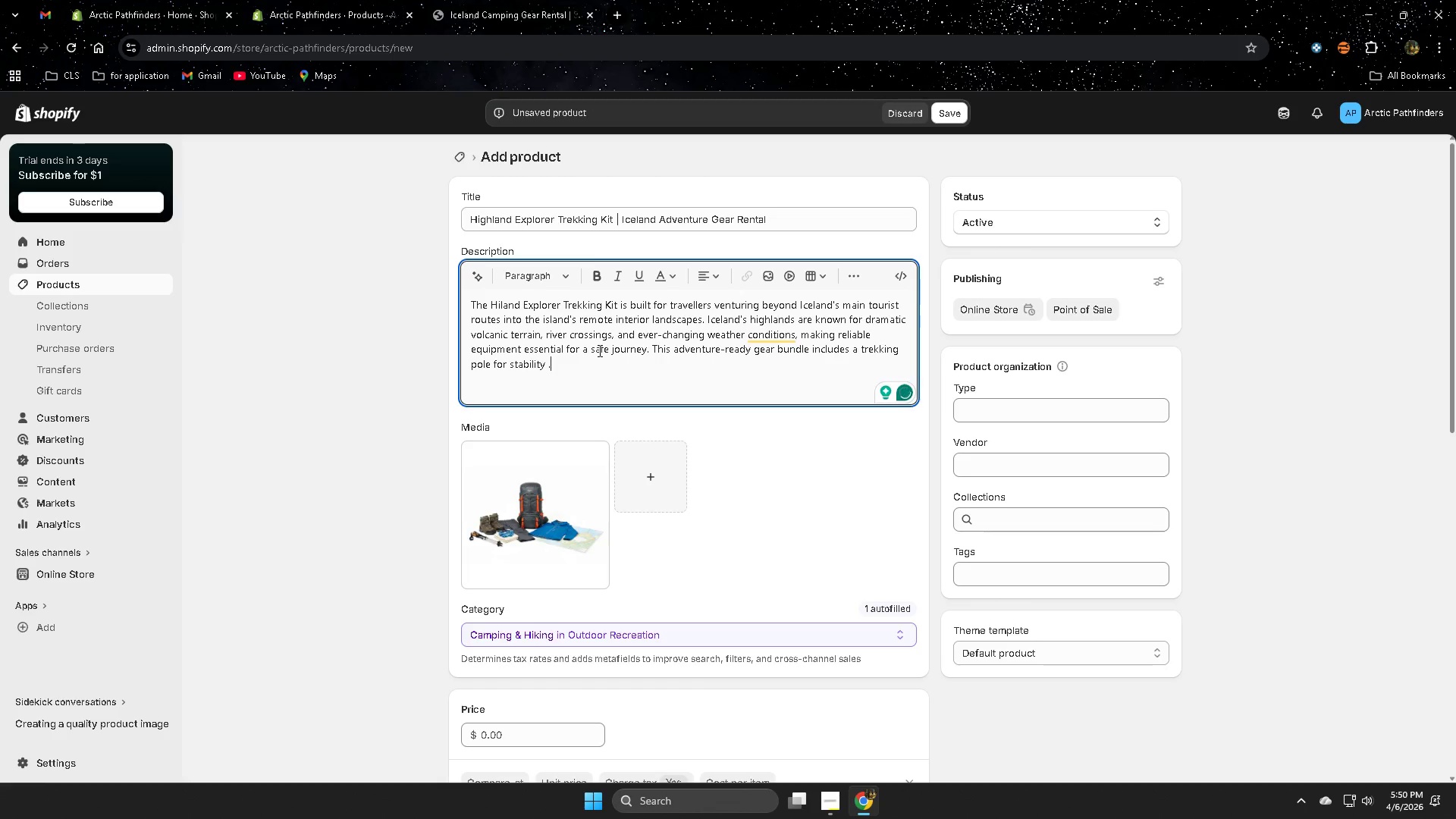 
key(Backspace)
 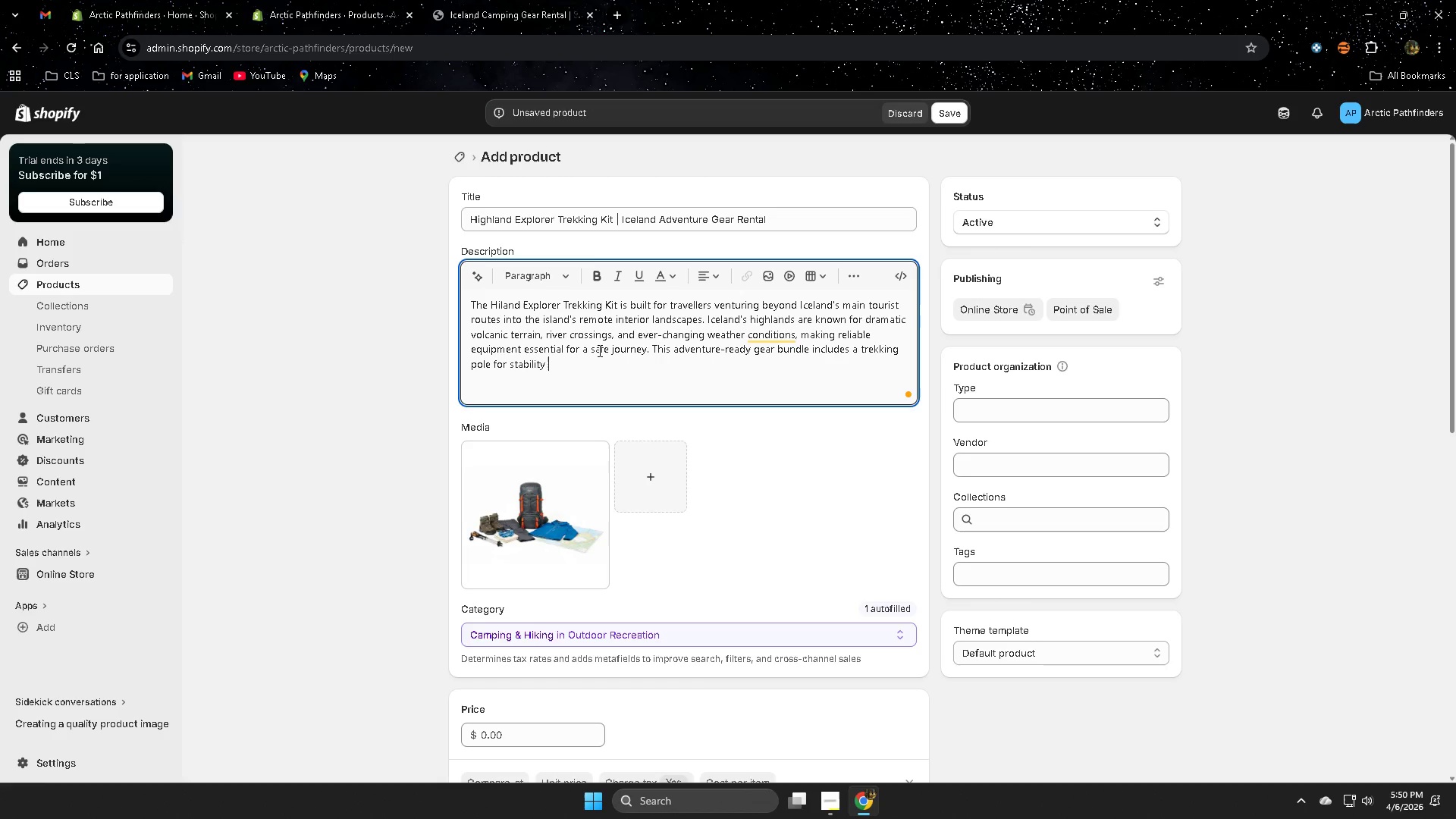 
key(Comma)
 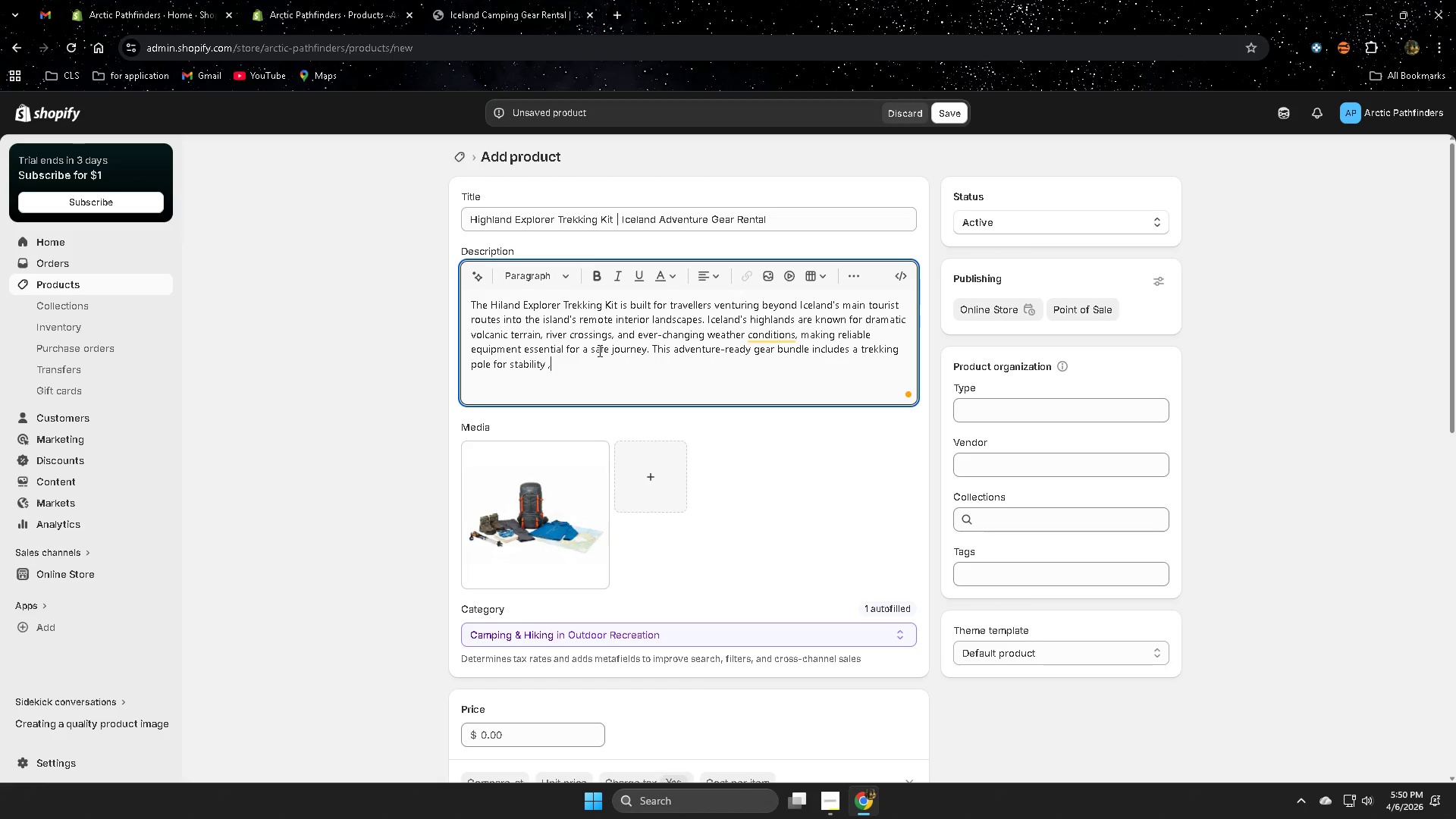 
key(Space)
 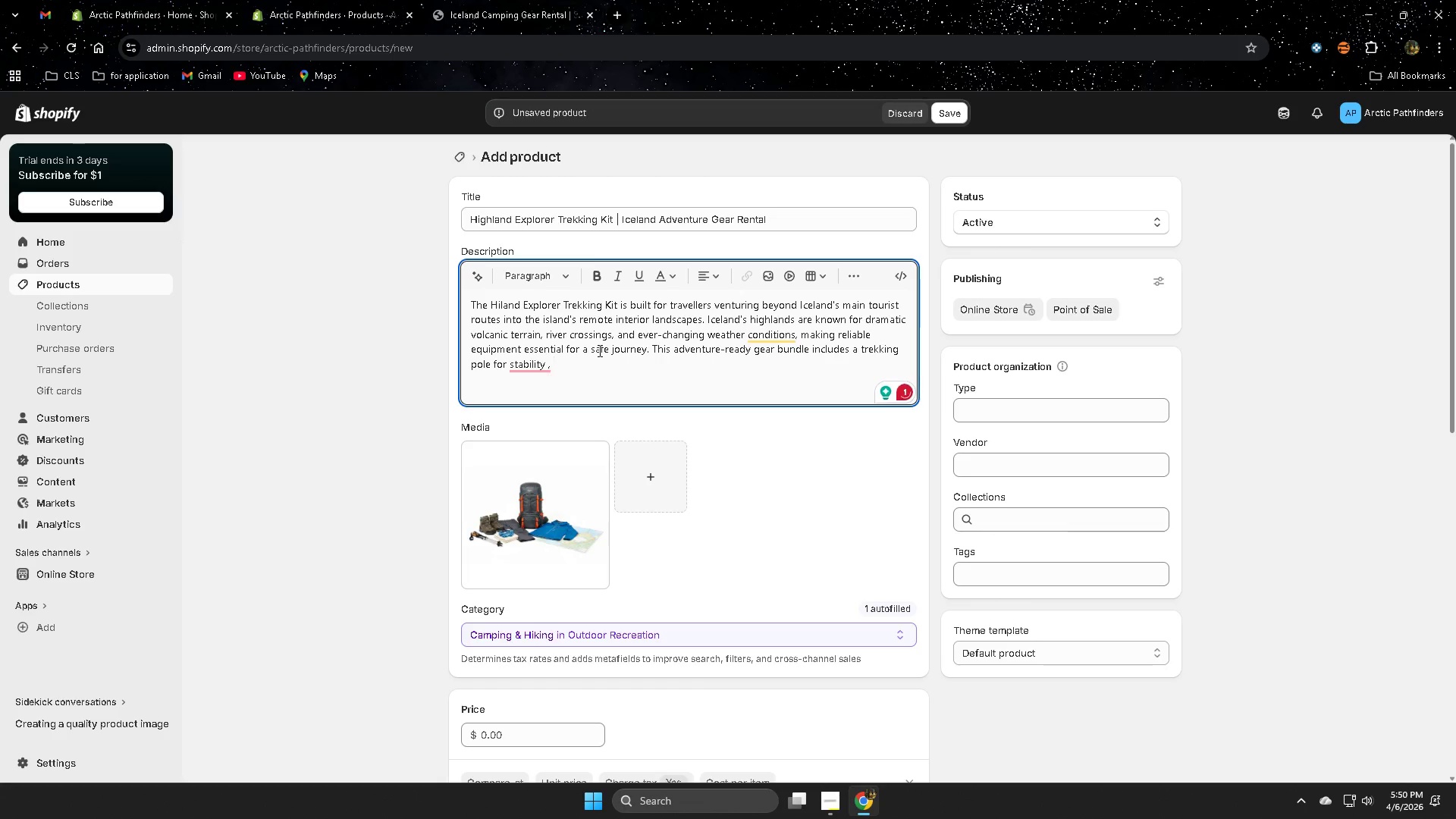 
wait(6.42)
 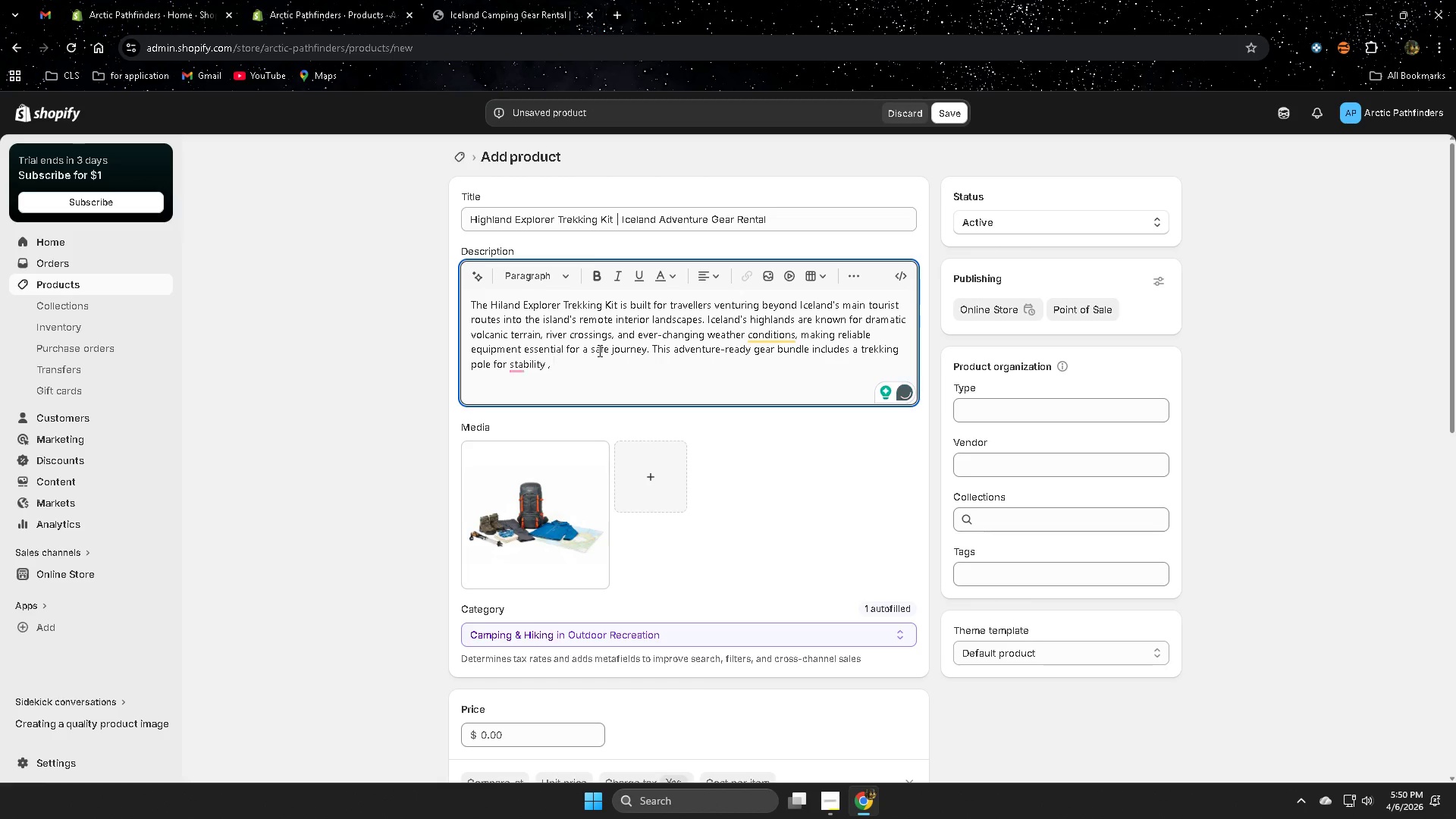 
type(weatger )
key(Backspace)
key(Backspace)
key(Backspace)
key(Backspace)
type(her )
key(Backspace)
type(0)
key(Backspace)
type(-resistand )
key(Backspace)
key(Backspace)
type(t )
 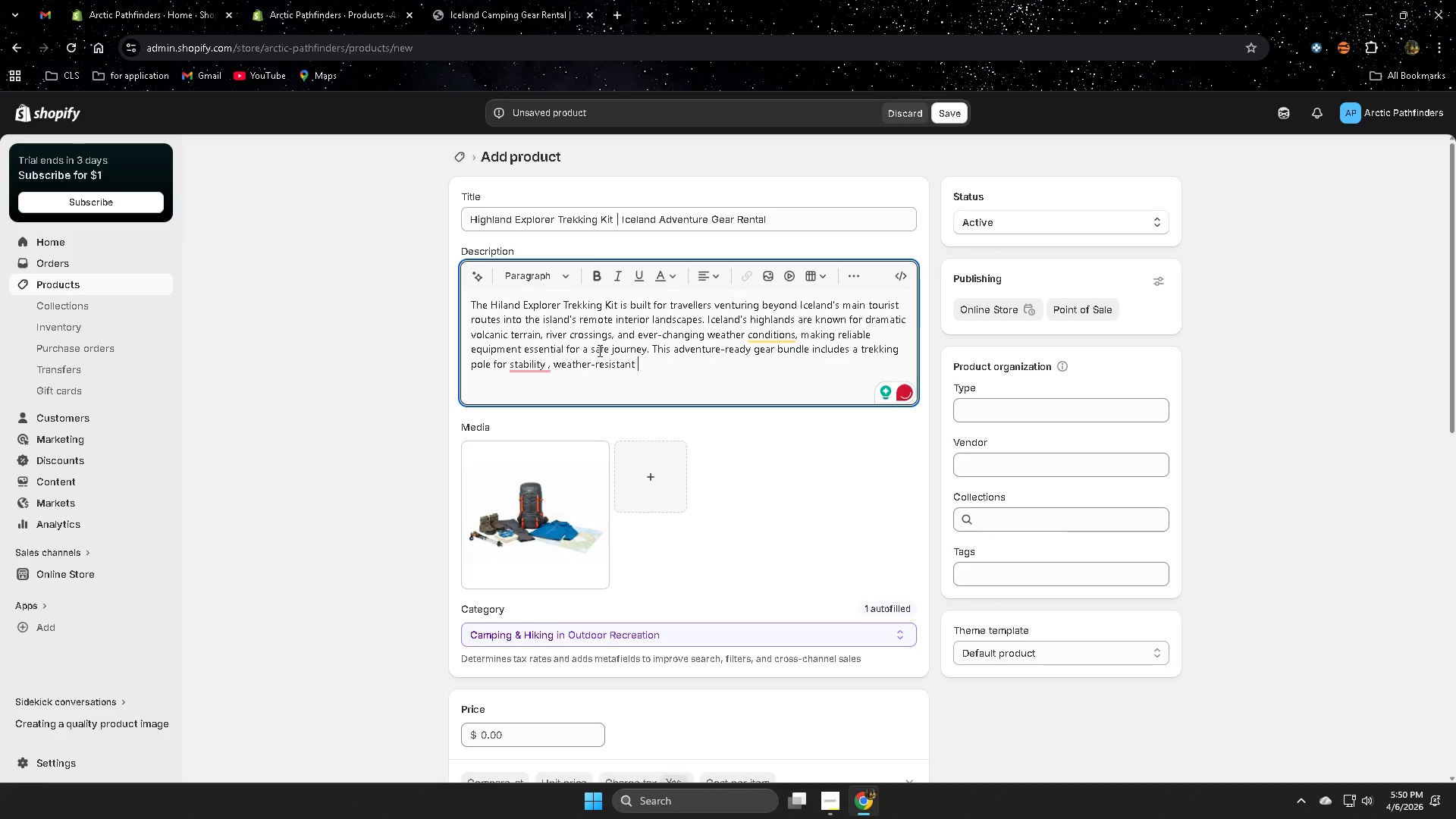 
type(ot)
key(Backspace)
key(Backspace)
type(outerea)
key(Backspace)
key(Backspace)
type(wear for protection against wind and rain)
 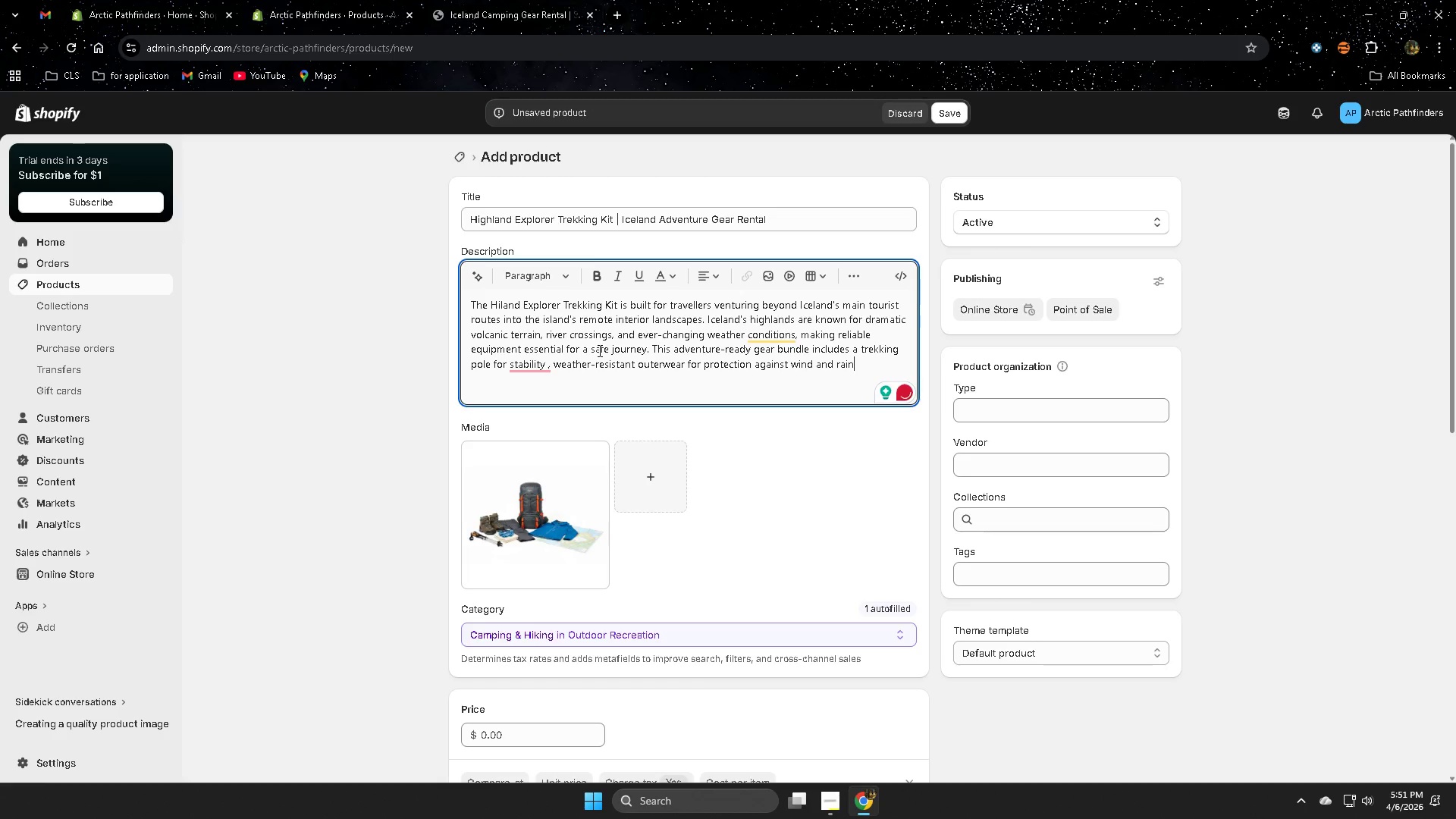 
type(, and )
 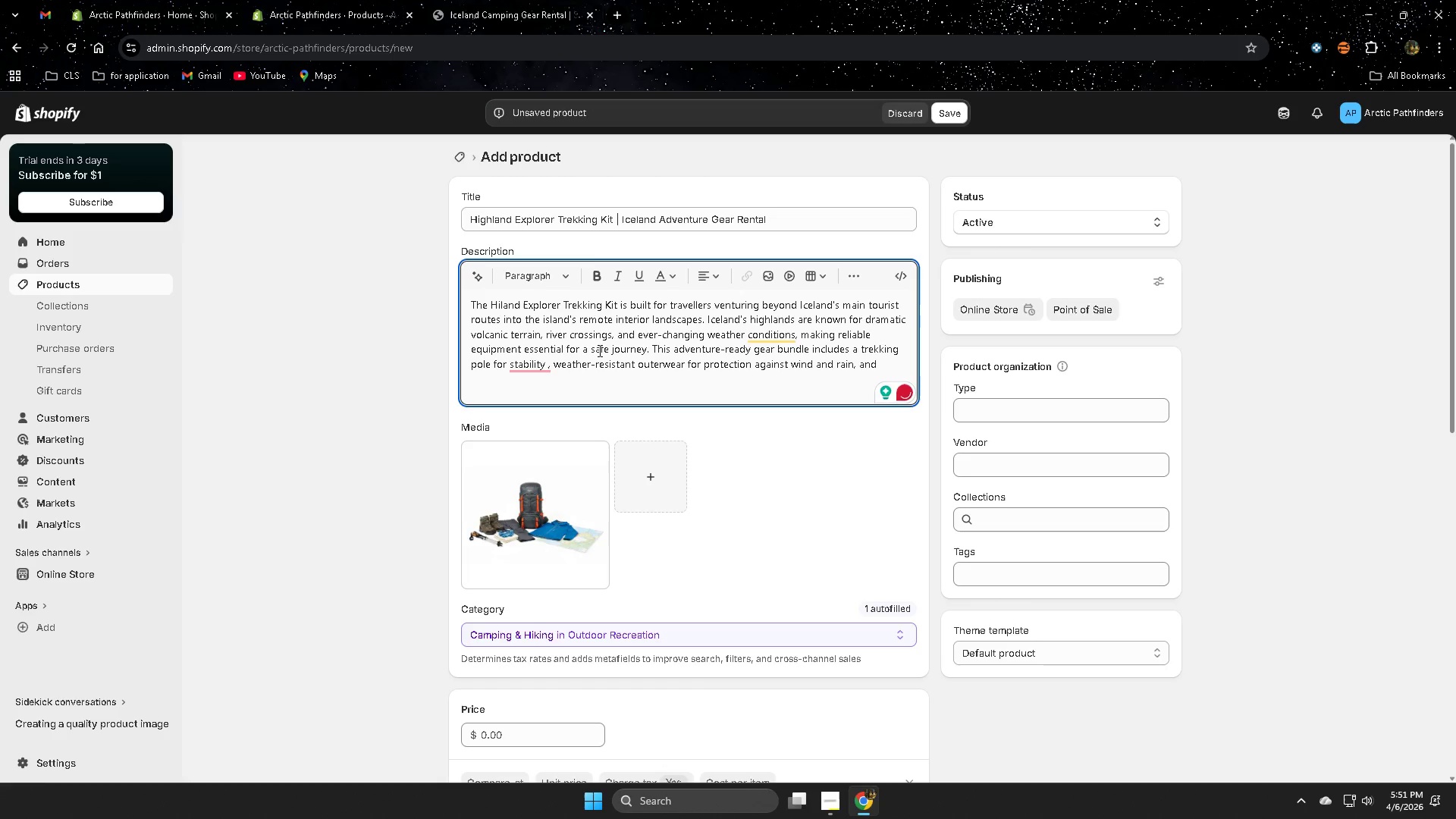 
type(durable )
 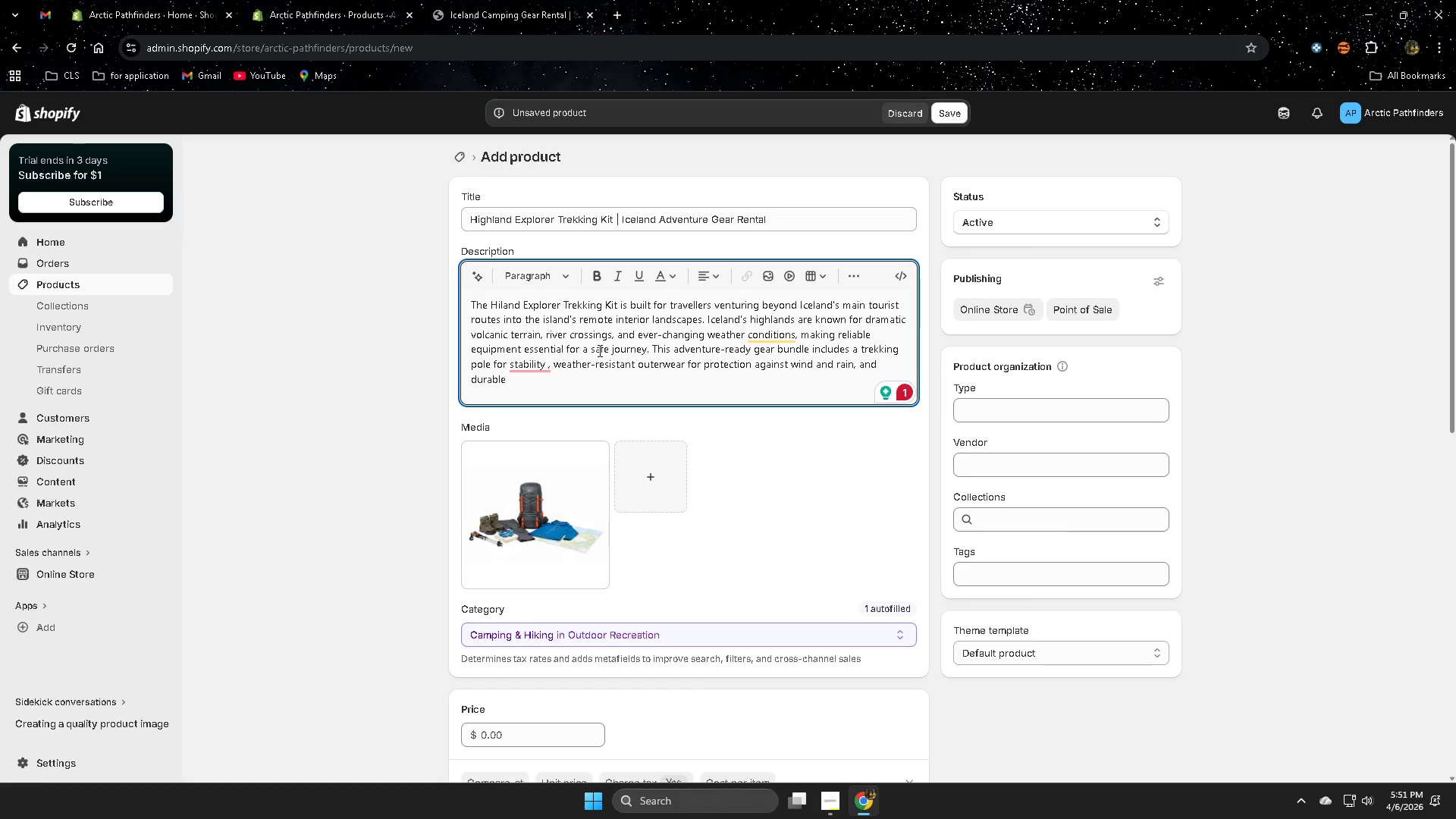 
wait(10.94)
 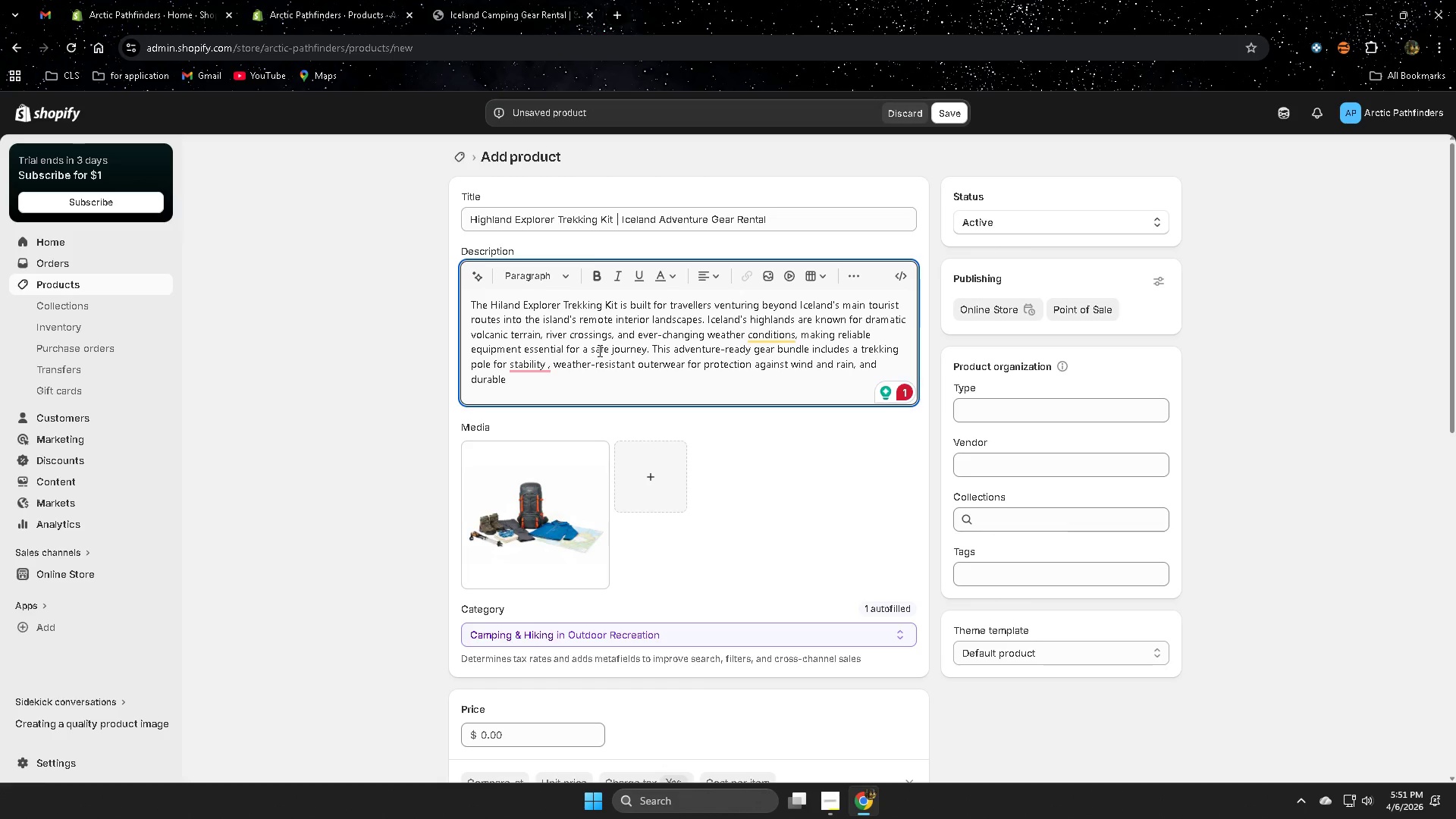 
type(jo)
key(Backspace)
key(Backspace)
type(hikiu)
key(Backspace)
type(ng )
 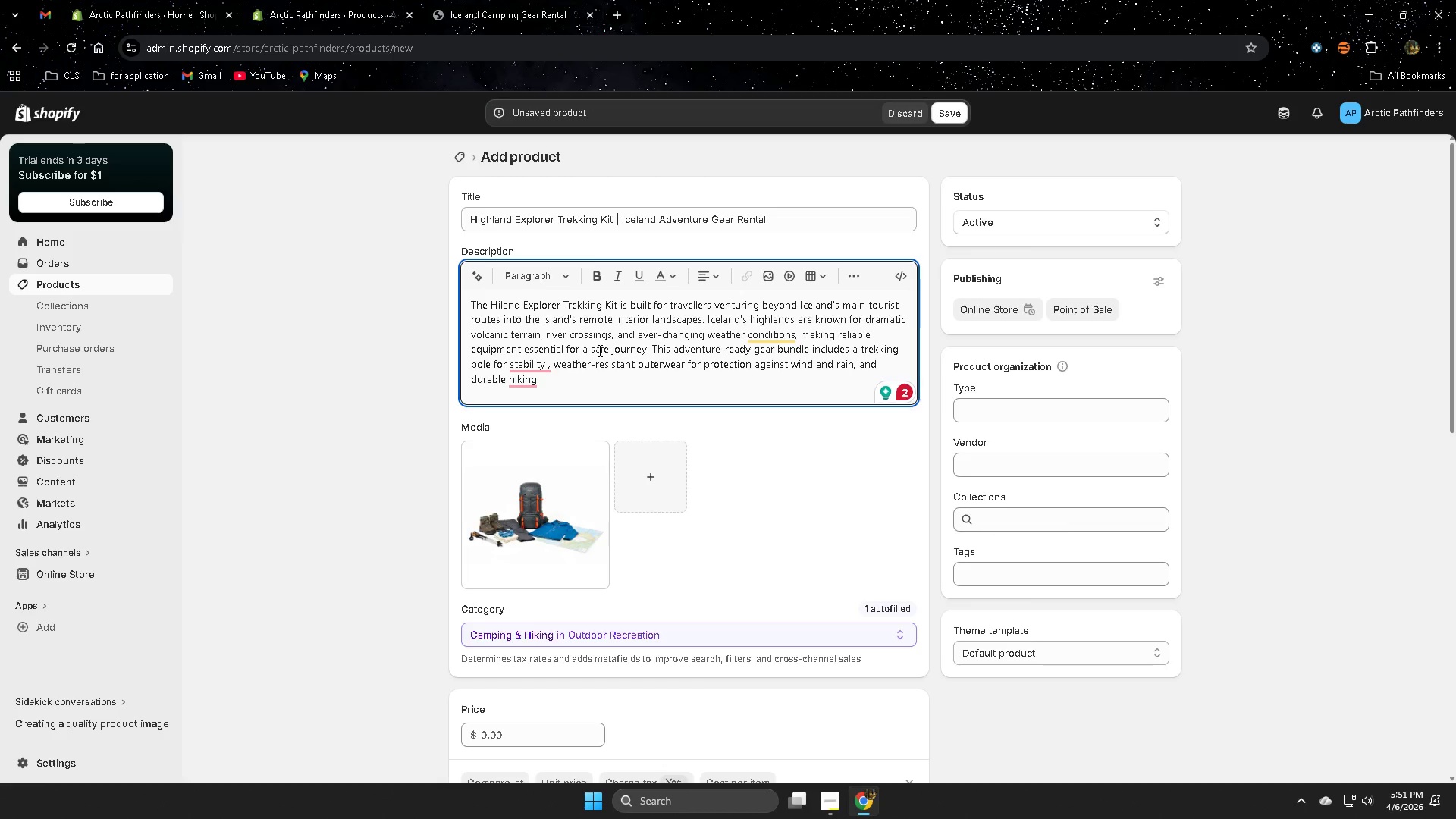 
wait(6.64)
 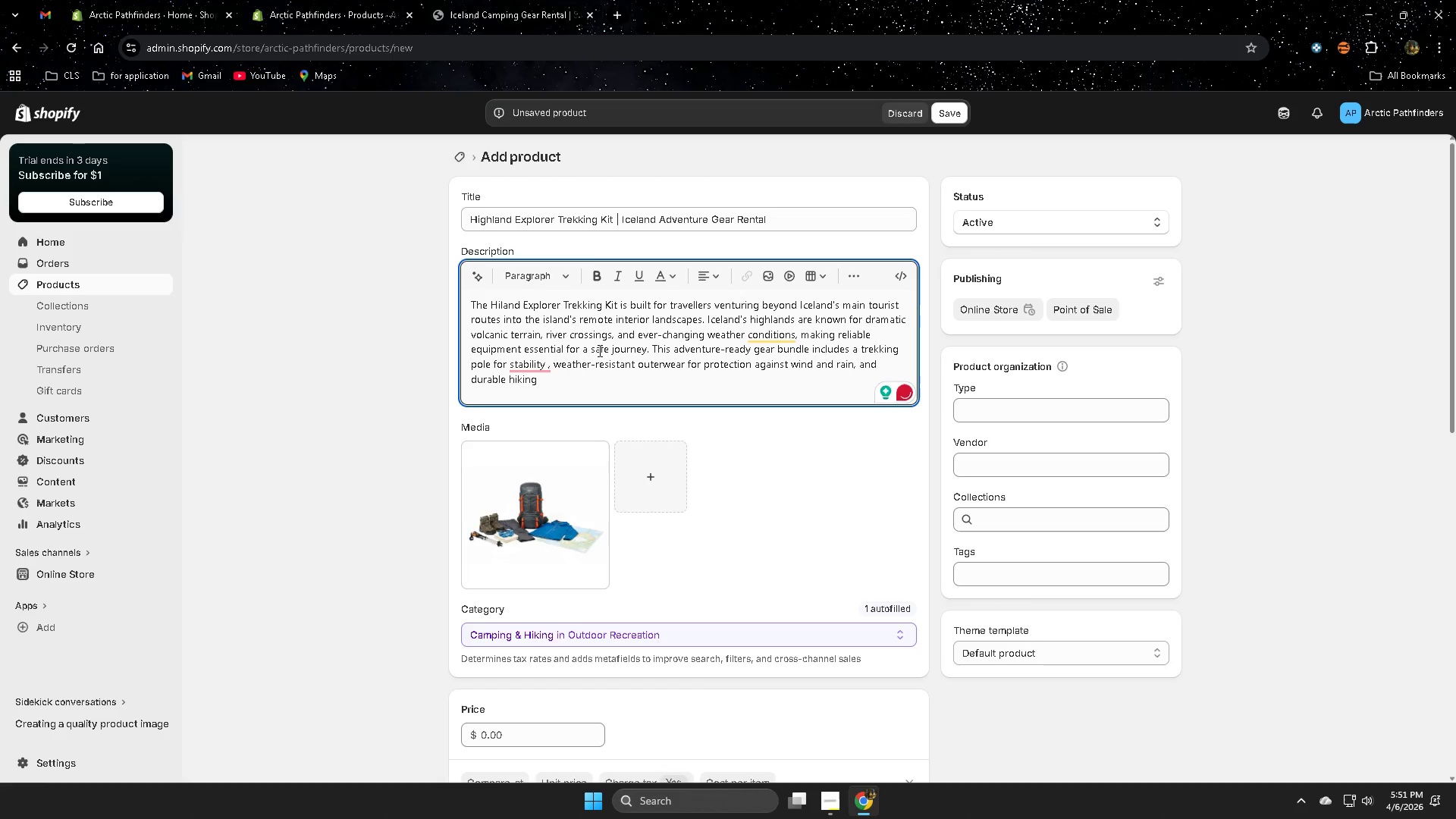 
type(accessor)
 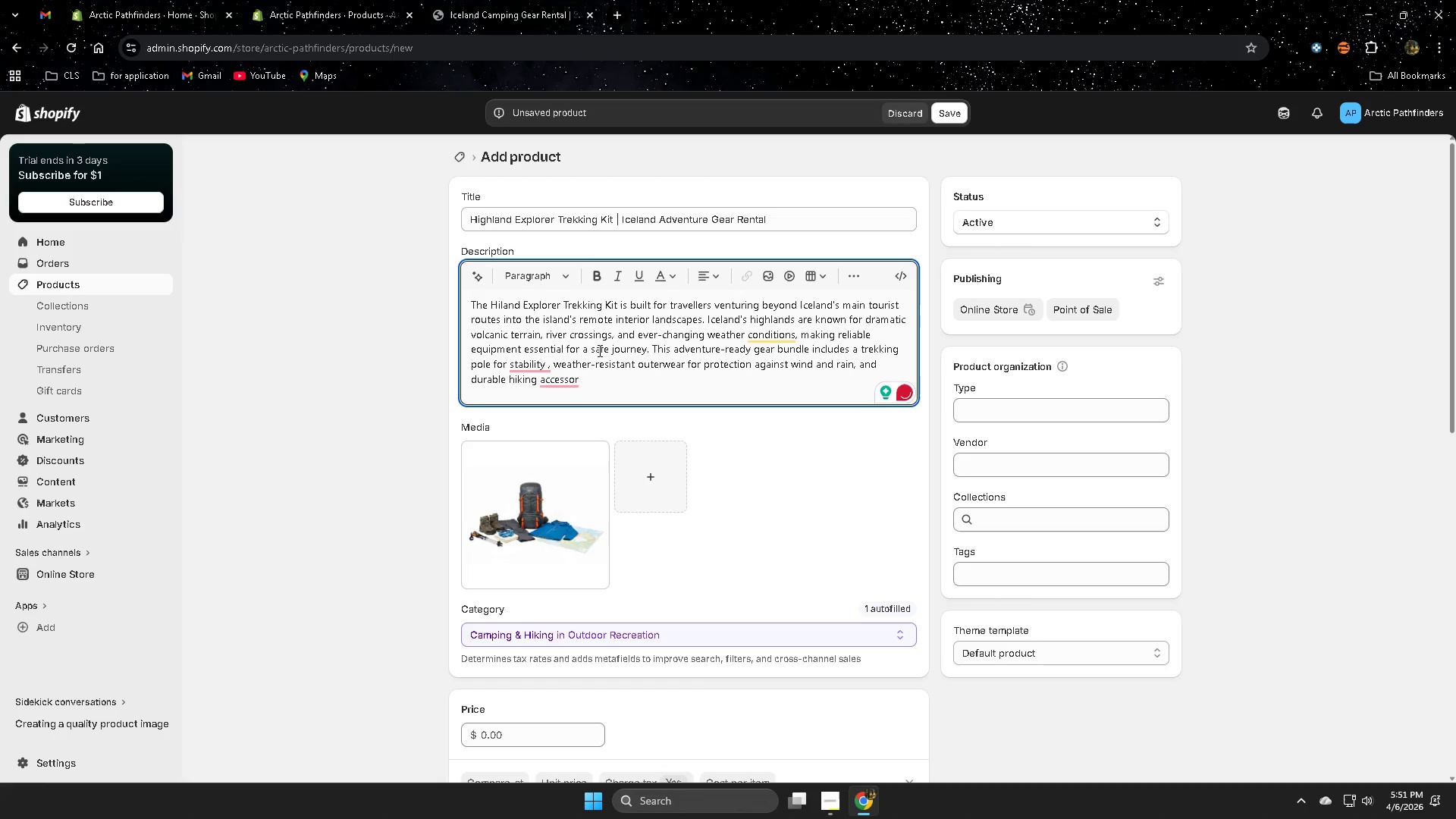 
type(ies )
 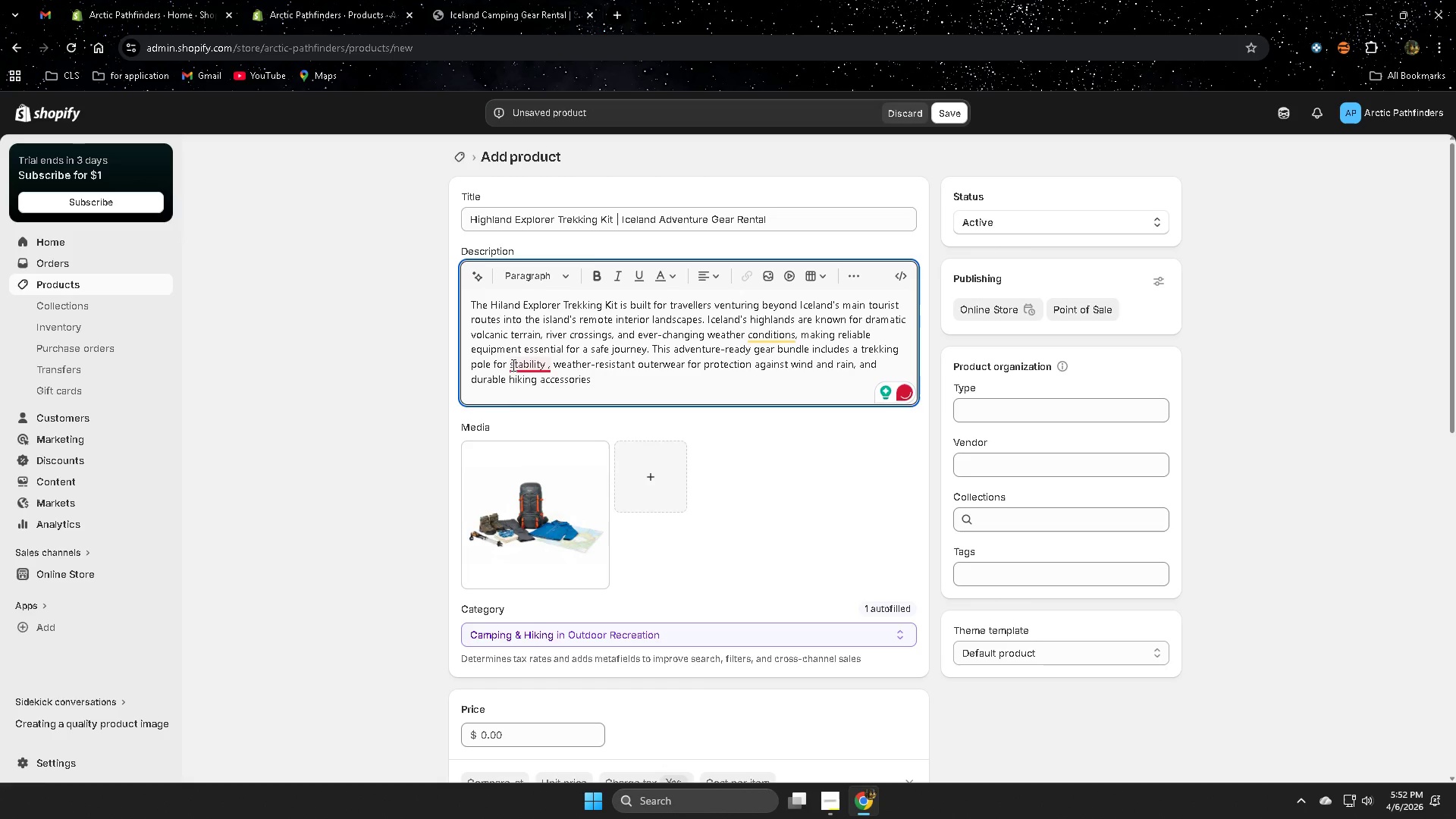 
left_click([551, 403])
 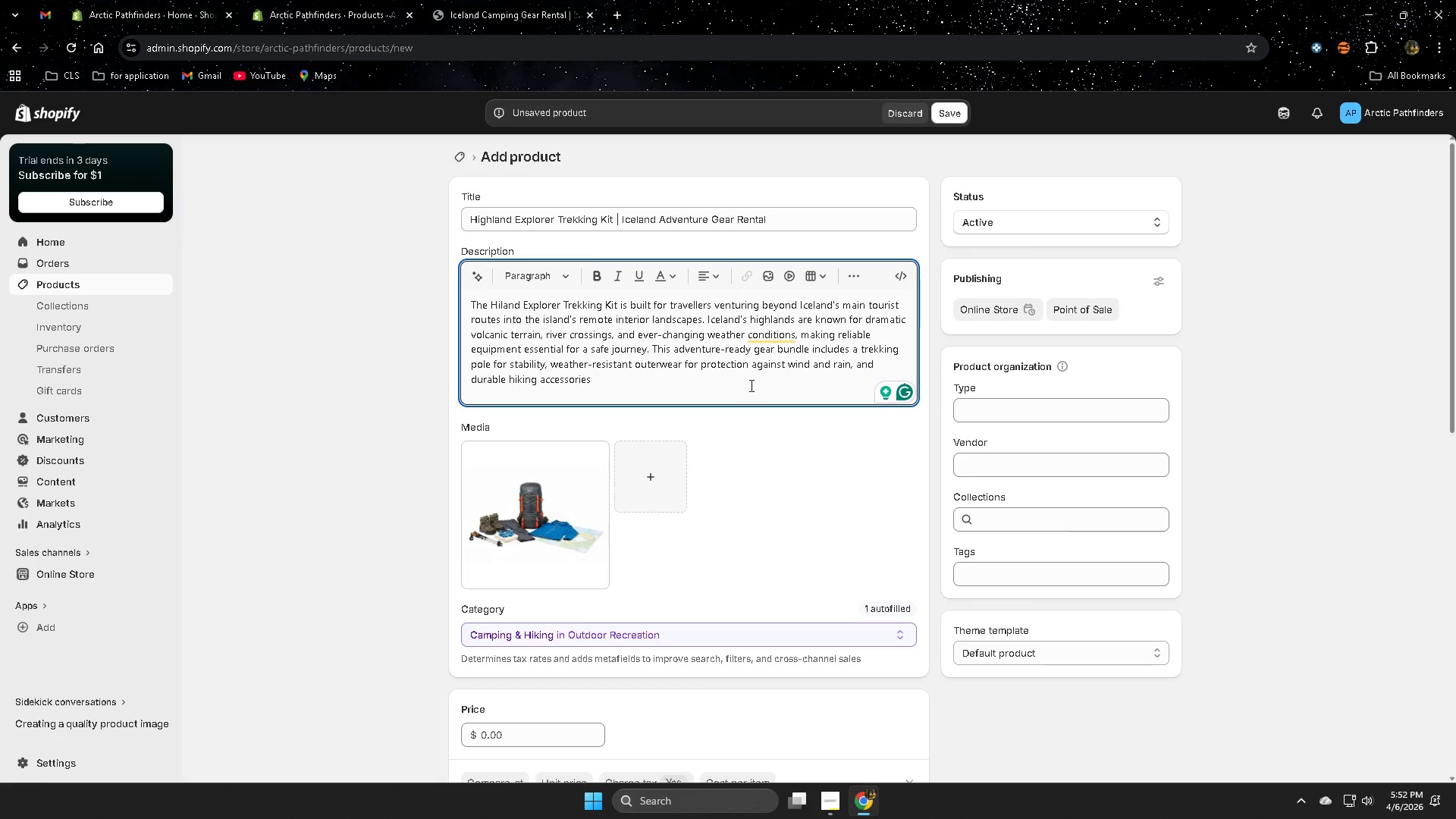 
wait(42.75)
 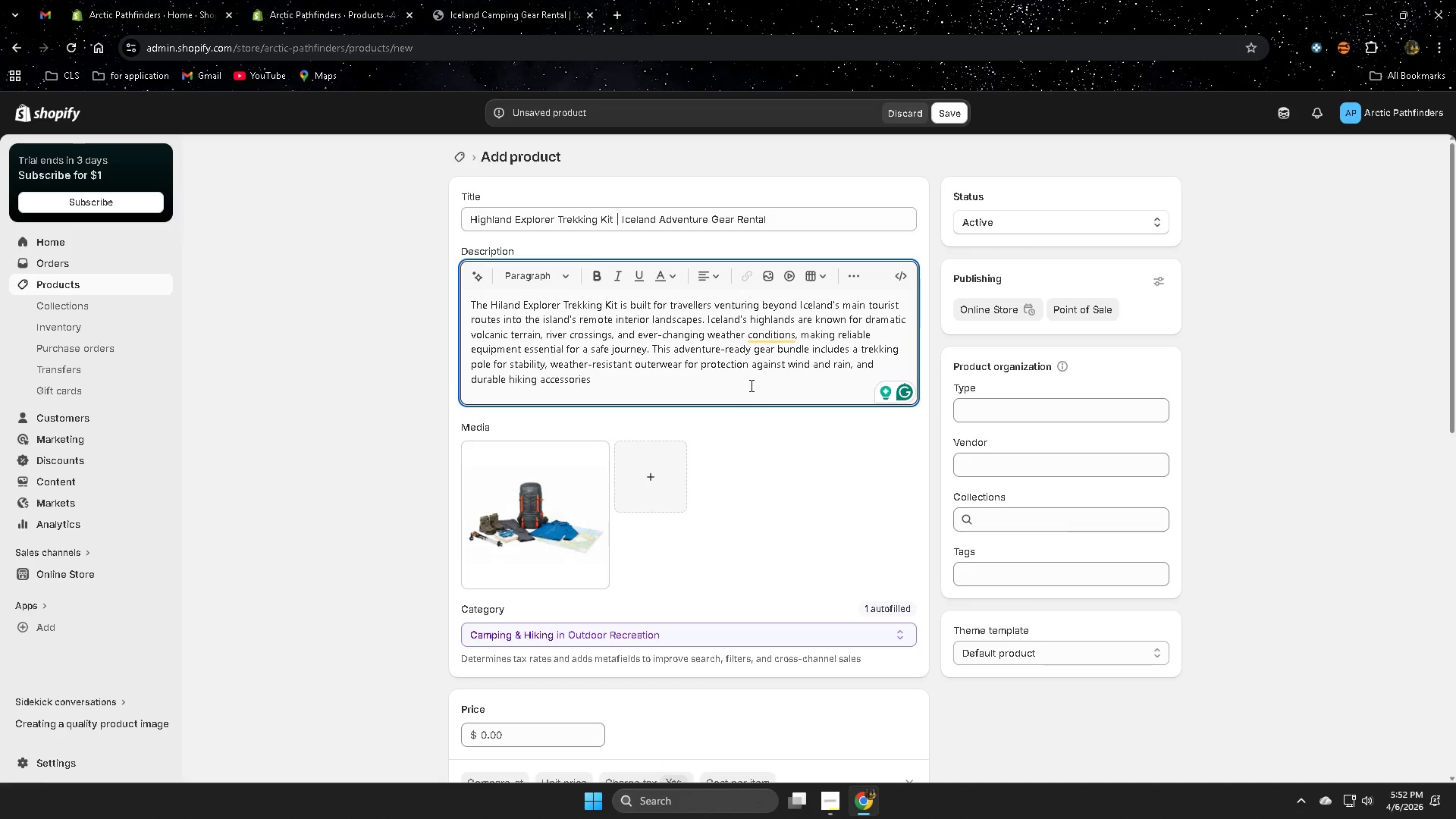 
left_click([642, 383])
 